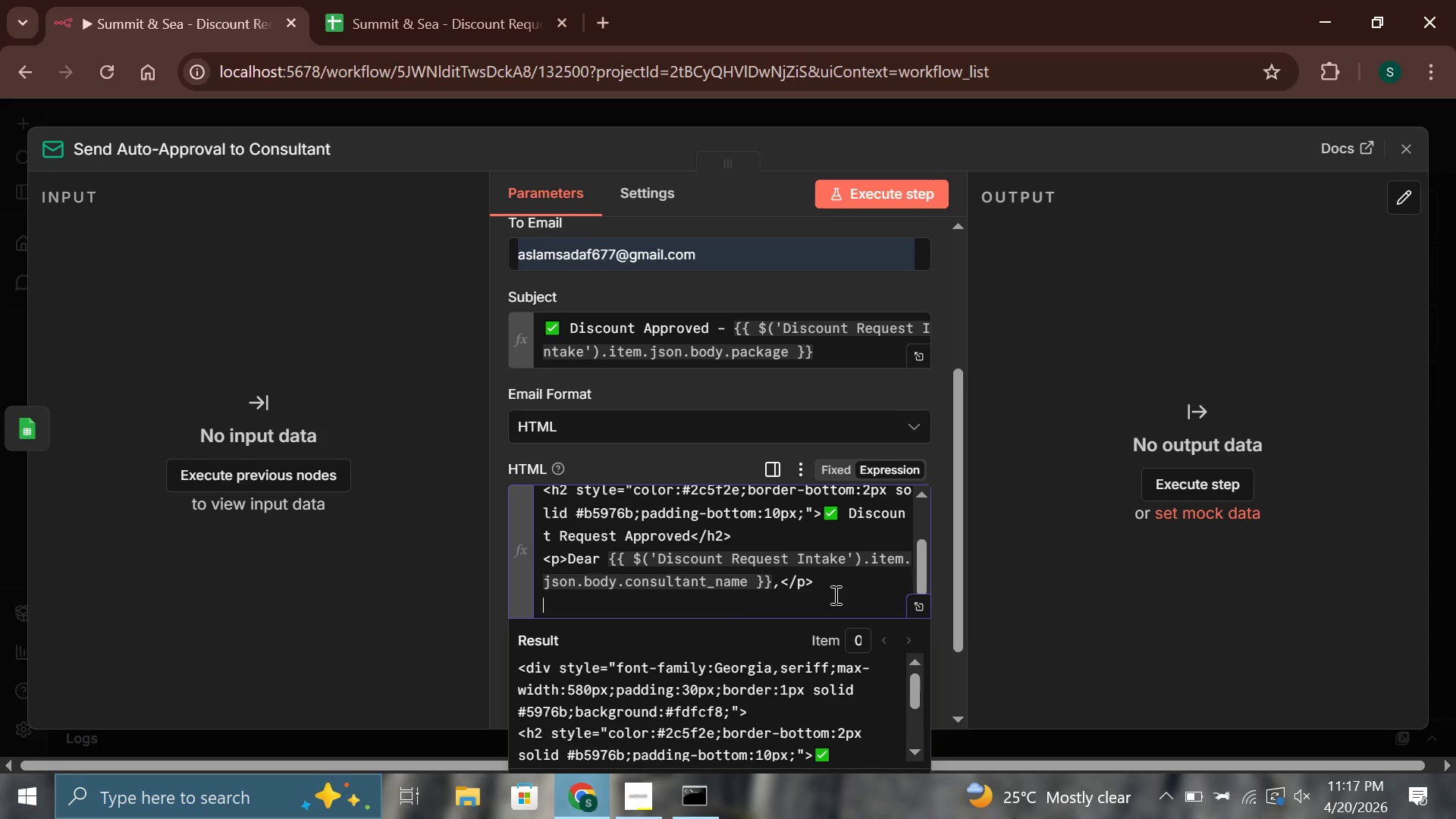 
key(Shift+Comma)
 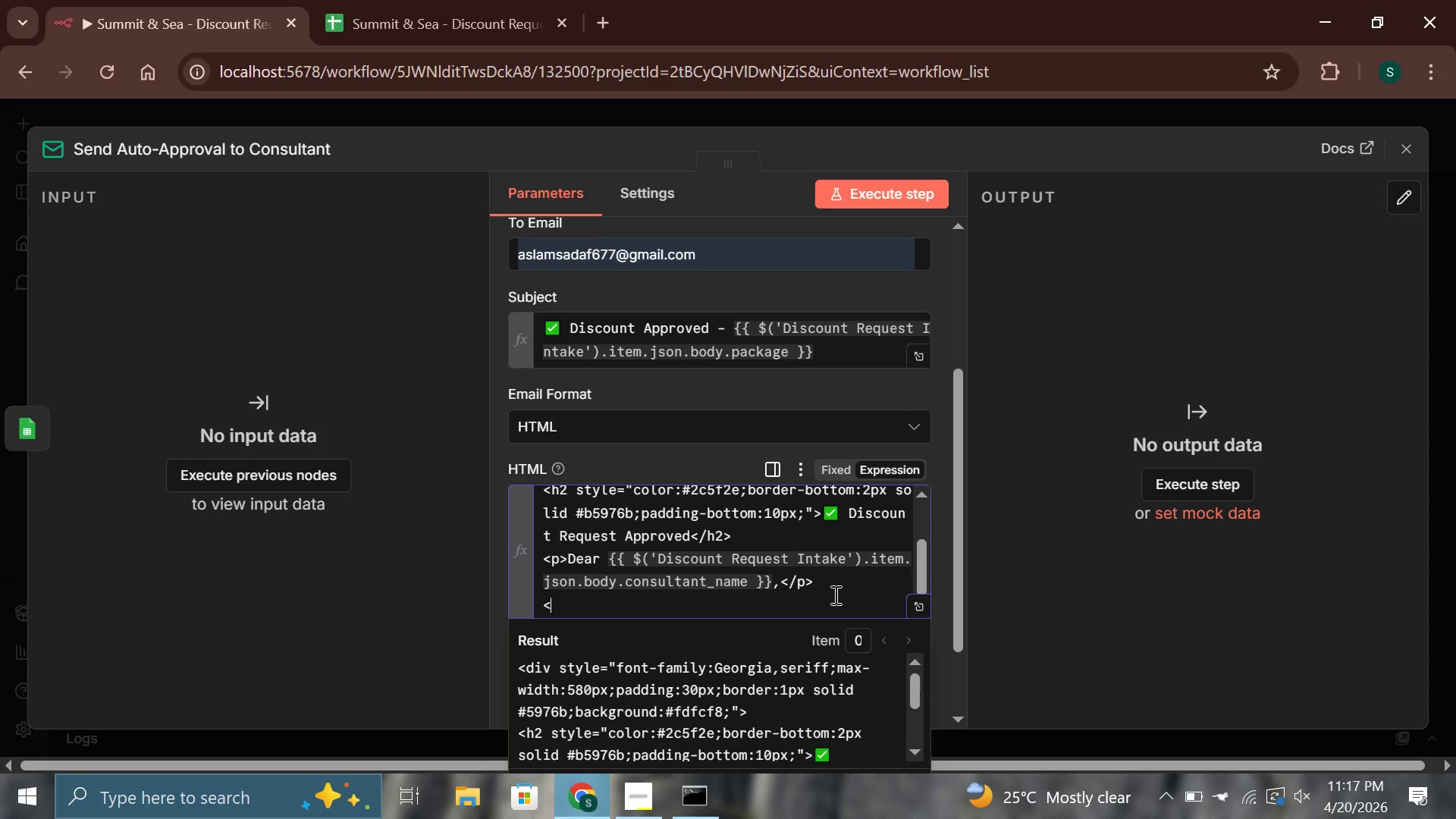 
key(P)
 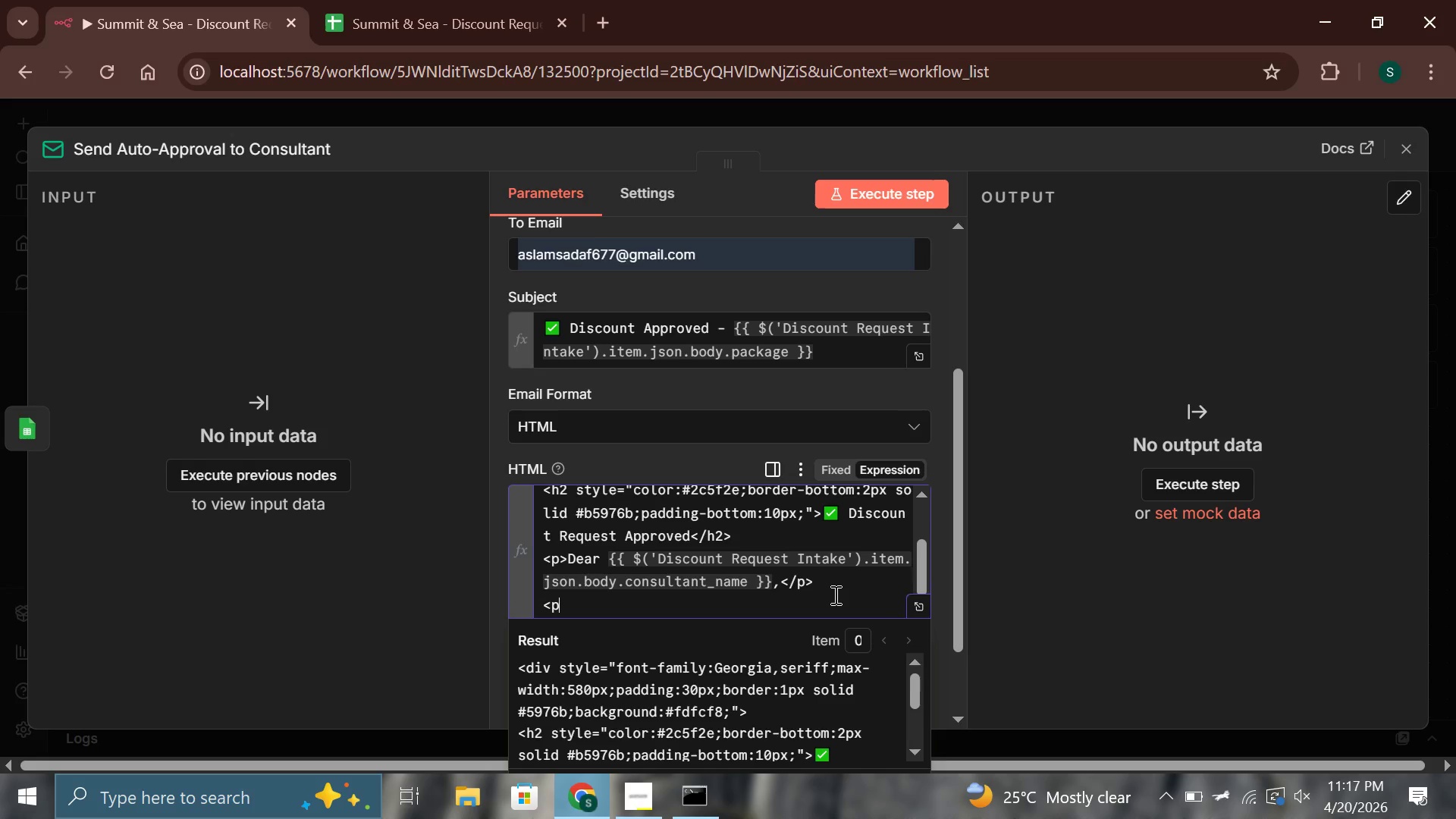 
key(Shift+Period)
 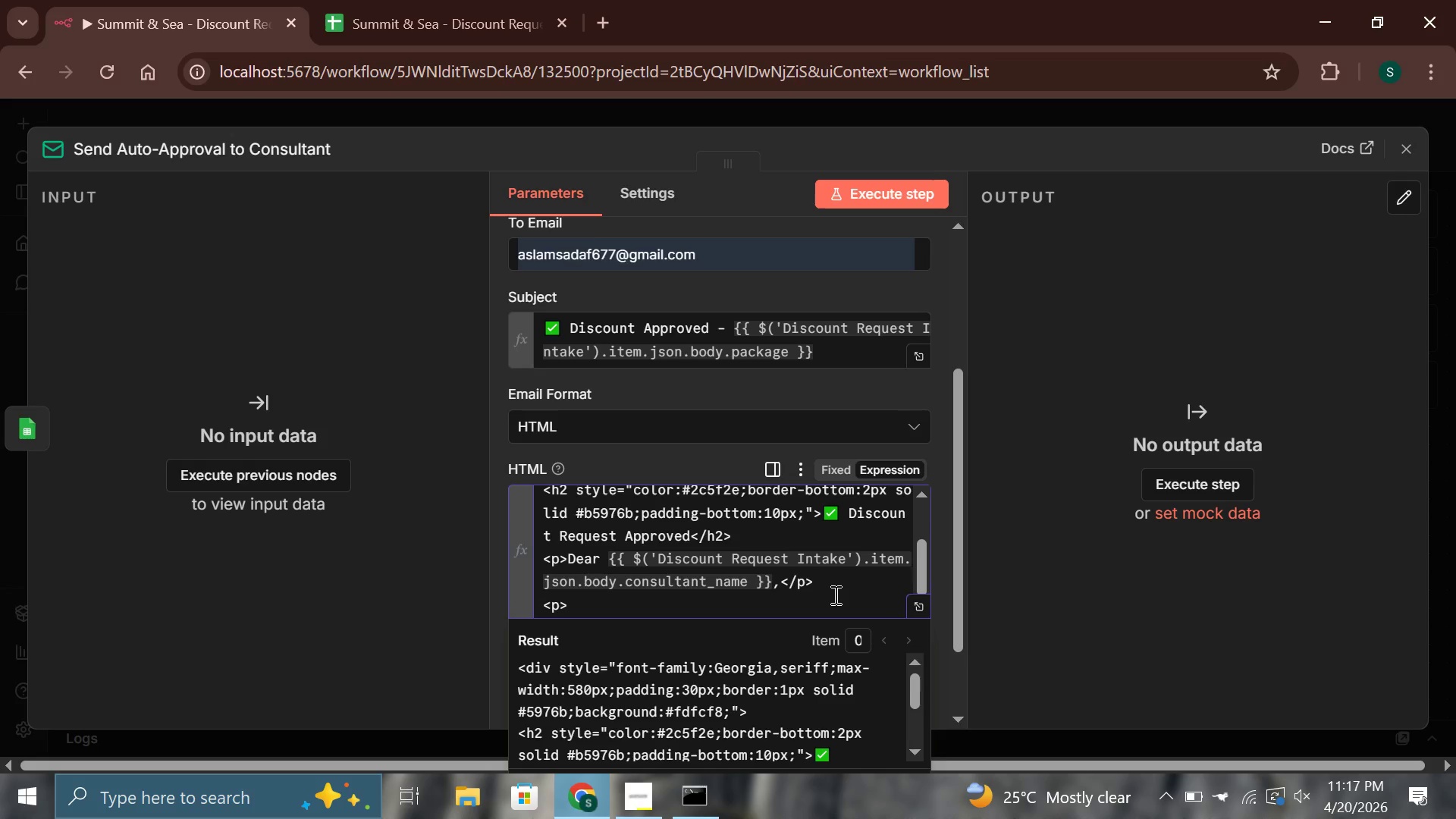 
hold_key(key=ShiftLeft, duration=1.08)
 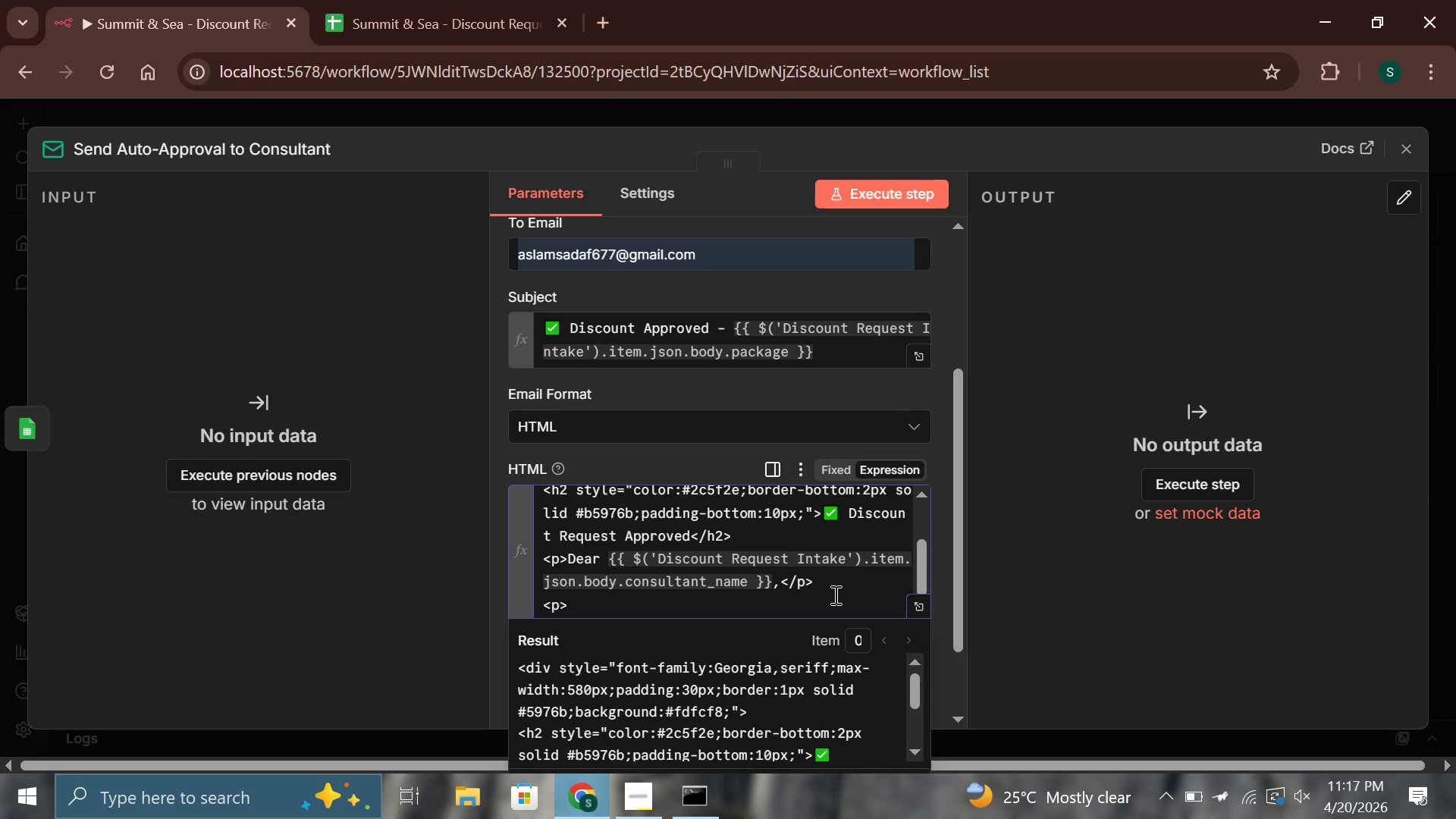 
type(Great news - your do)
key(Backspace)
type(iscounr)
key(Backspace)
type(t request has been <strong>automatically approved</strong> as it )
 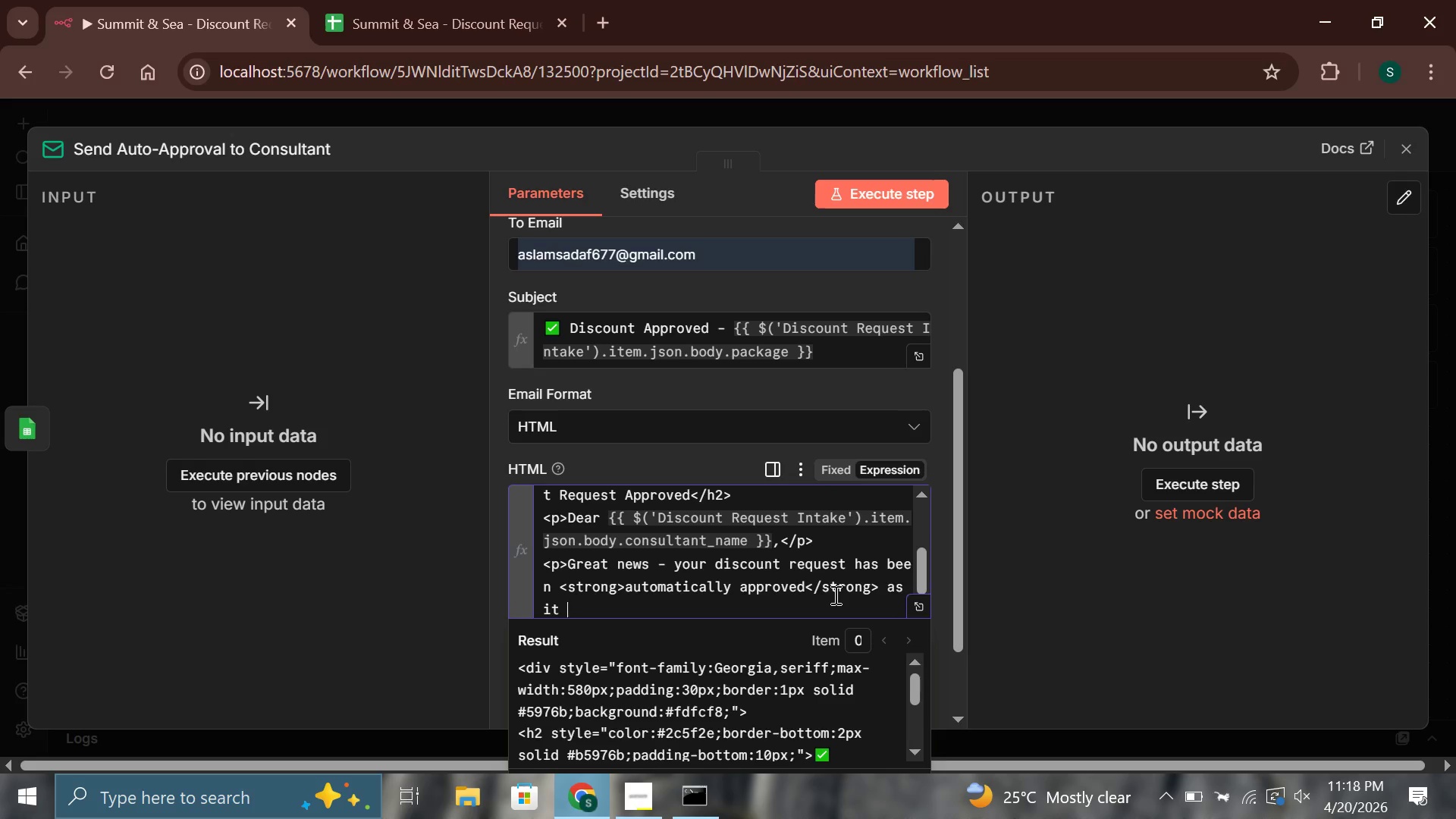 
wait(14.91)
 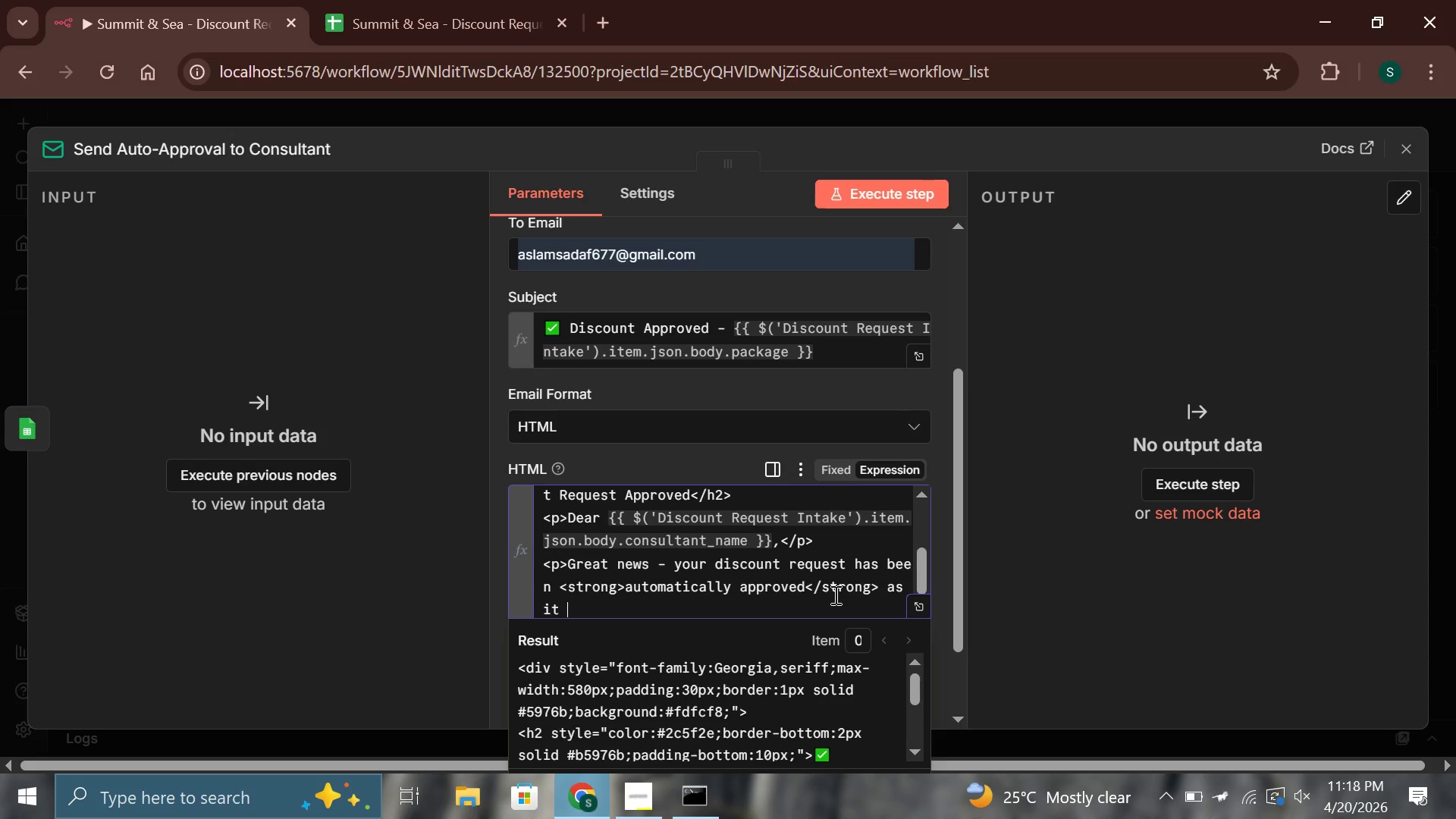 
type(falls within)
 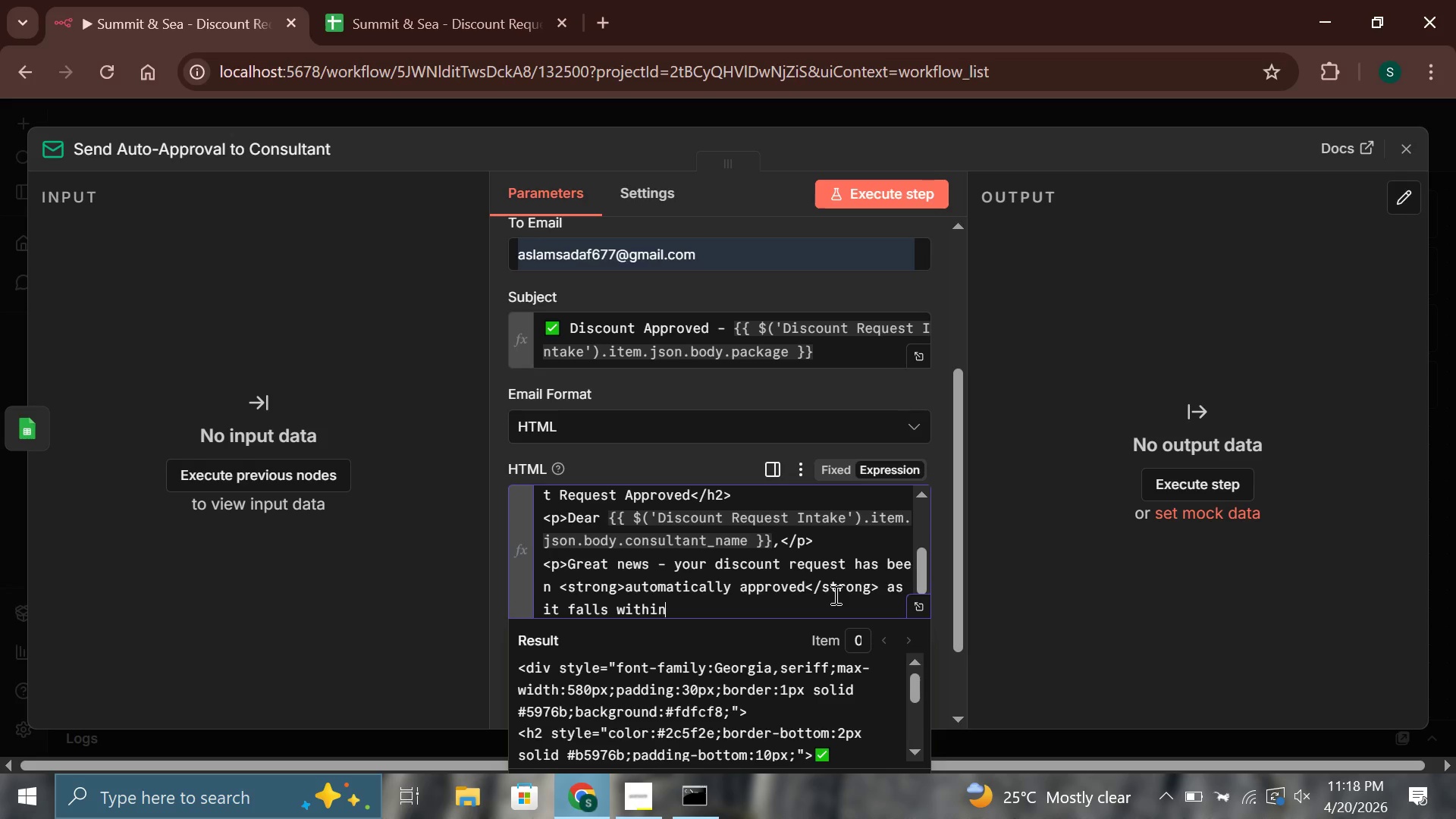 
wait(6.19)
 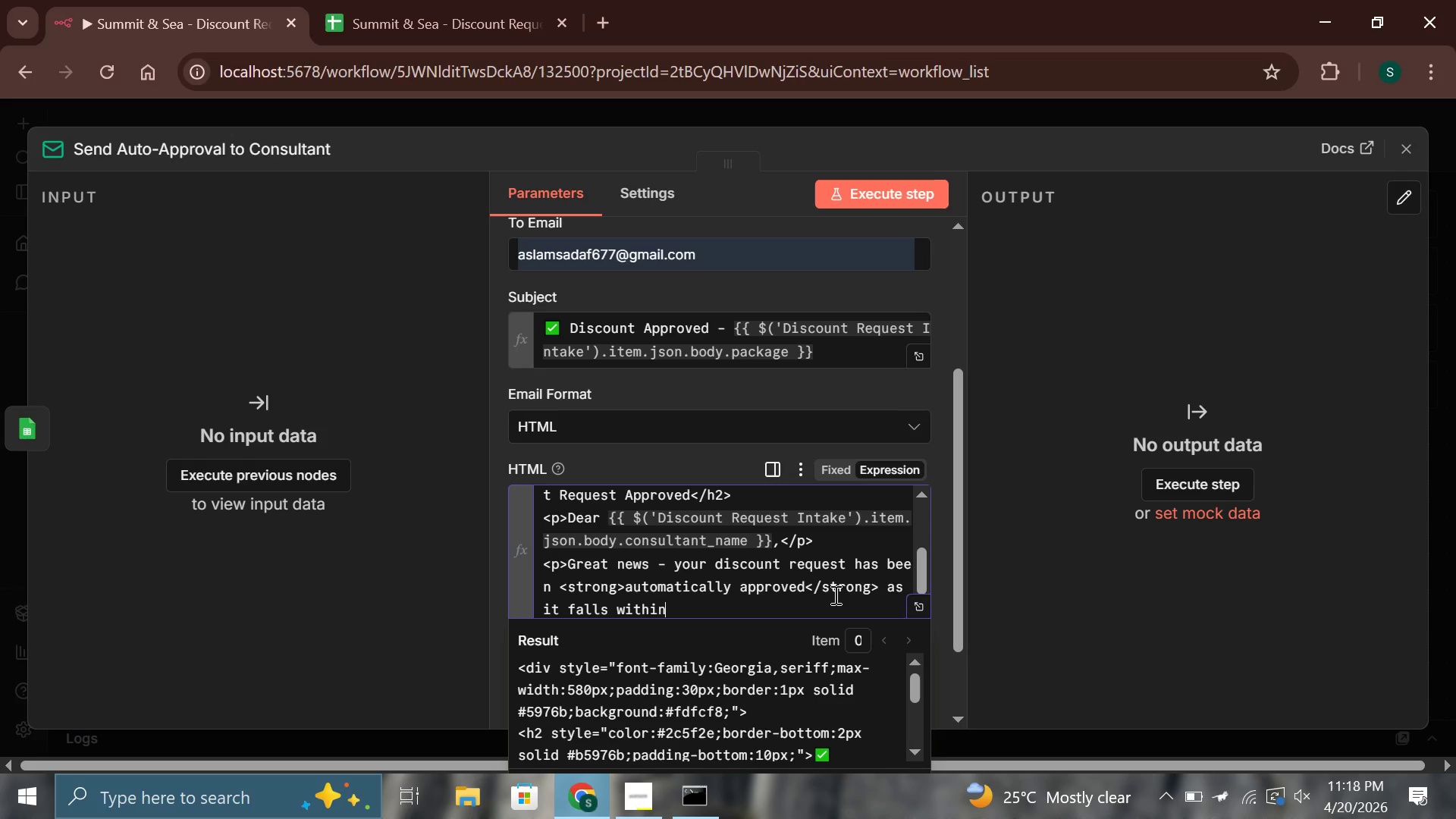 
type( the per)
key(Backspace)
key(Backspace)
type(re)
 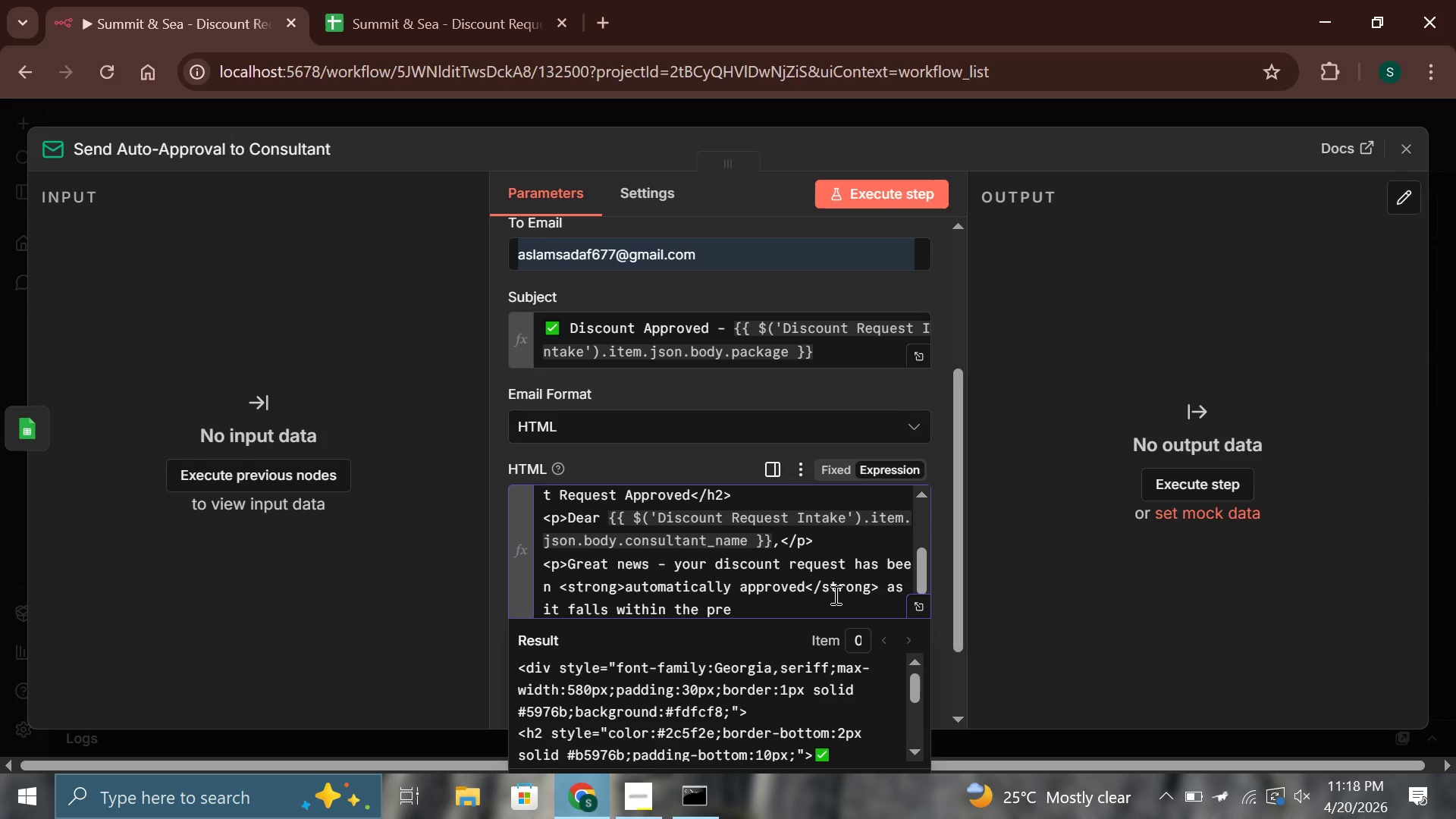 
wait(6.52)
 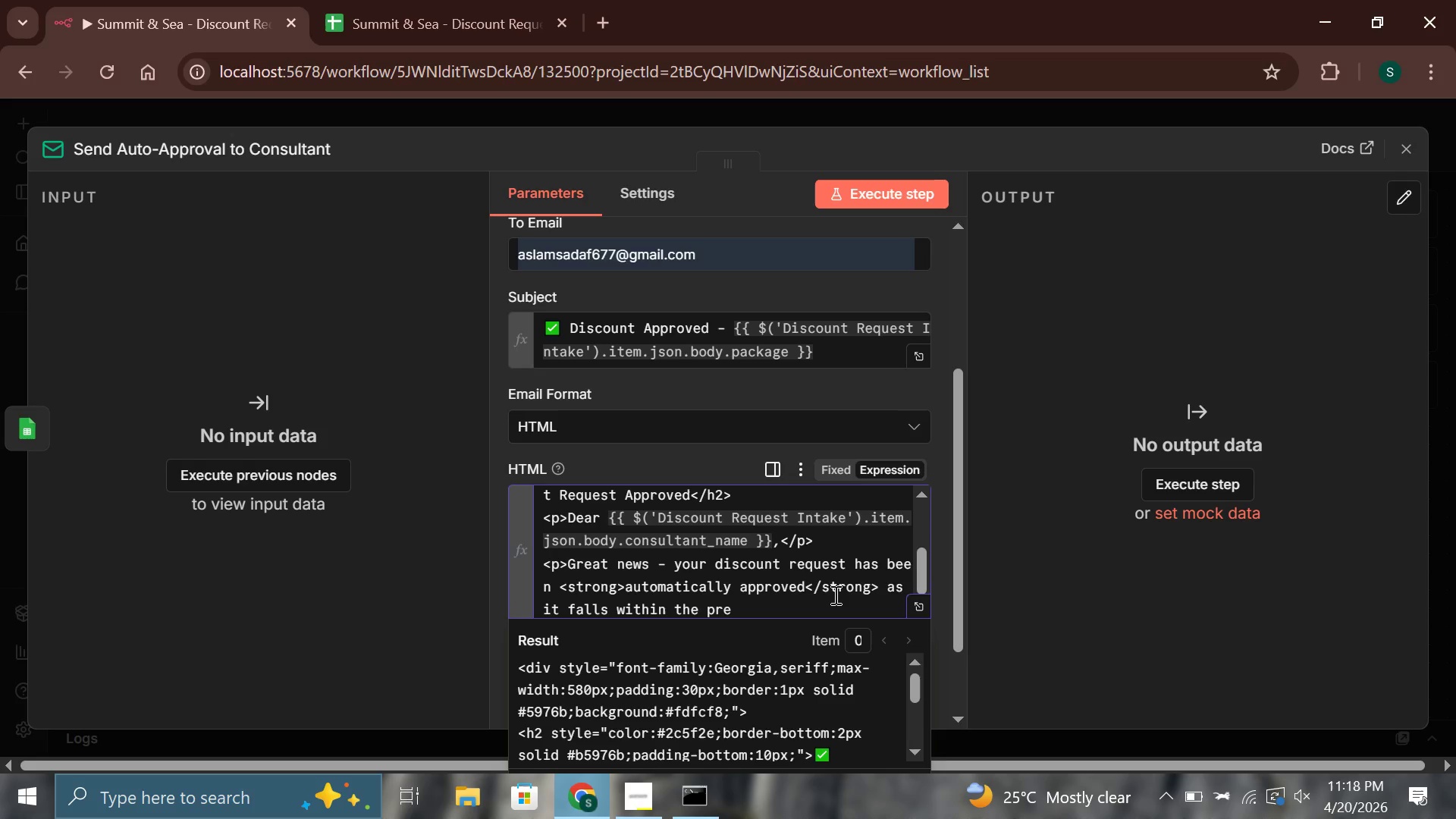 
type(-authorized the)
key(Backspace)
type(reshold.</p>)
 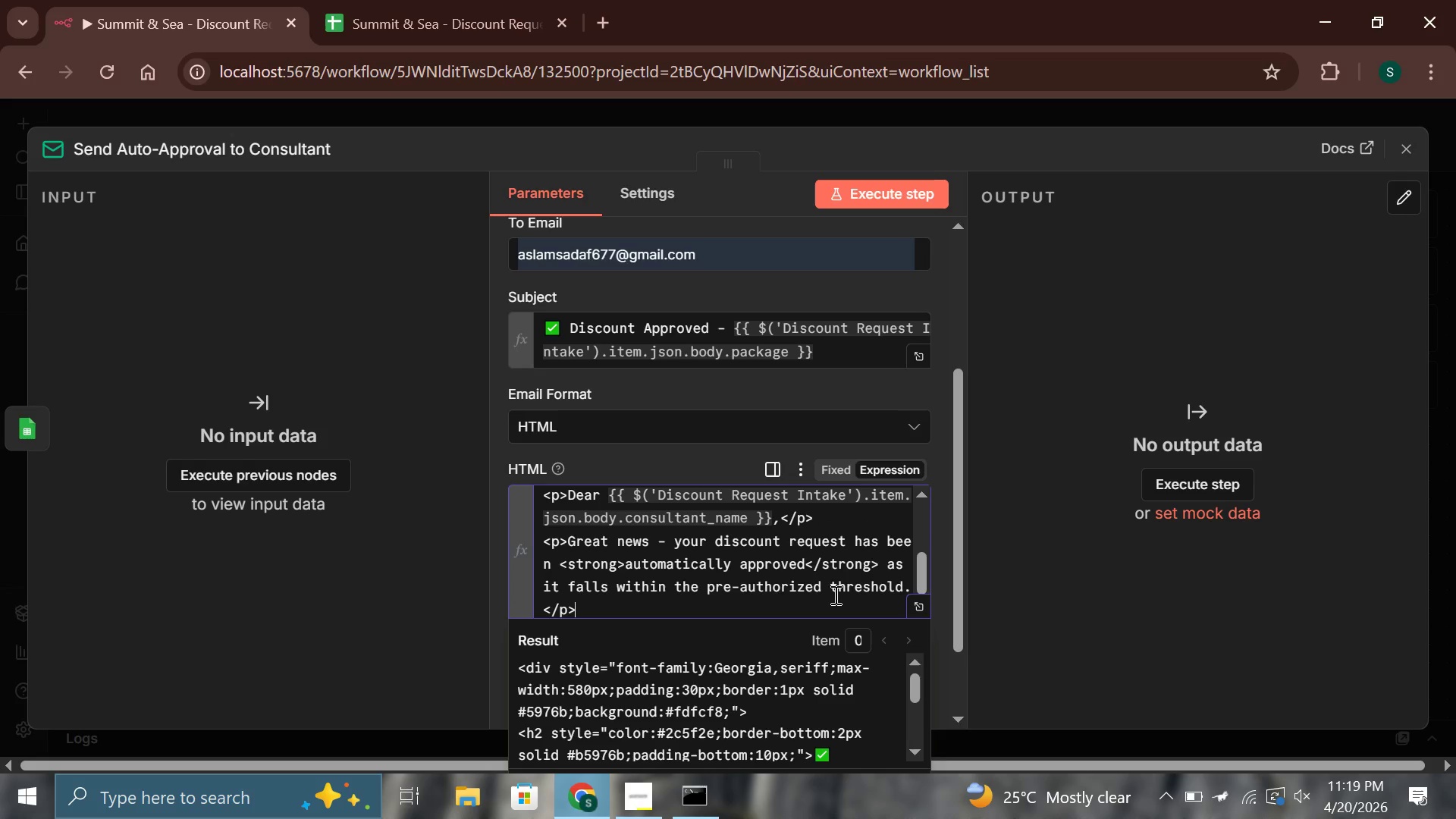 
key(Enter)
 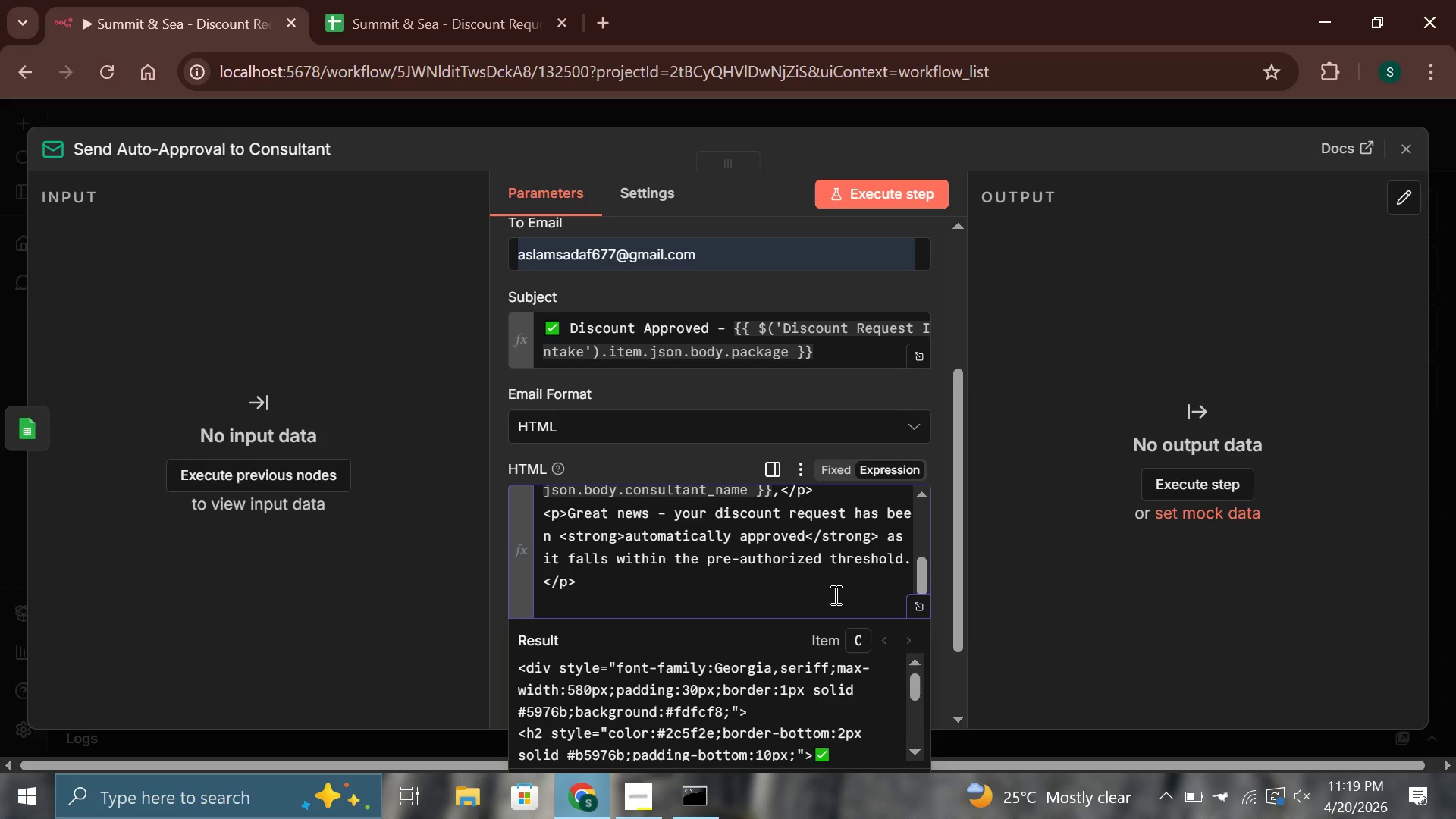 
wait(10.45)
 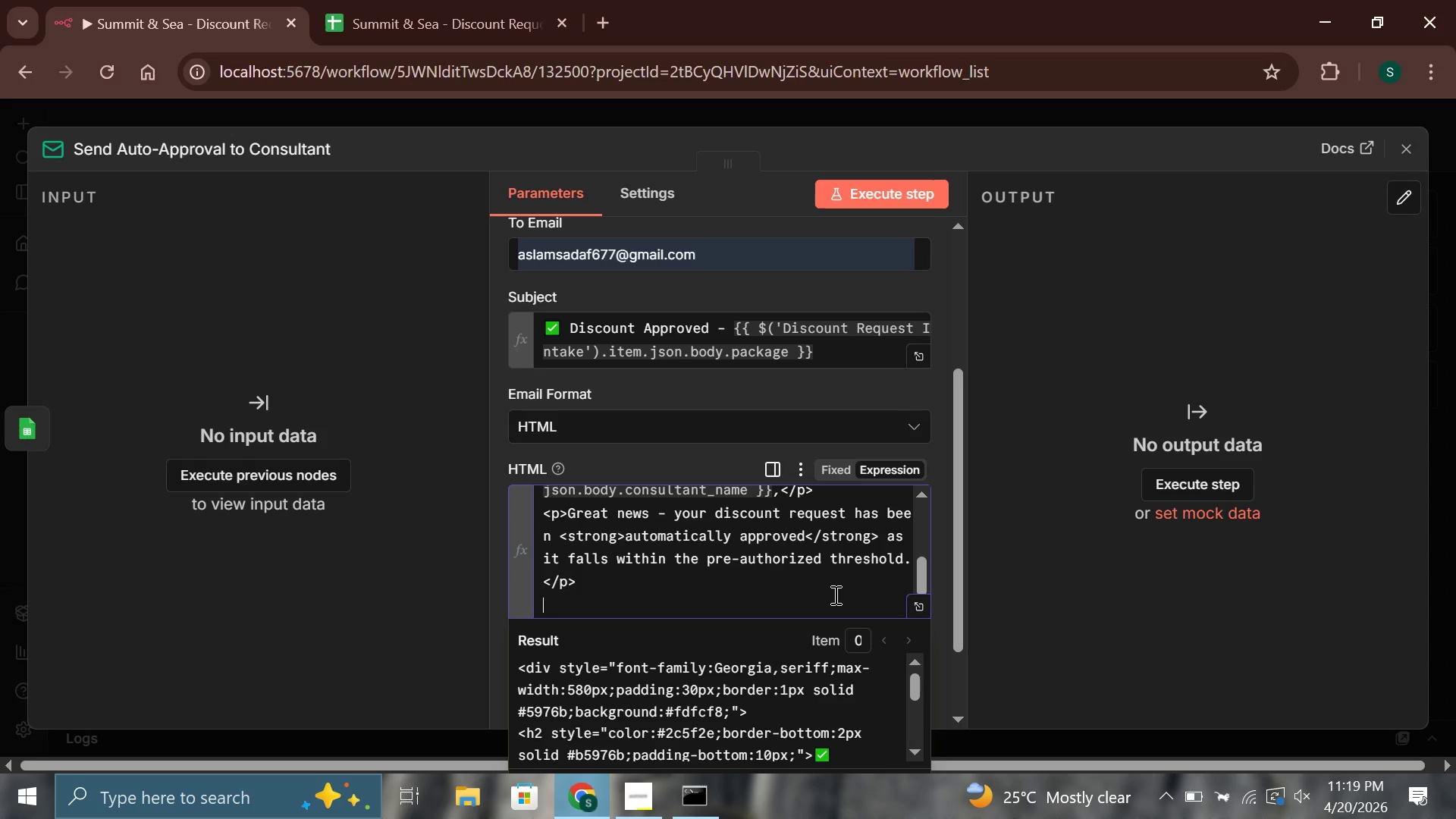 
type(<table style="width:100%;border-collapse)
 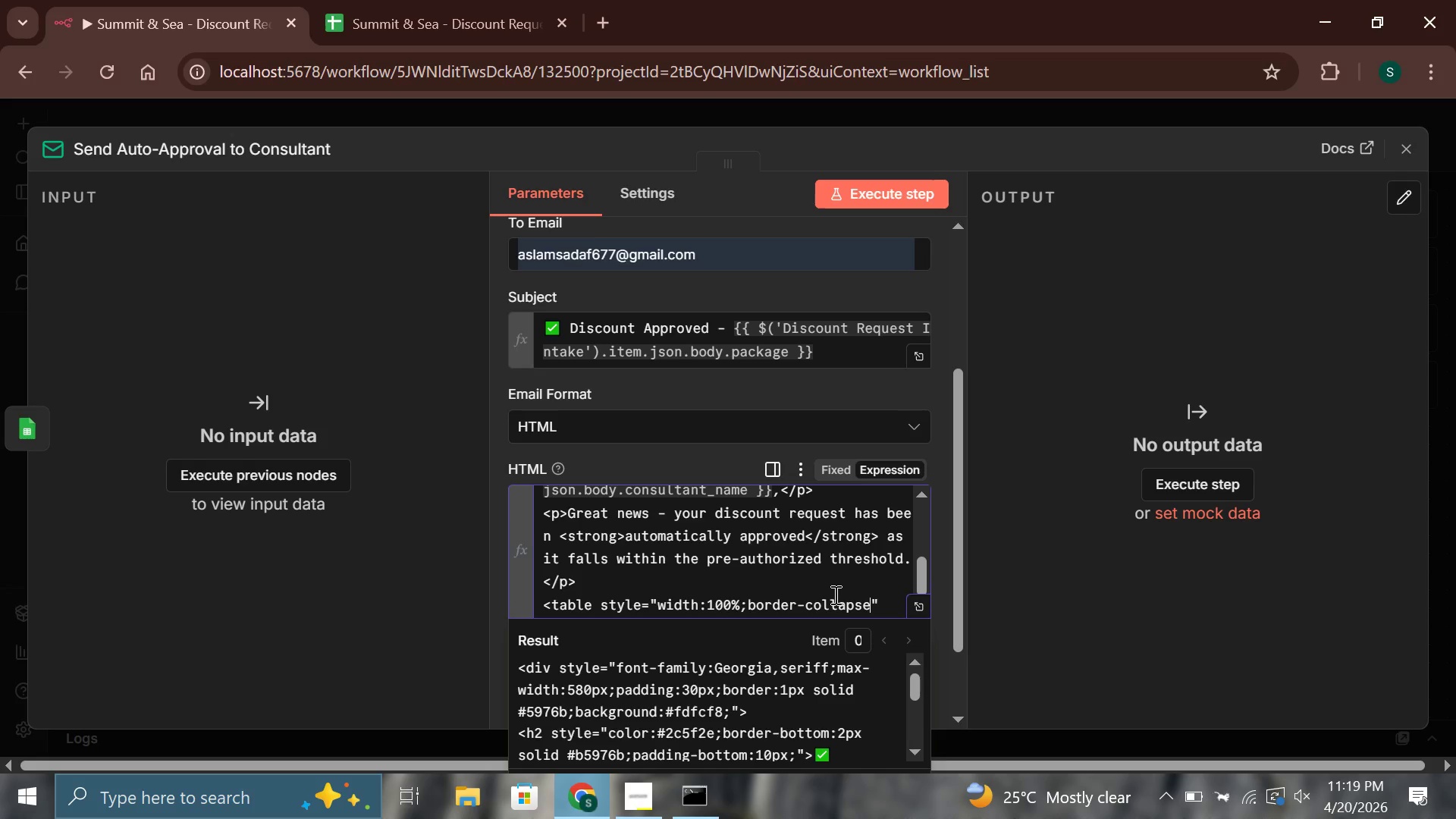 
wait(19.2)
 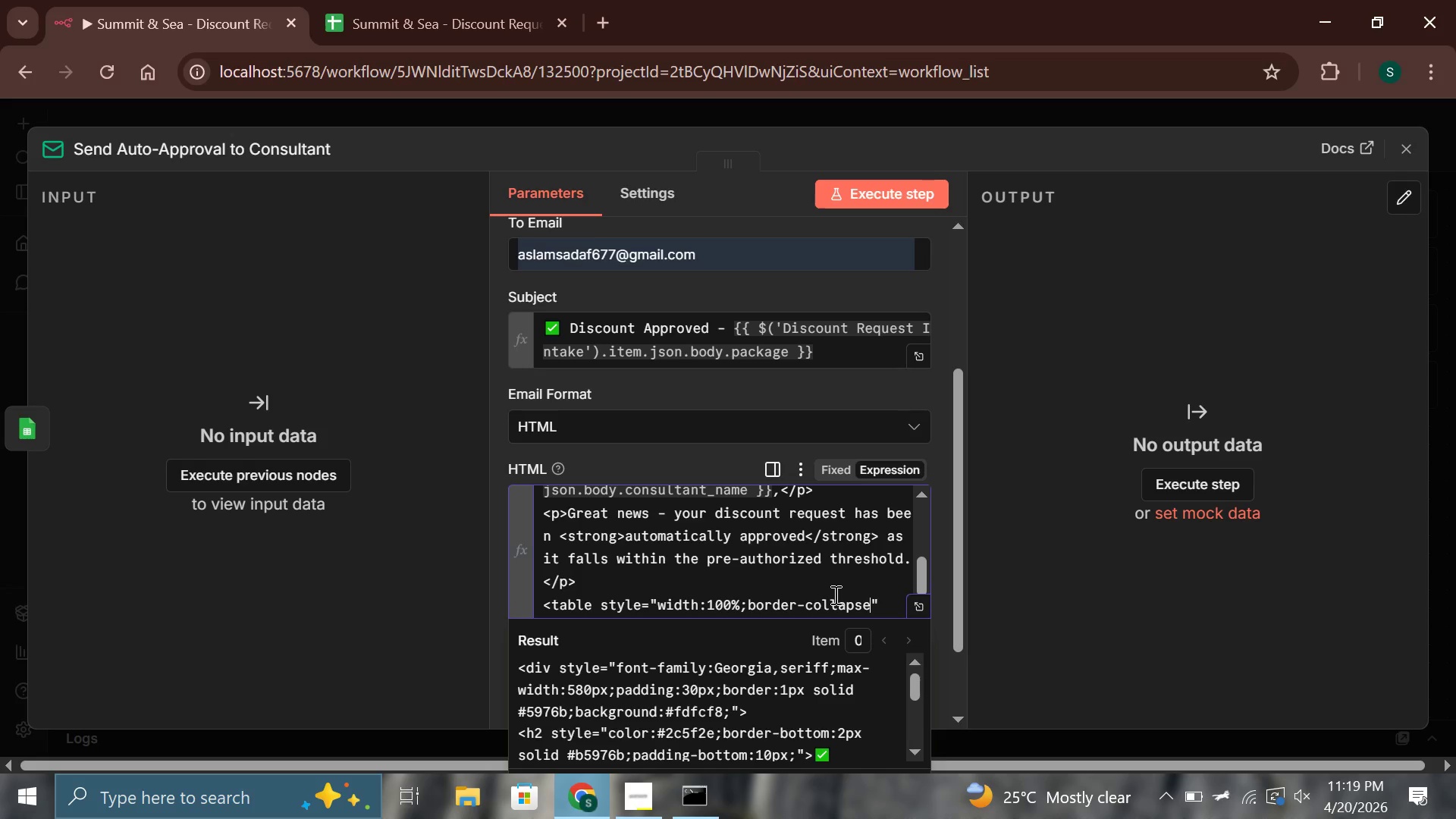 
type(:collapse;margin)
 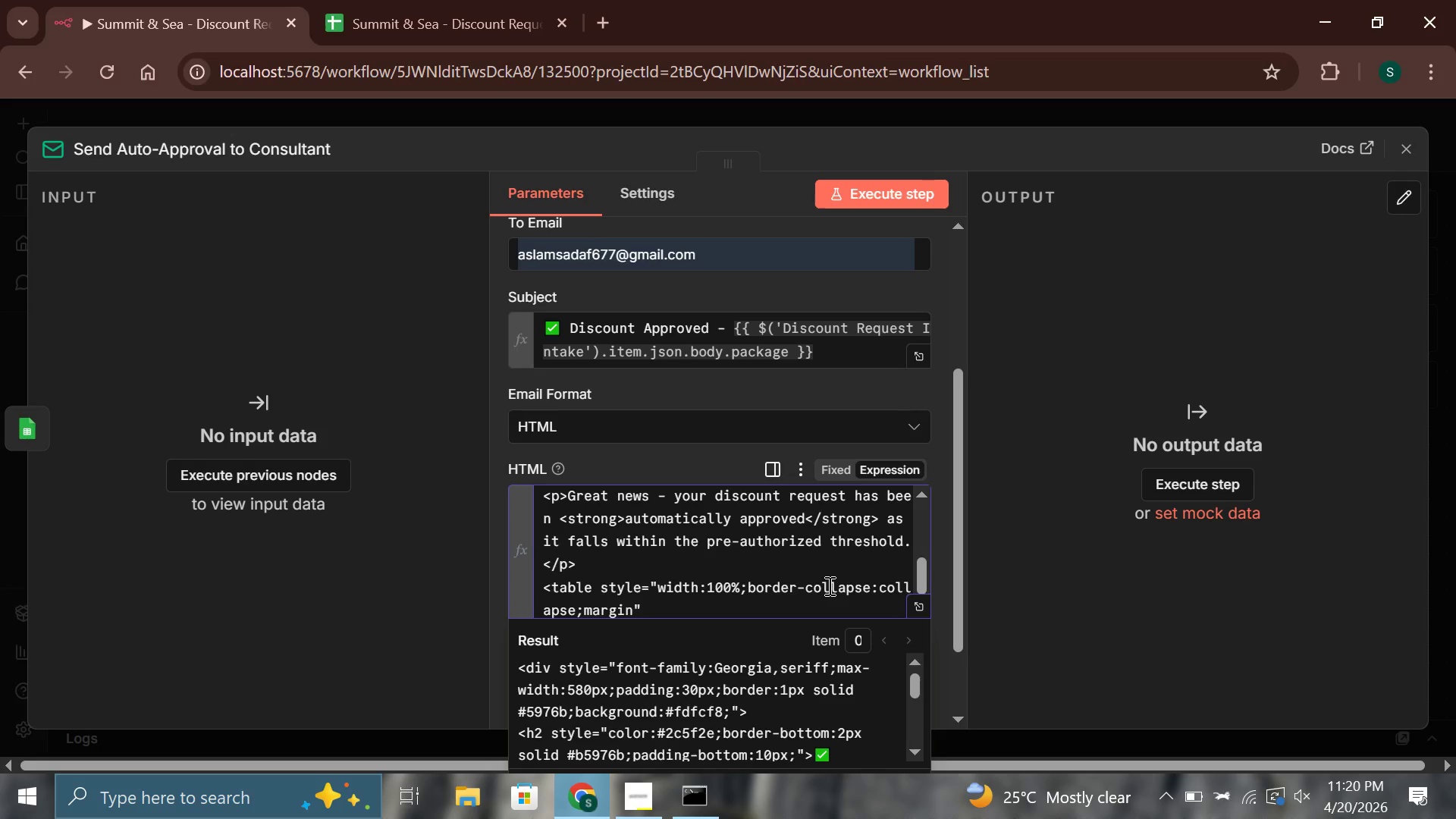 
wait(5.78)
 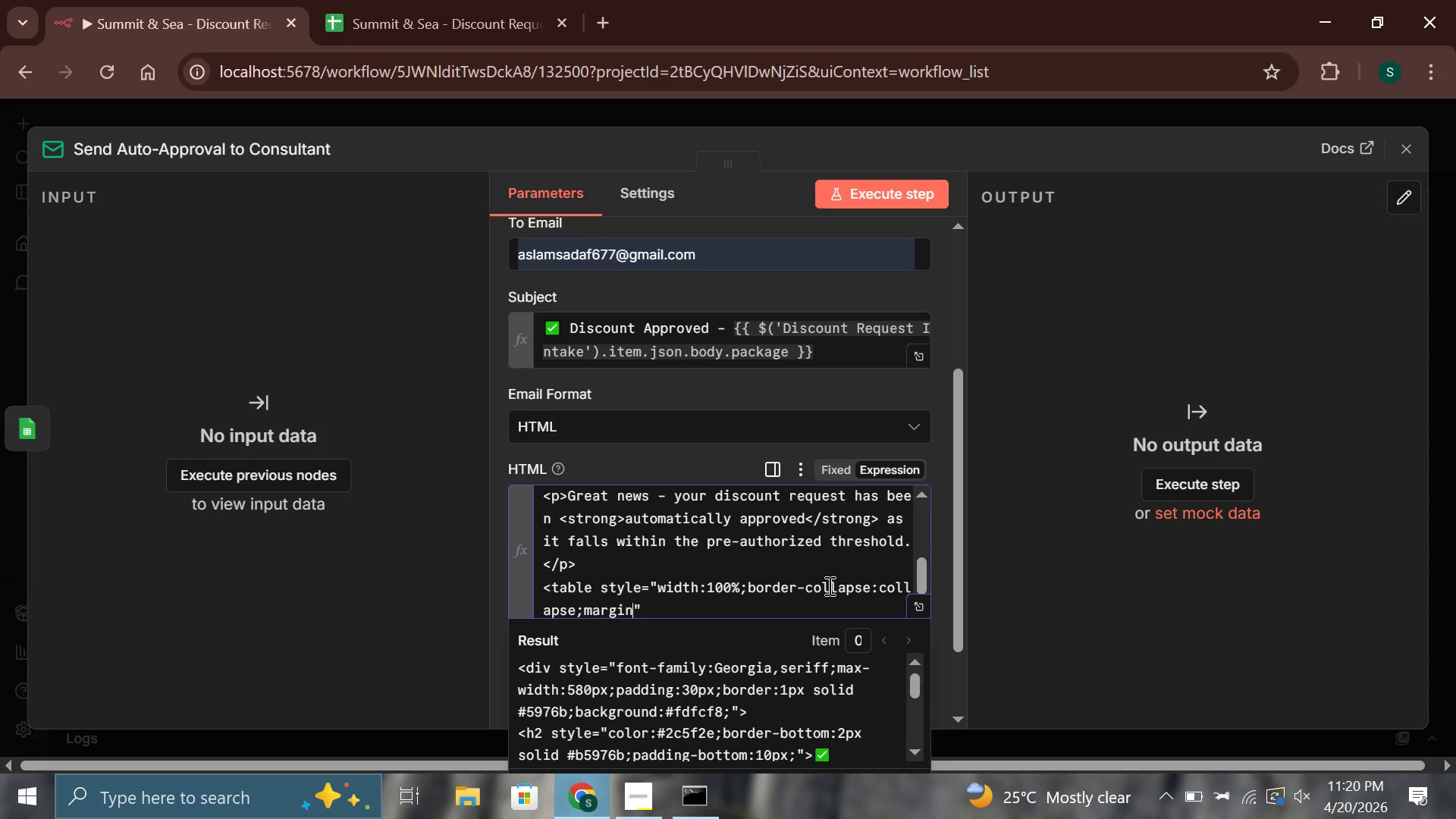 
type(:20px 0;)
 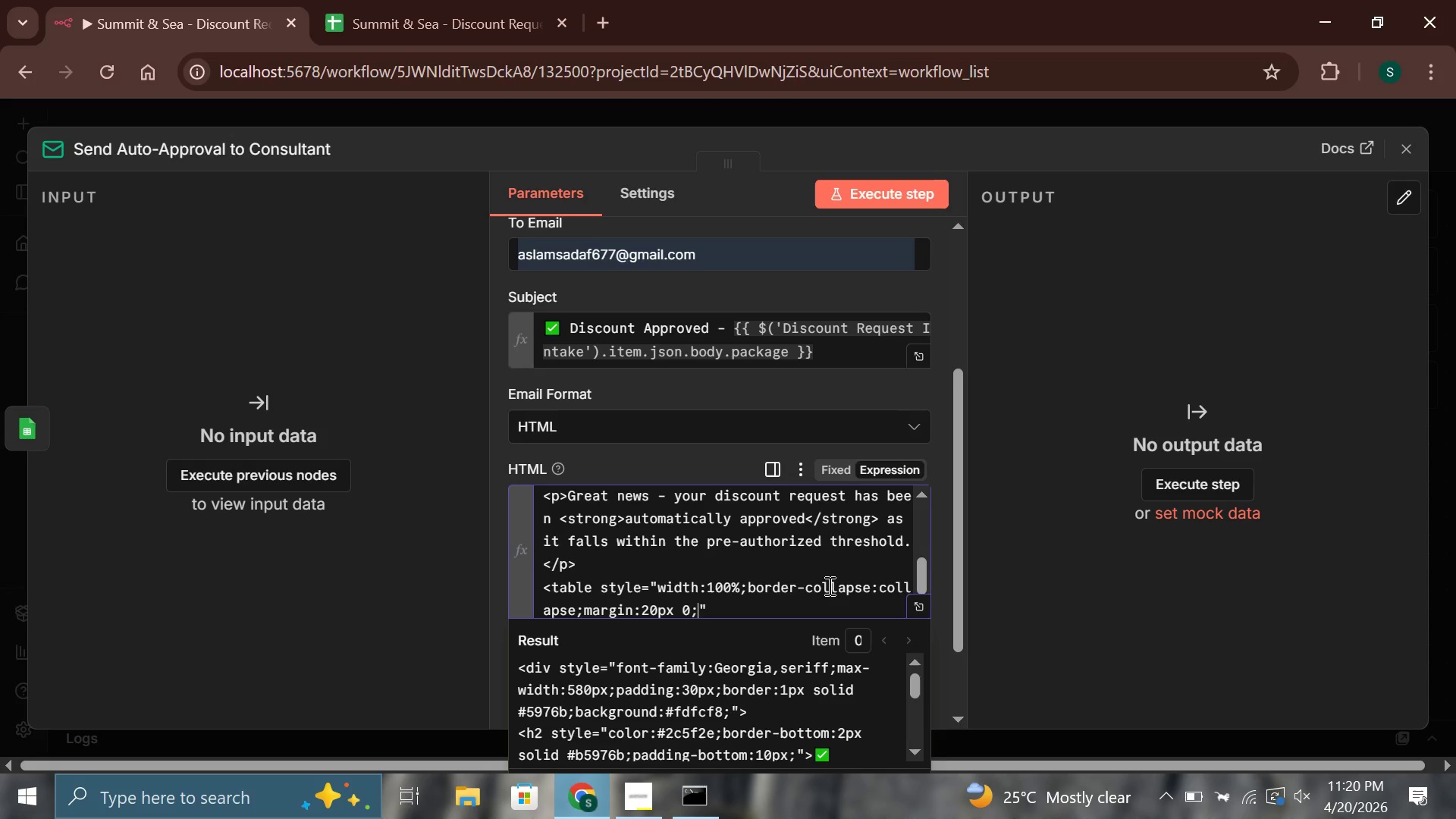 
hold_key(key=ShiftLeft, duration=0.53)
 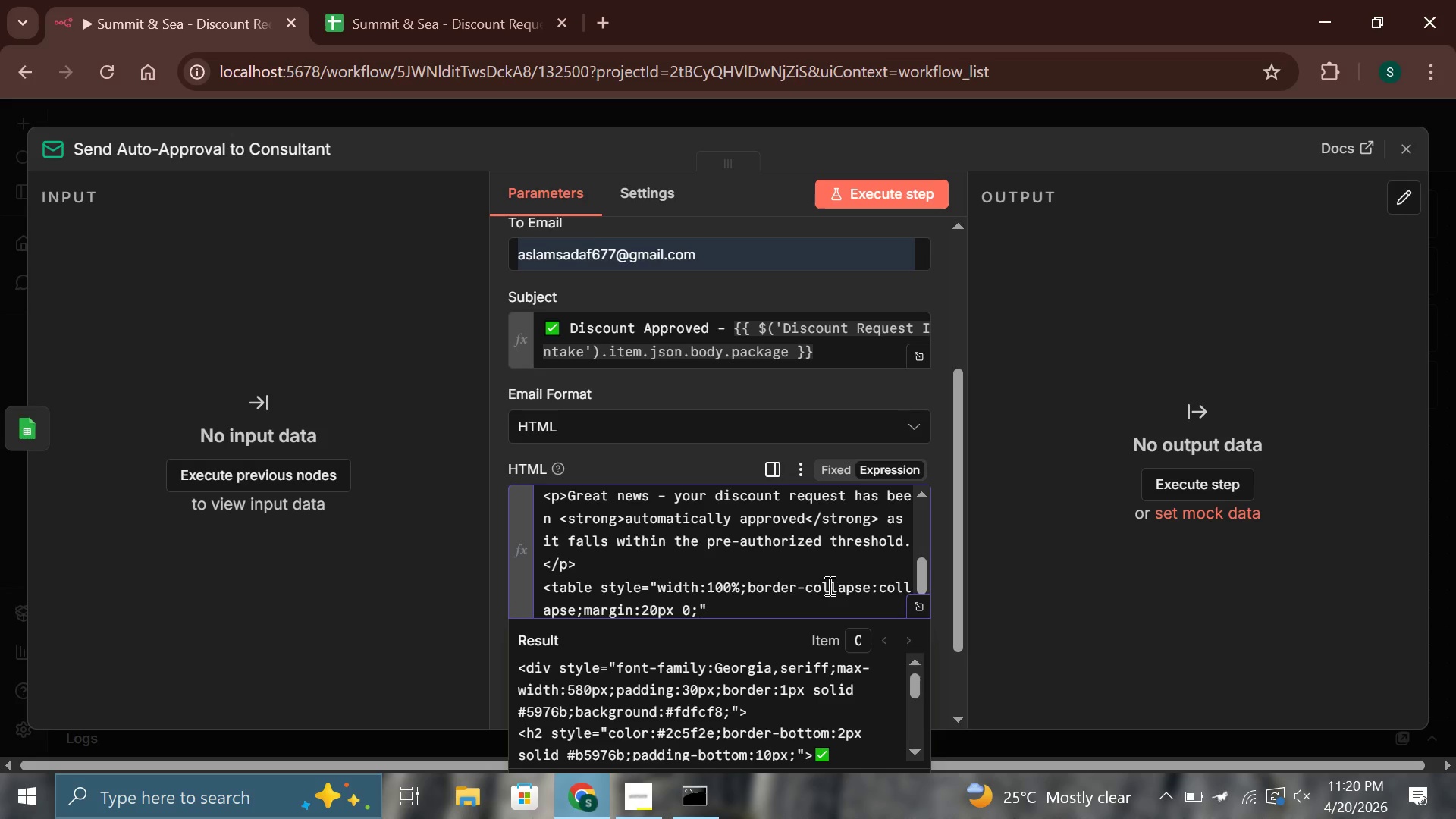 
key(ArrowRight)
 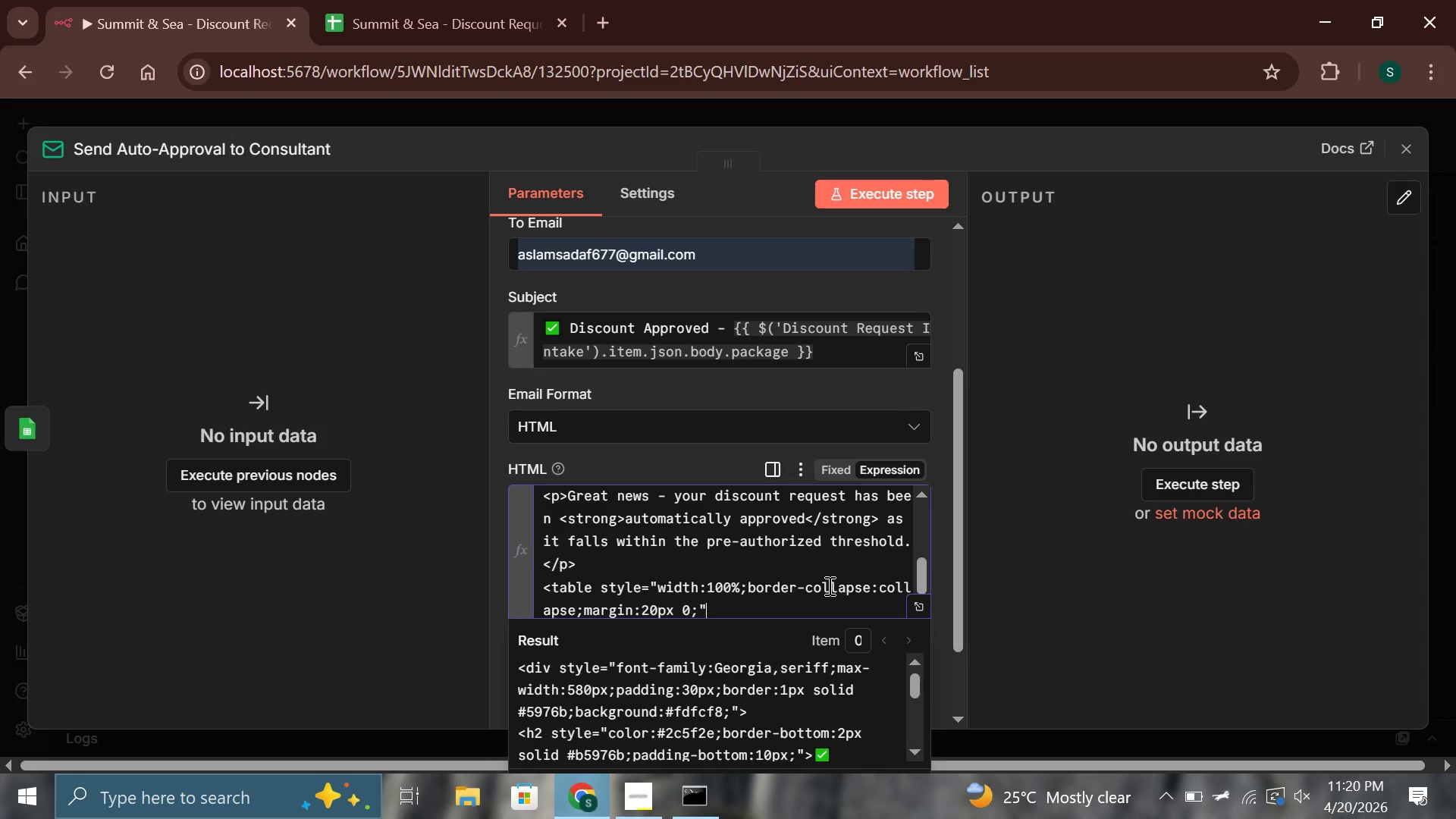 
key(Shift+Period)
 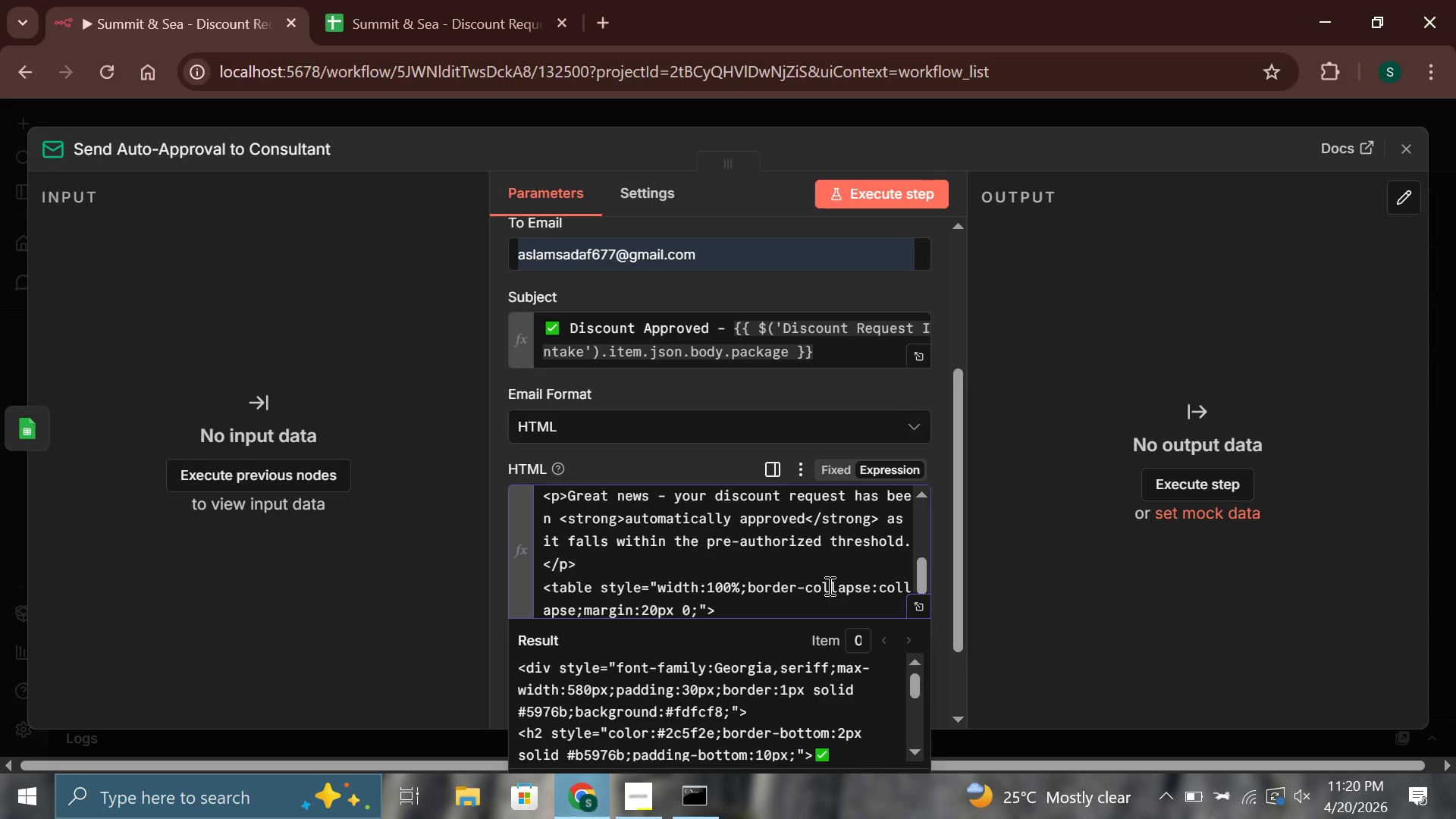 
key(Enter)
 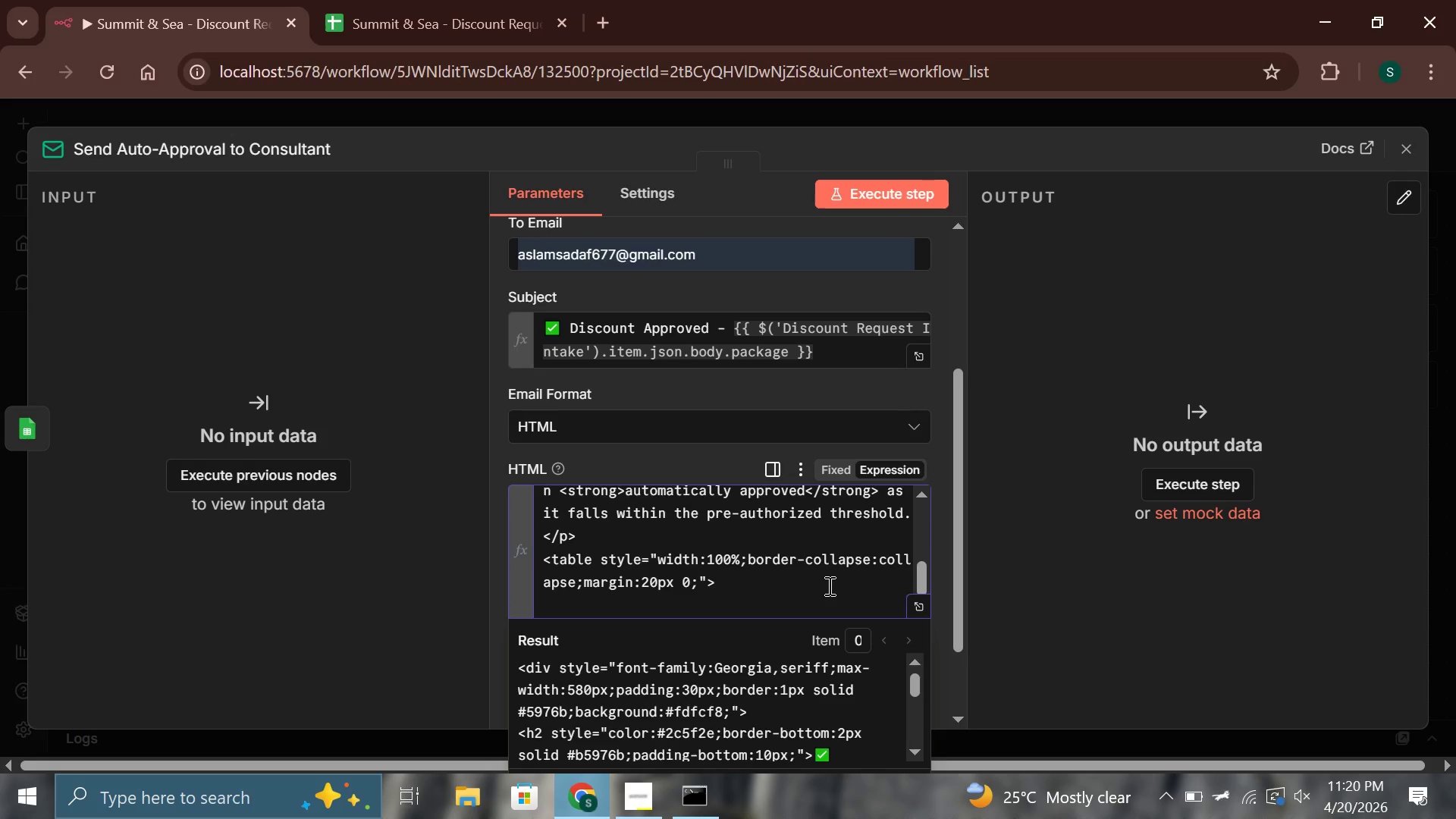 
wait(6.97)
 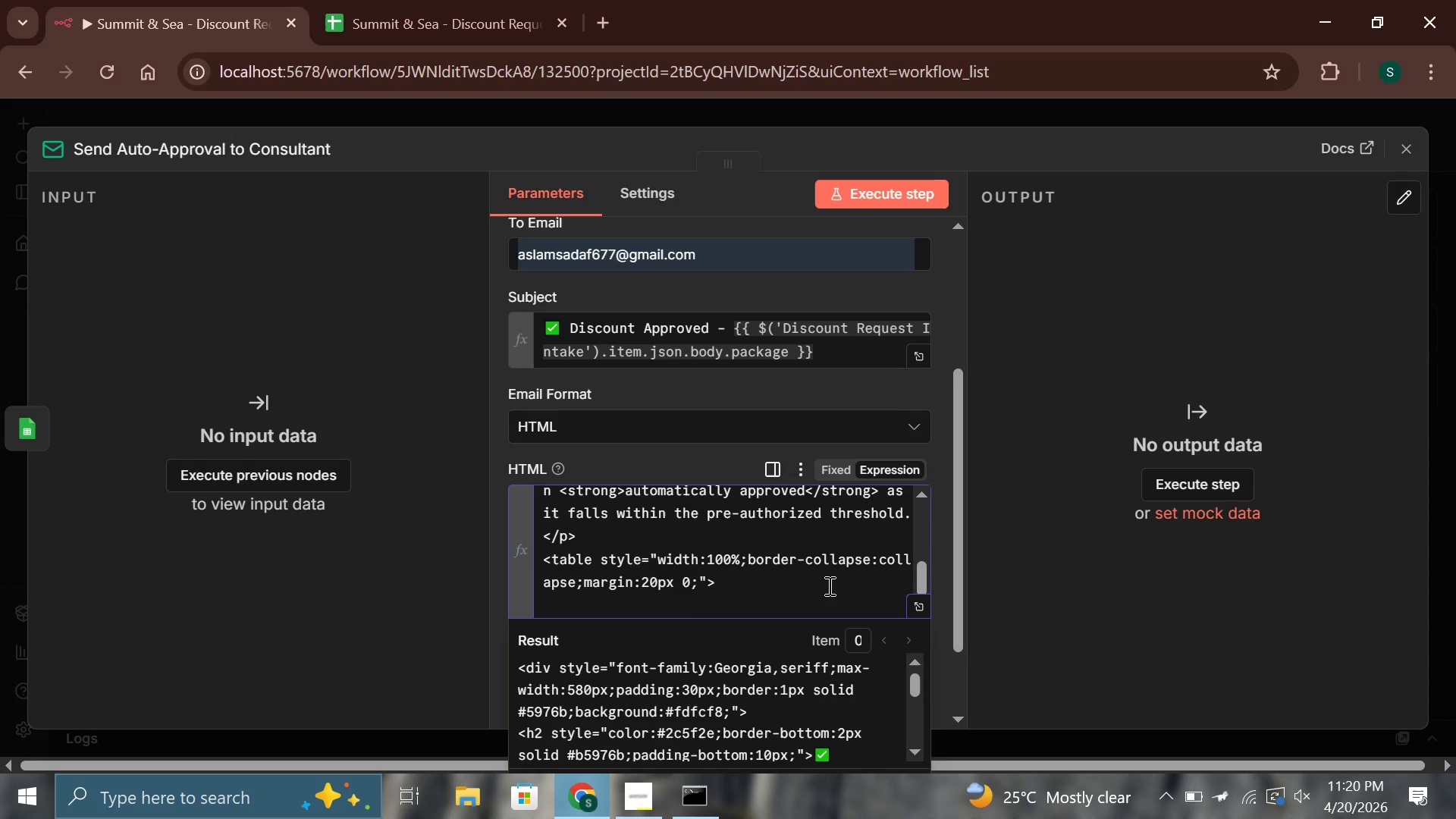 
type(<tr )
 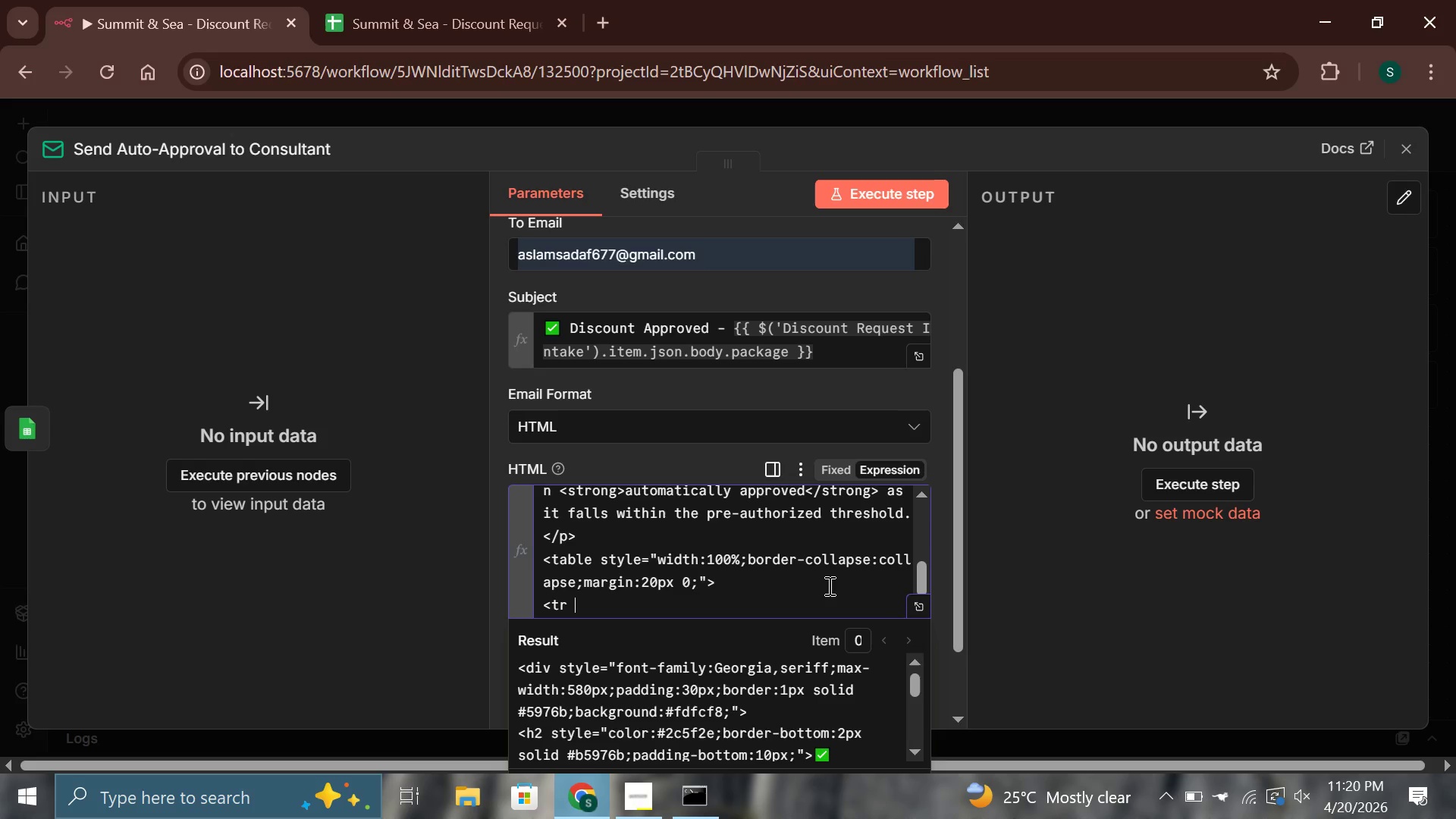 
wait(13.73)
 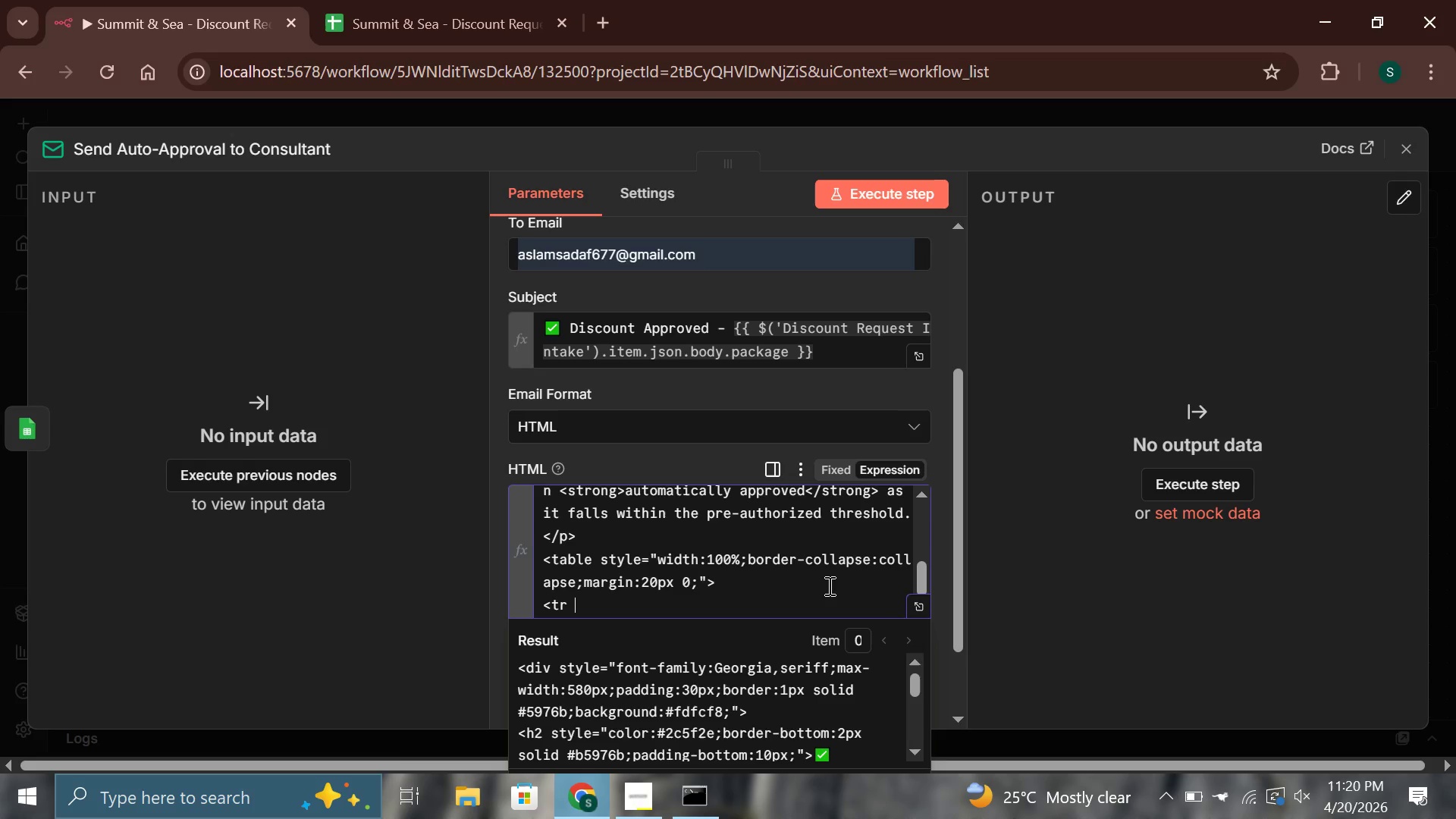 
type(style="backgroug)
key(Backspace)
type(d[PageUp])
 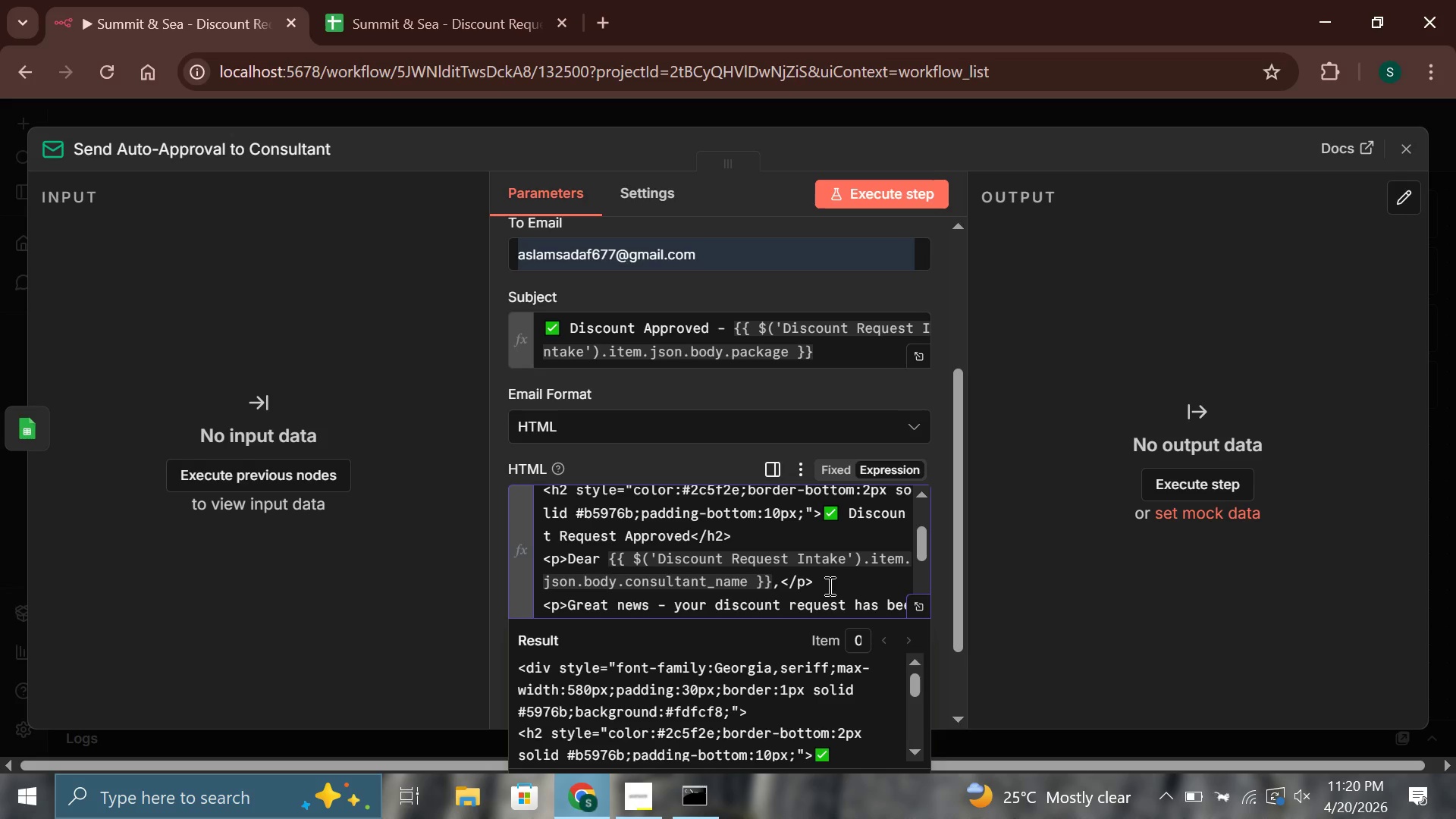 
key(ArrowUp)
 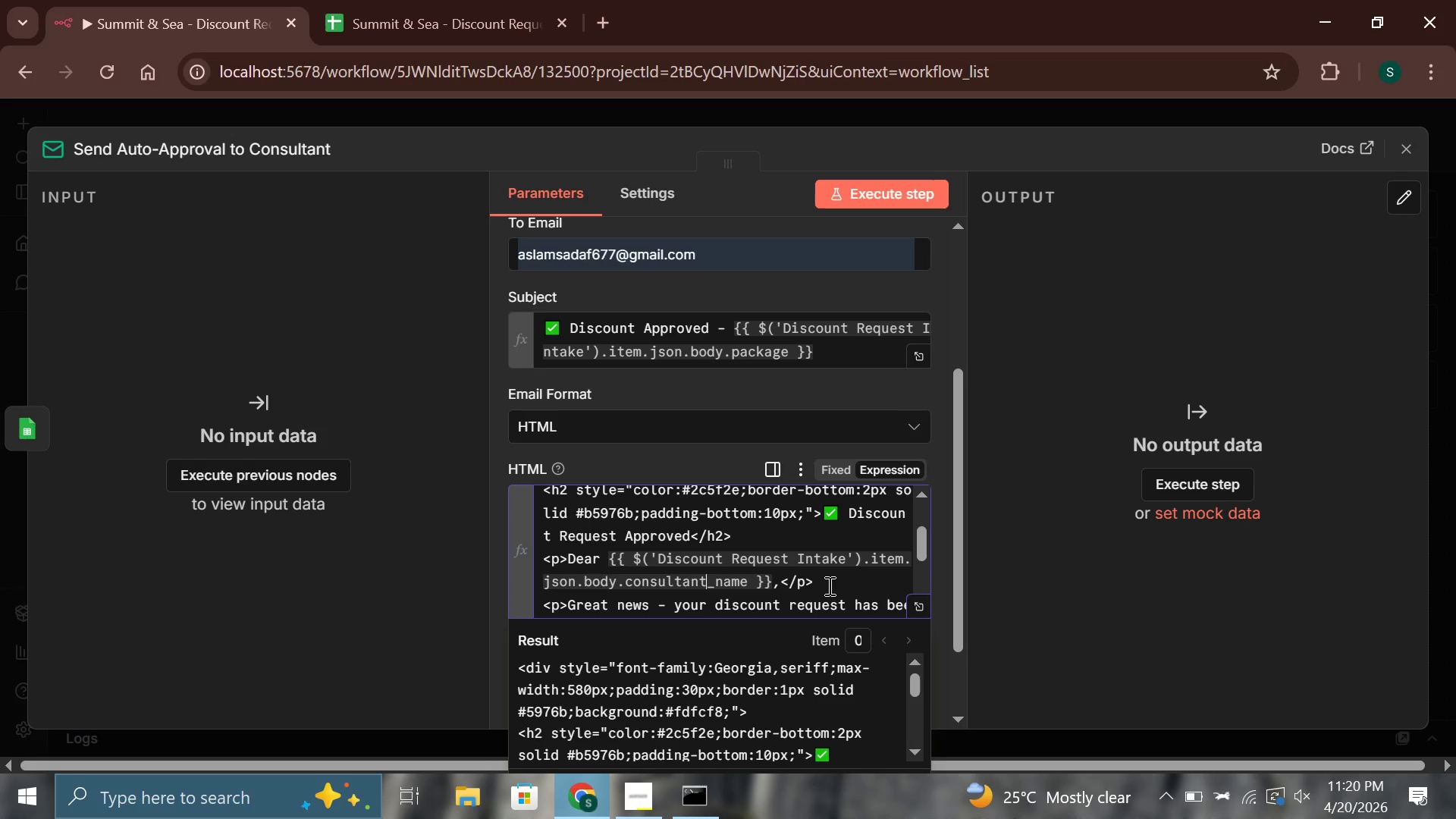 
key(ArrowUp)
 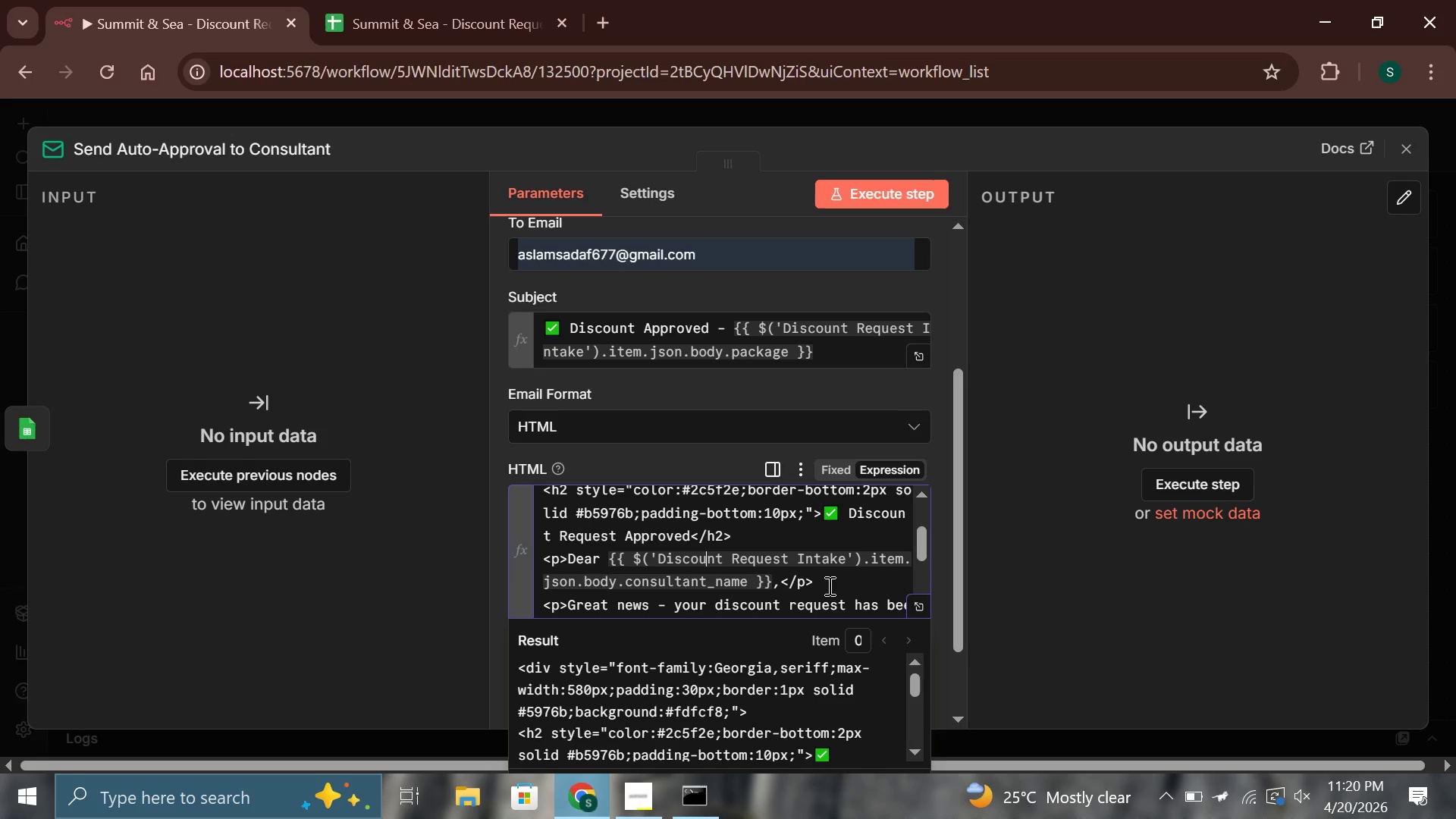 
key(Shift+ShiftRight)
 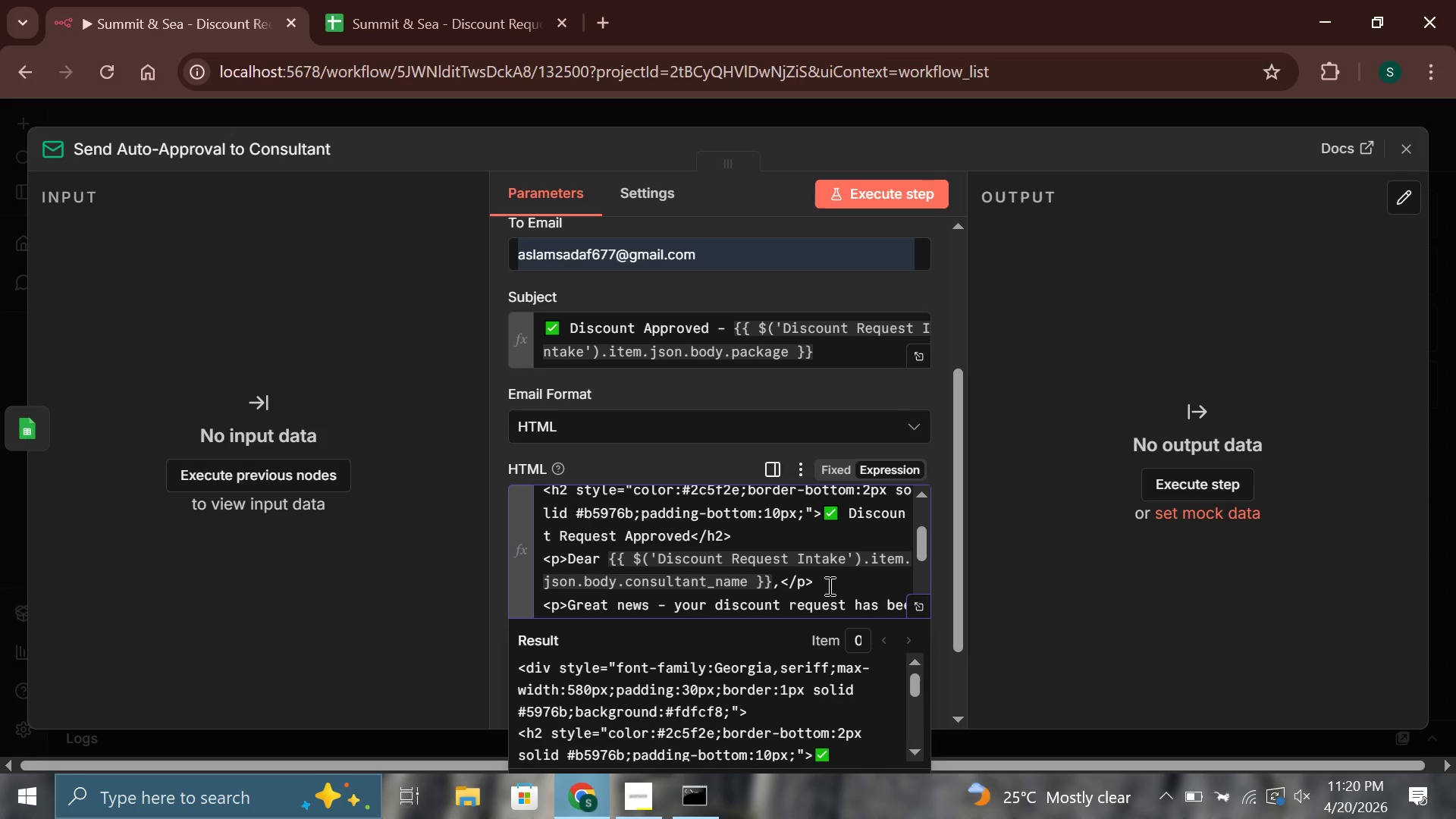 
key(Shift+ShiftRight)
 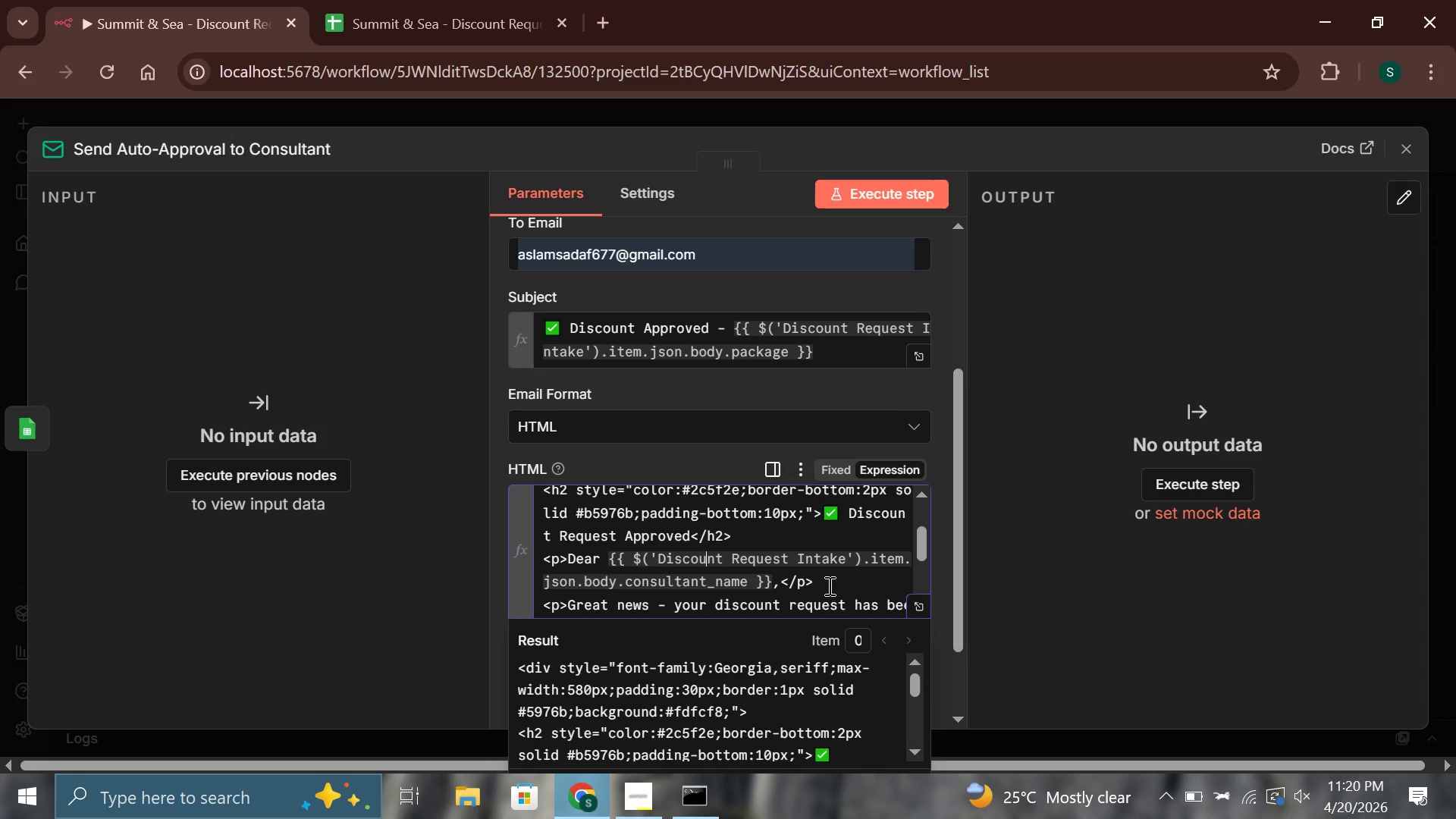 
key(PageDown)
 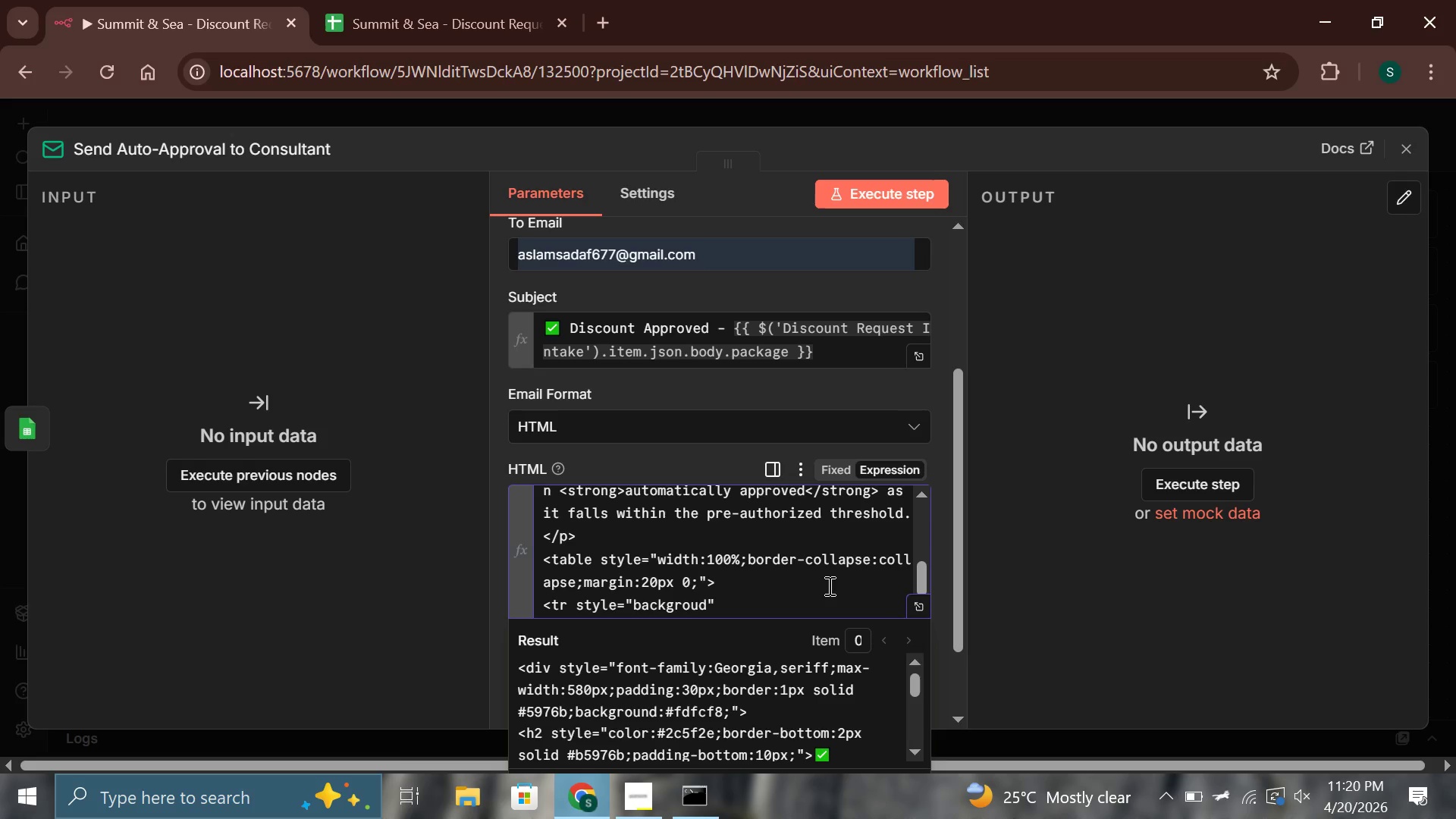 
key(ArrowDown)
 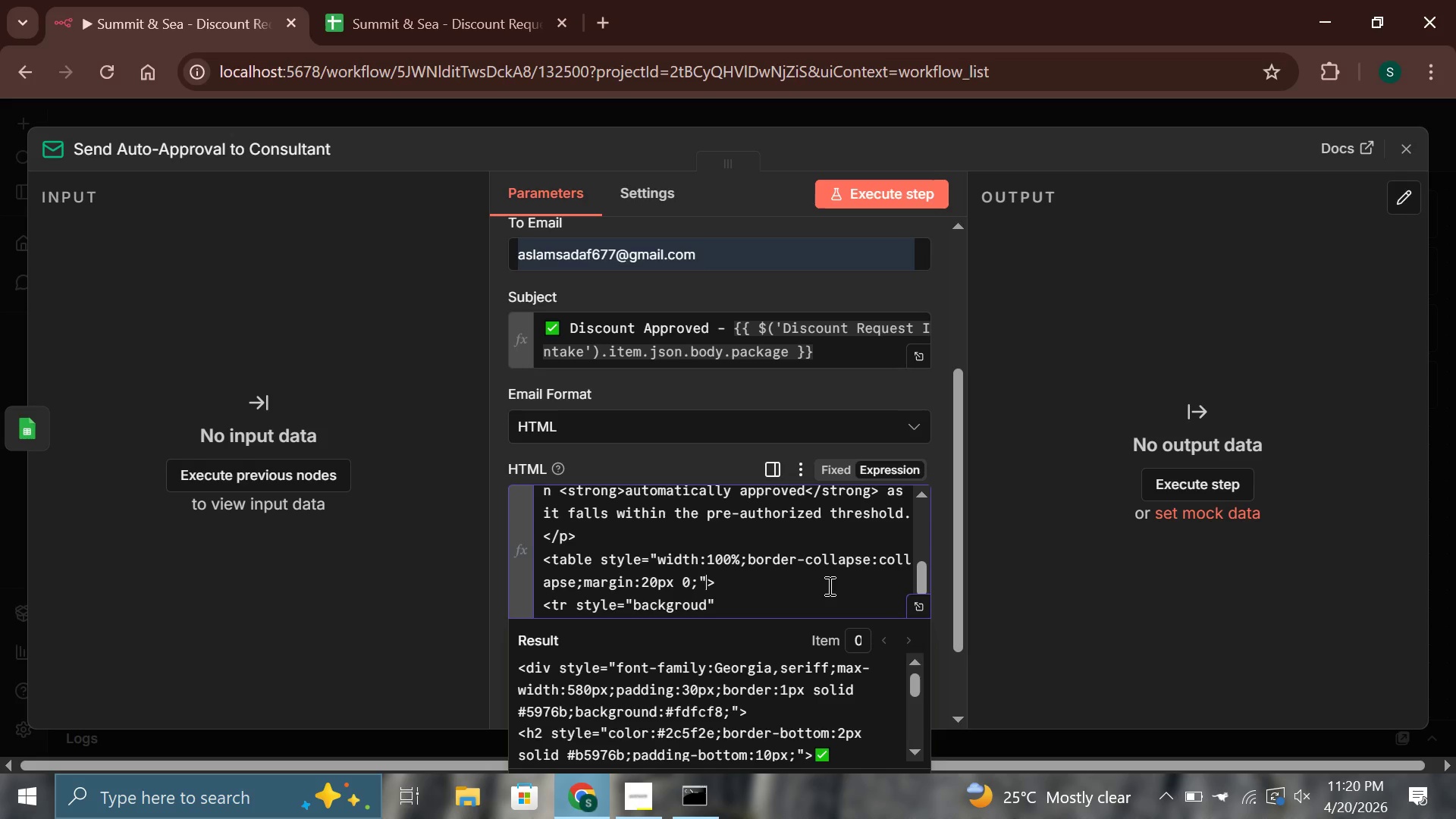 
key(ArrowDown)
 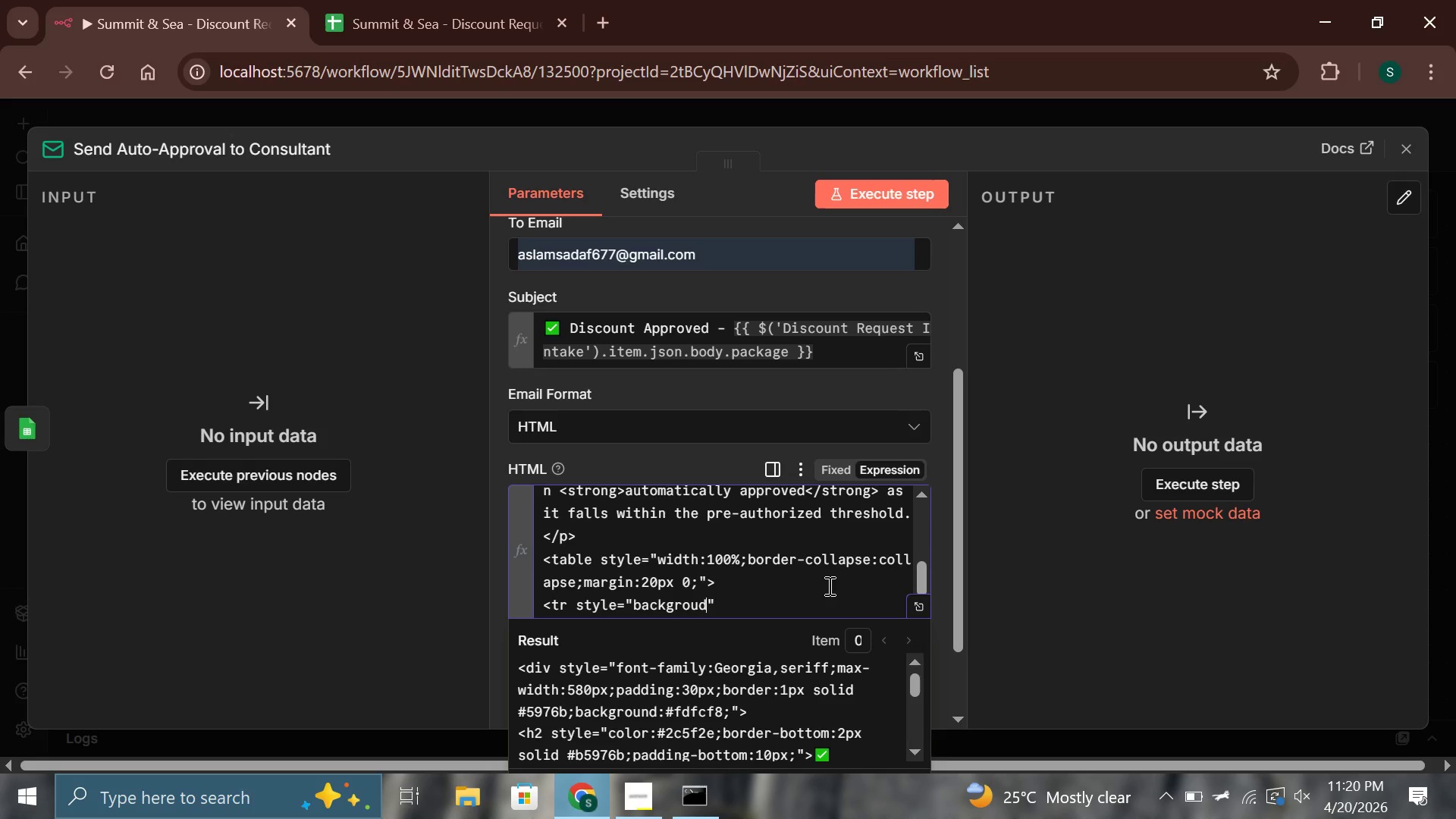 
key(ArrowDown)
 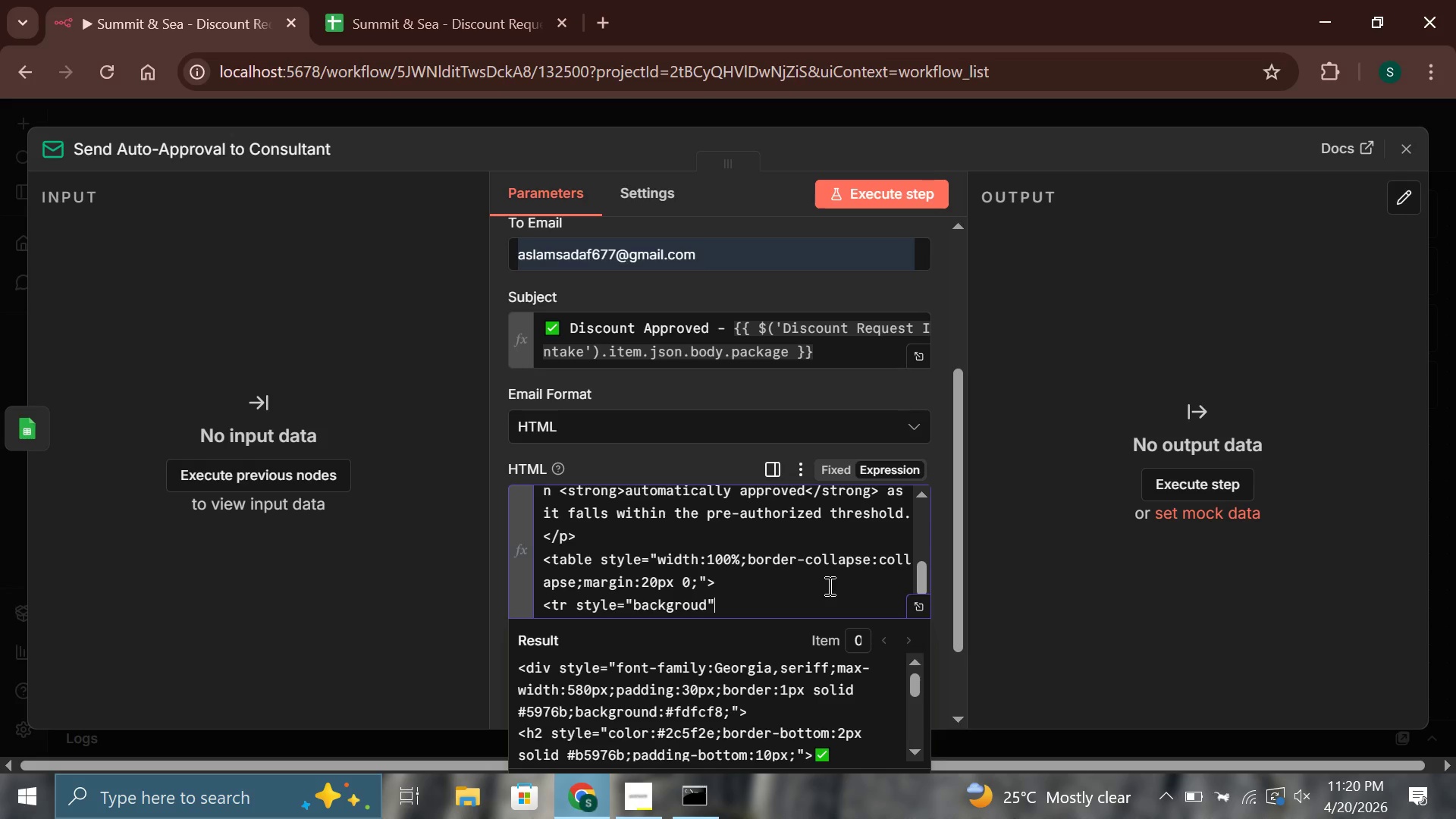 
key(ArrowLeft)
 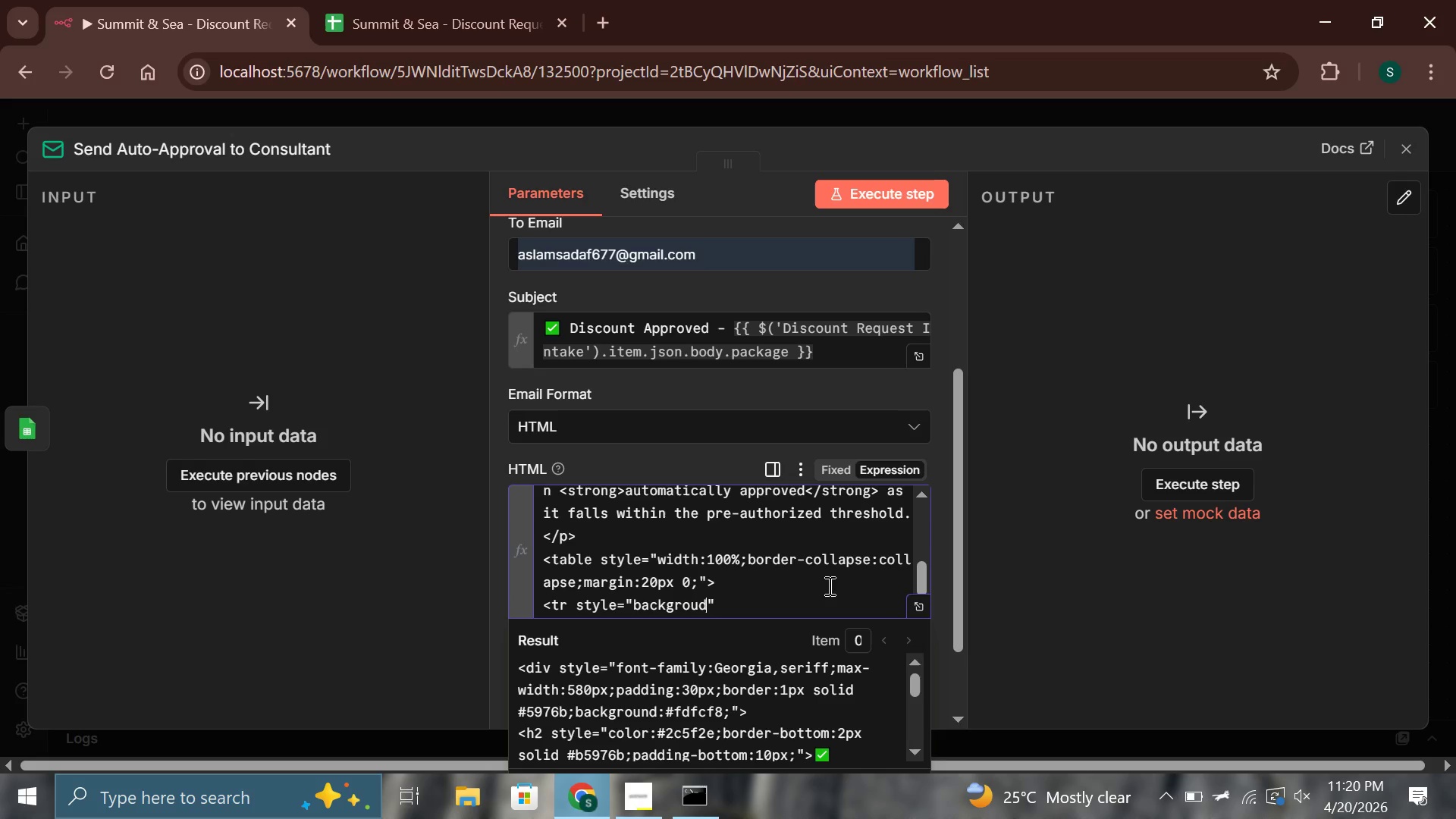 
key(ArrowLeft)
 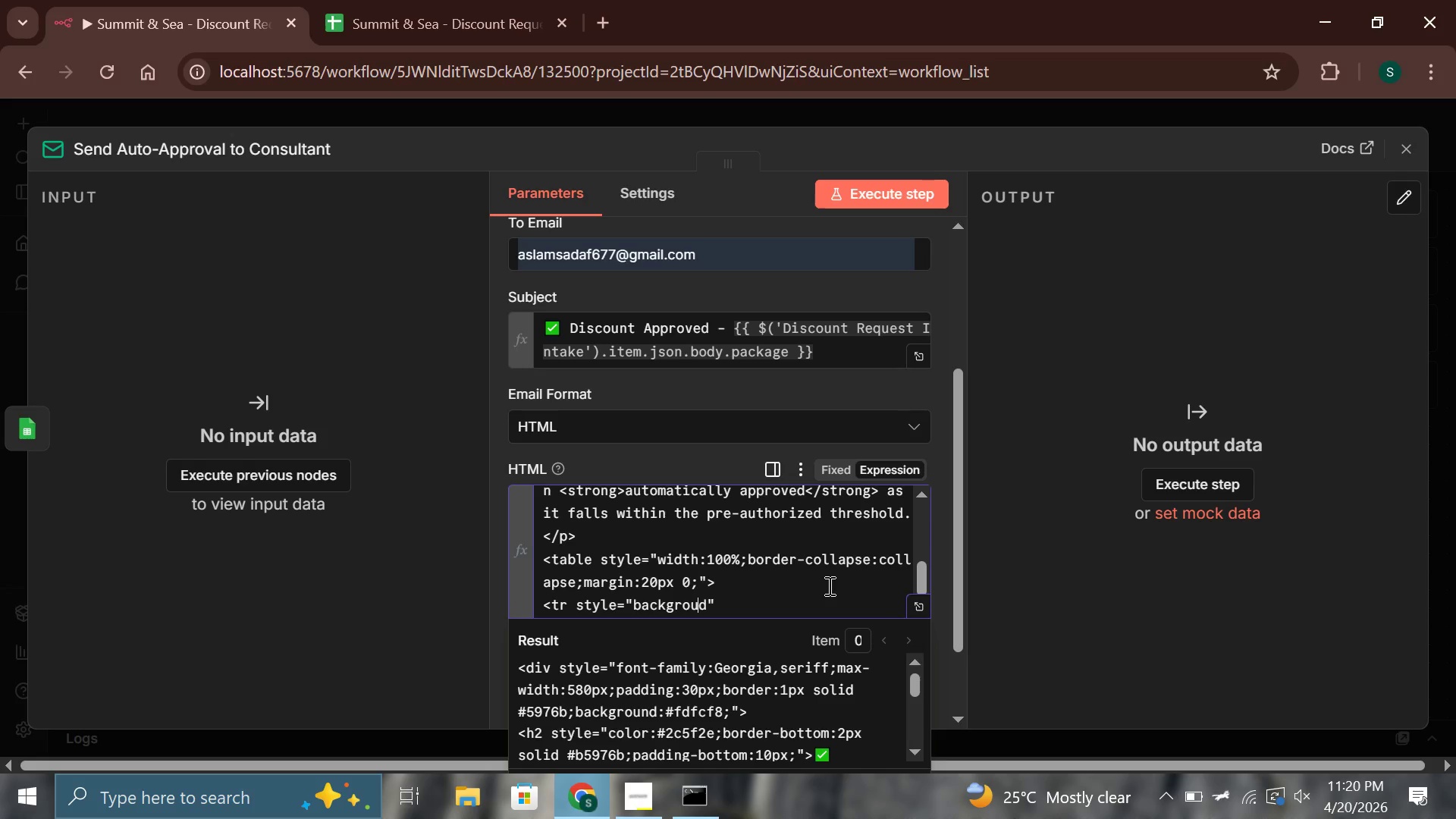 
key(N)
 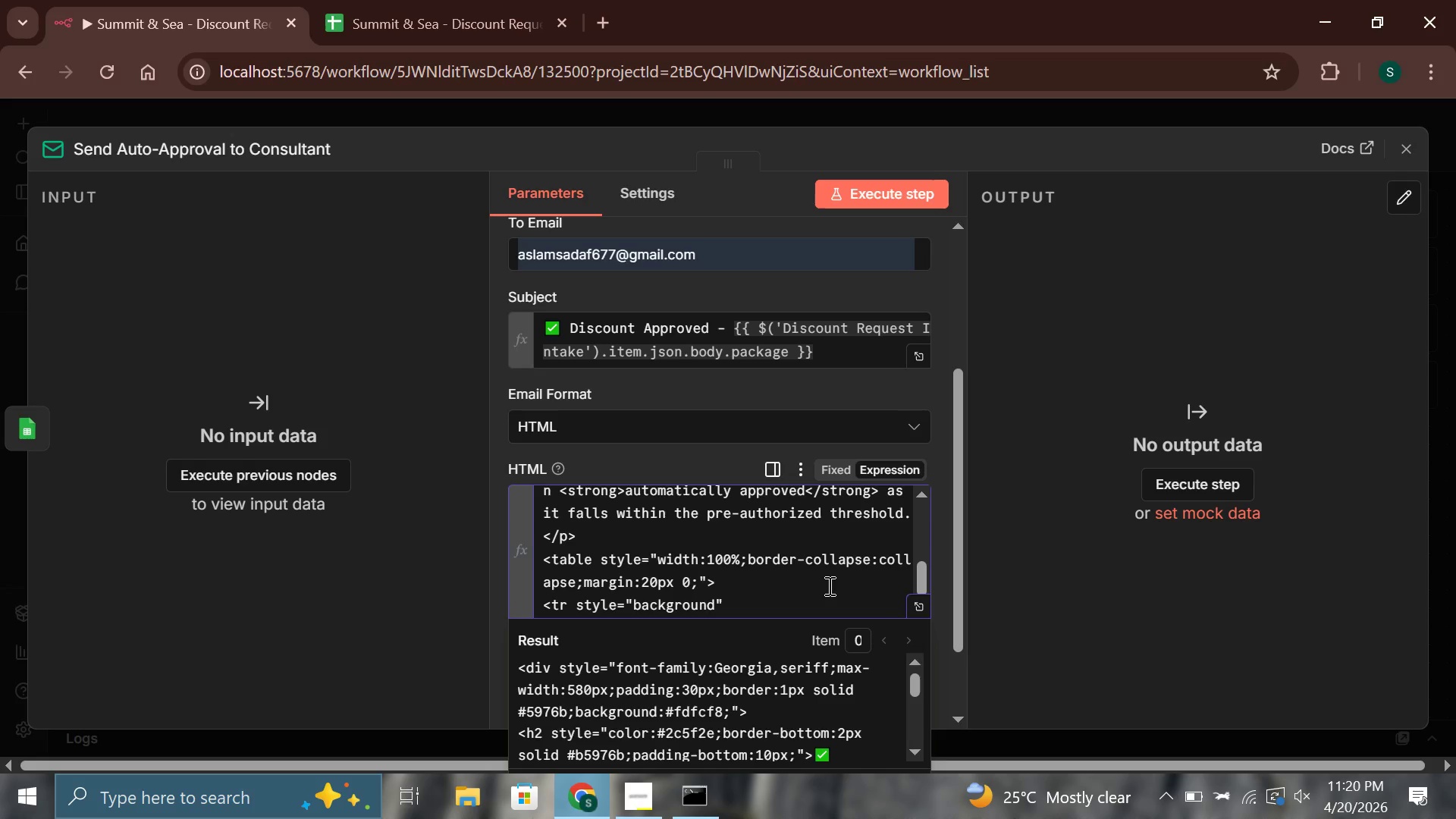 
key(ArrowRight)
 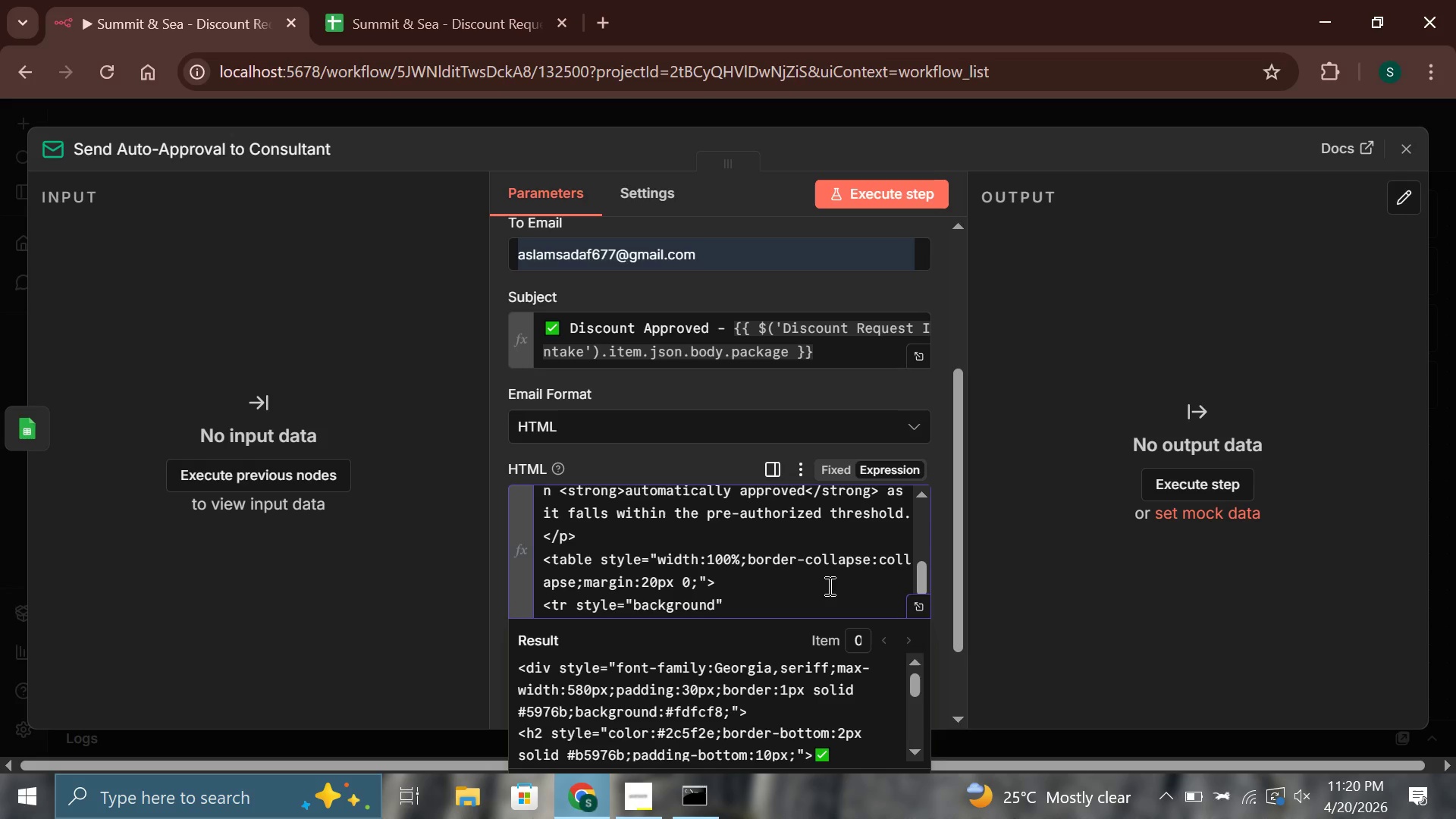 
type(:#f5f0e8;)
 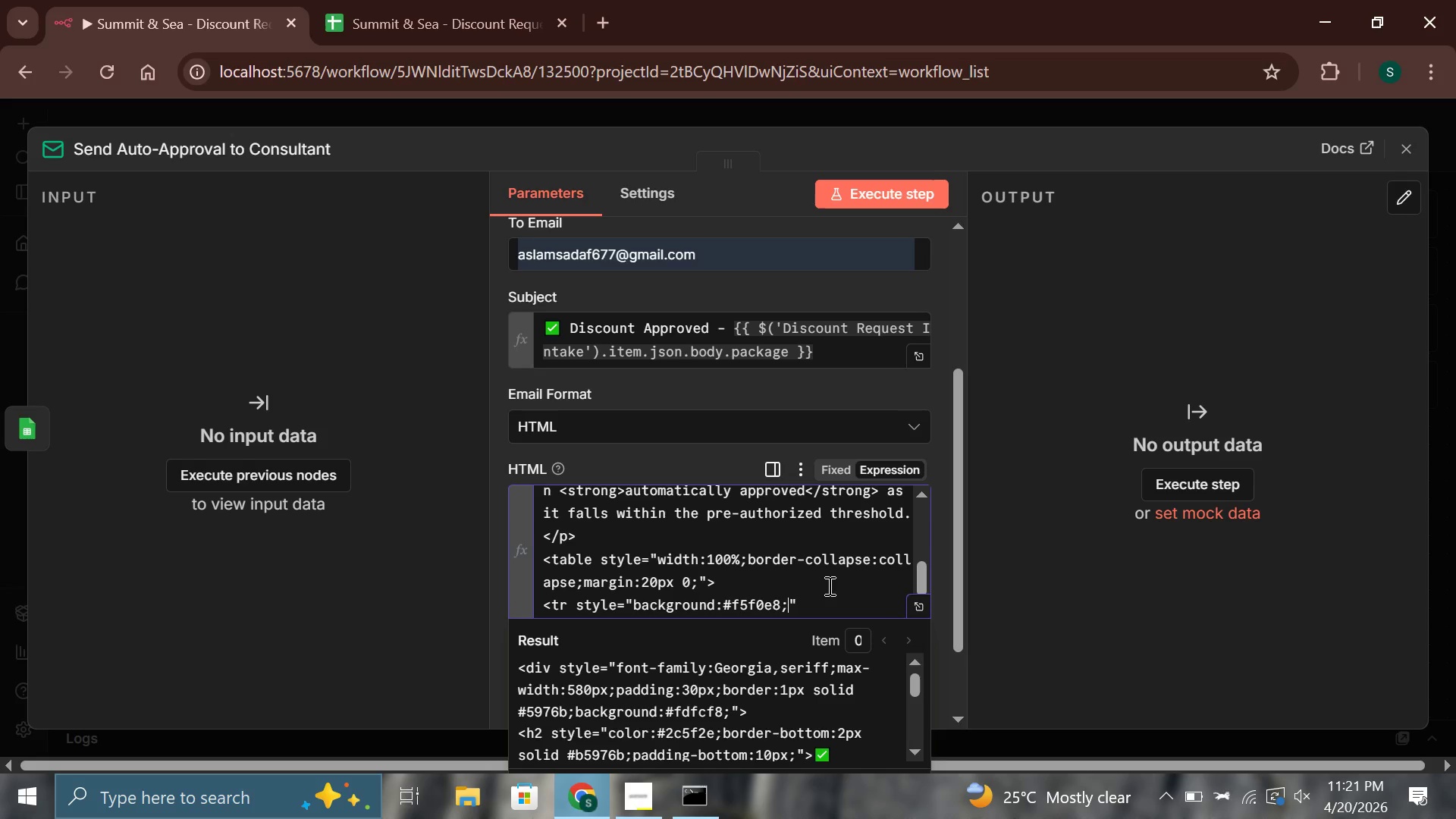 
key(ArrowRight)
 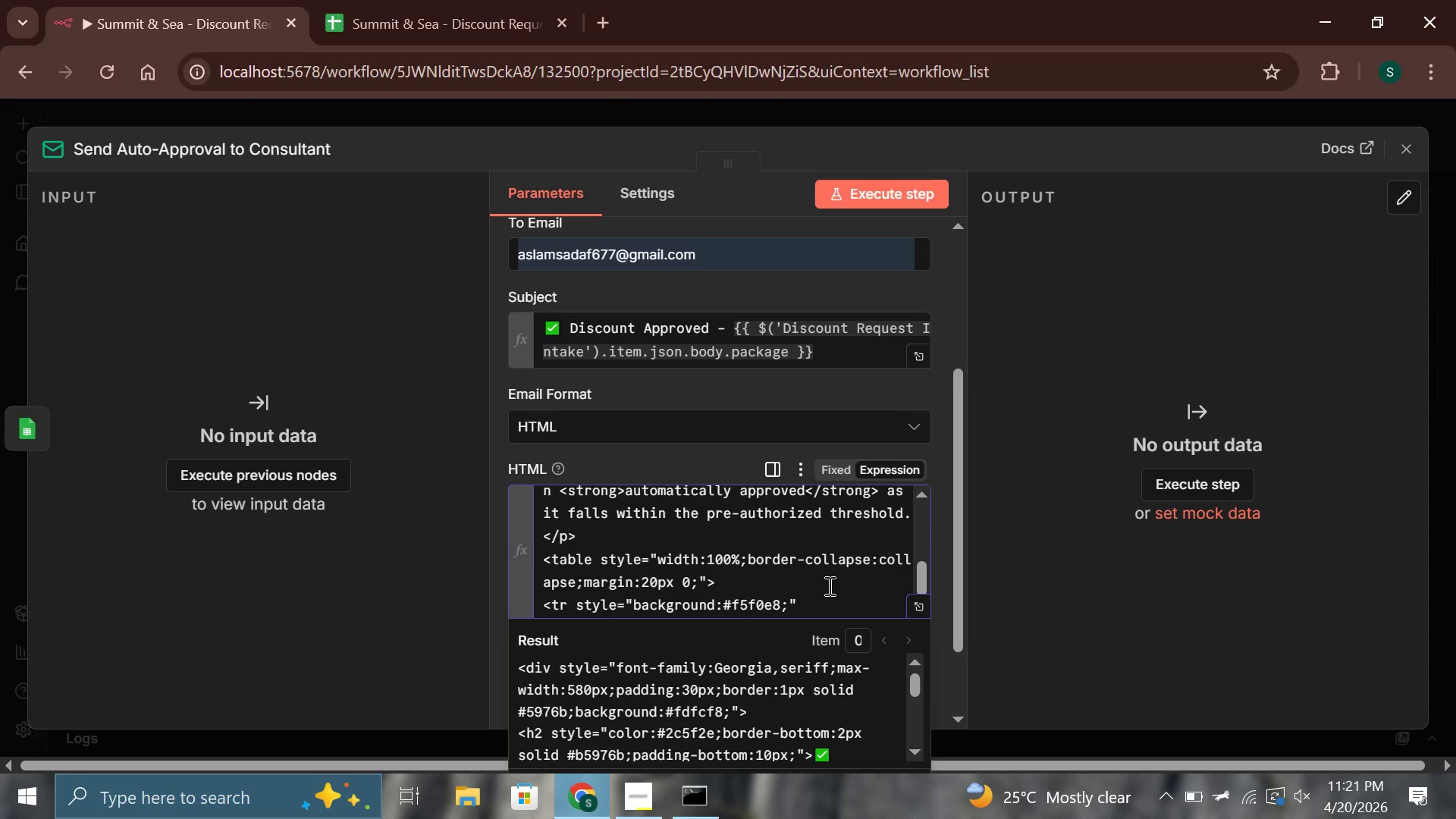 
type(><td style=)
 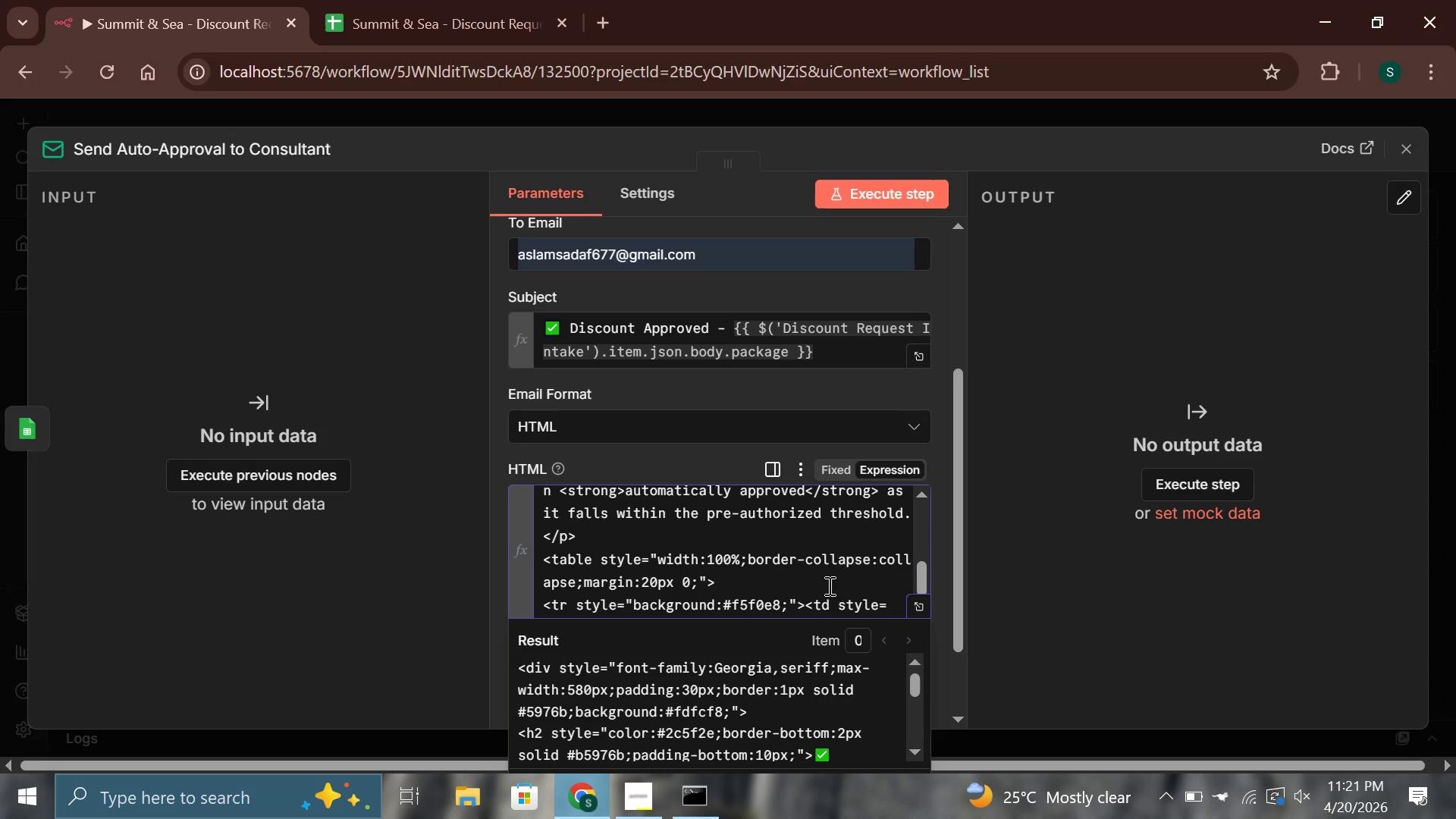 
type("padding:10px;font-weight:bold)
 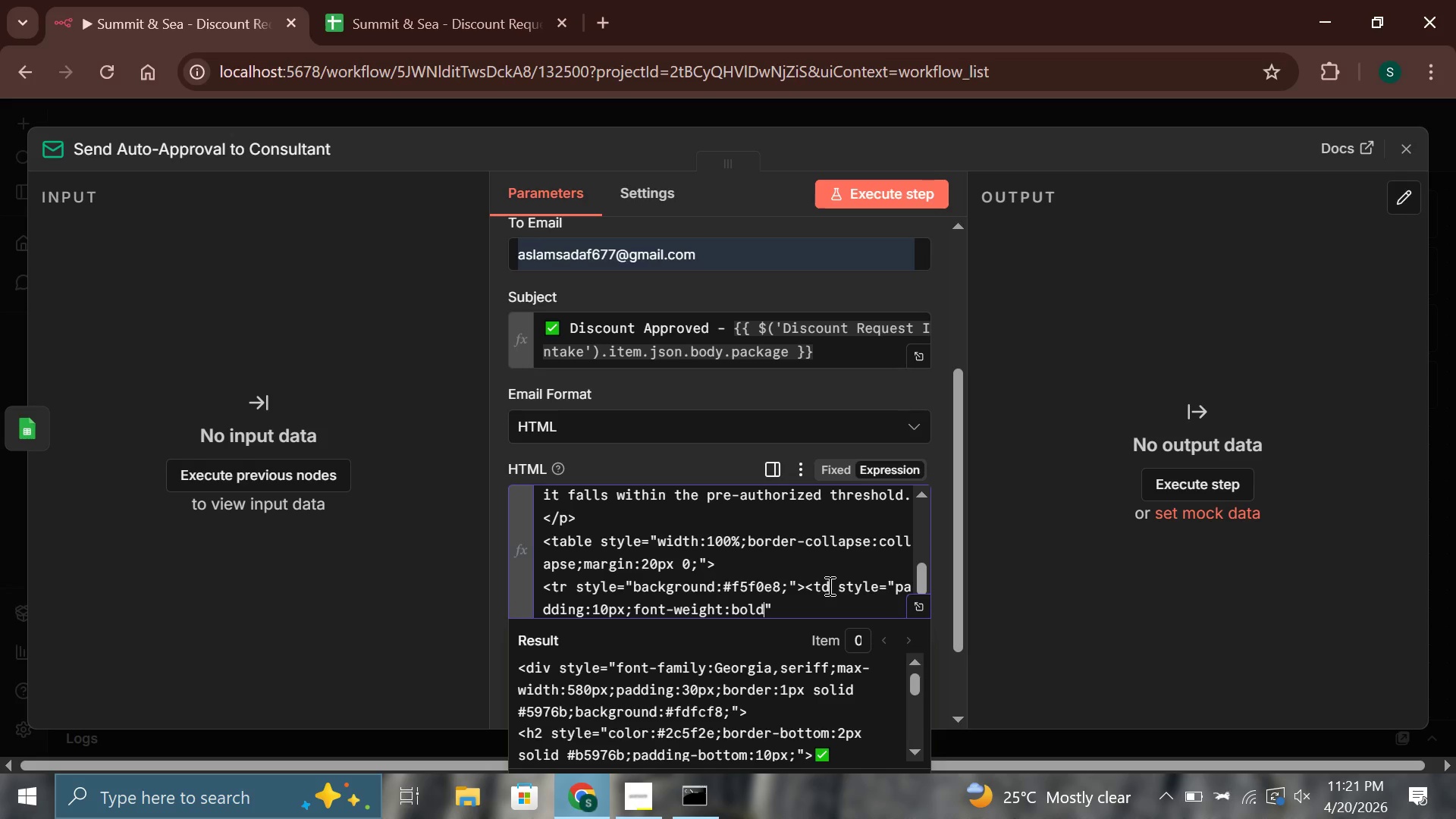 
wait(49.81)
 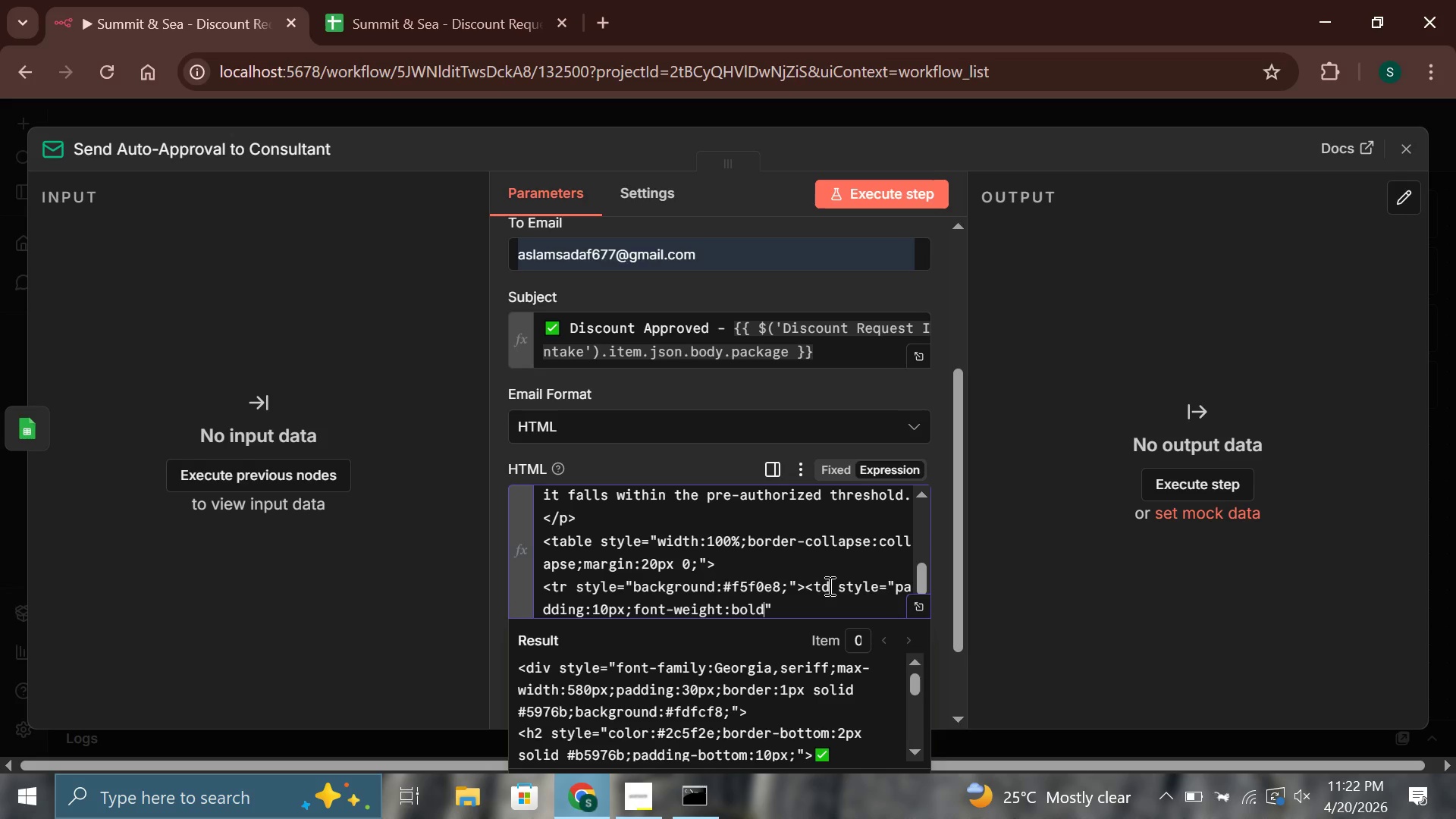 
type(;border:1px solid #ddd;)
 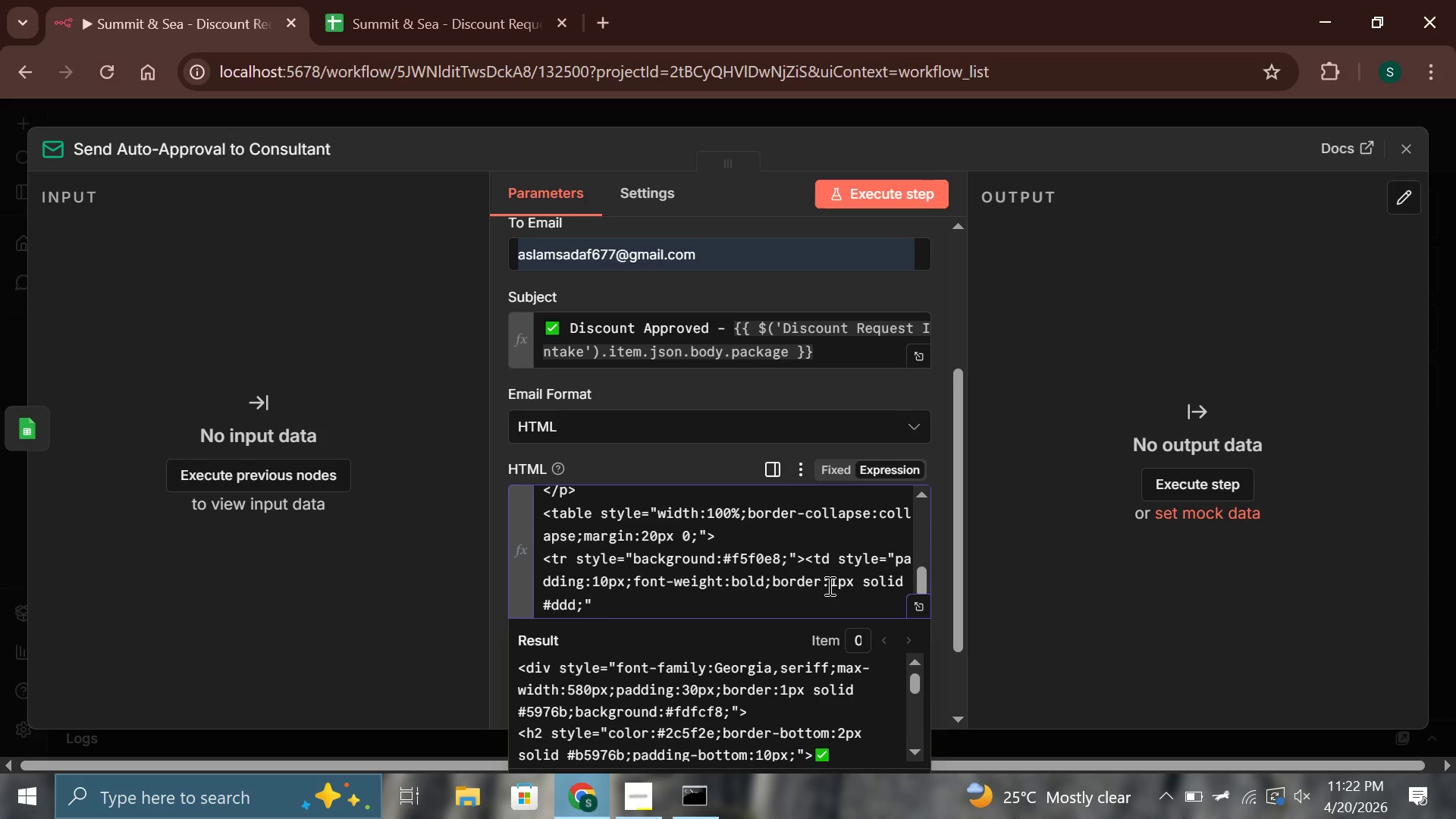 
key(ArrowRight)
 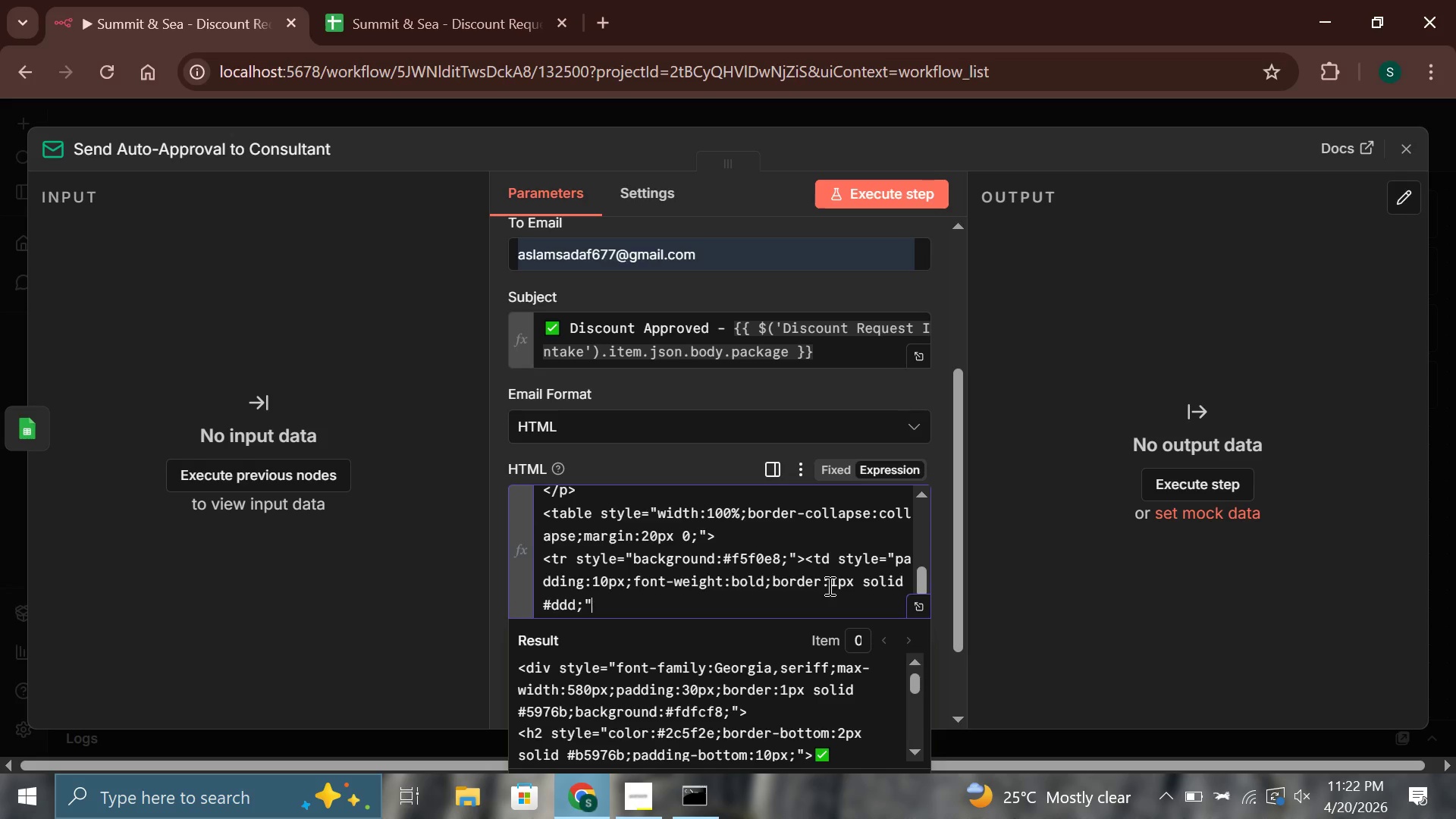 
type(>Request ID</td><td style=")
 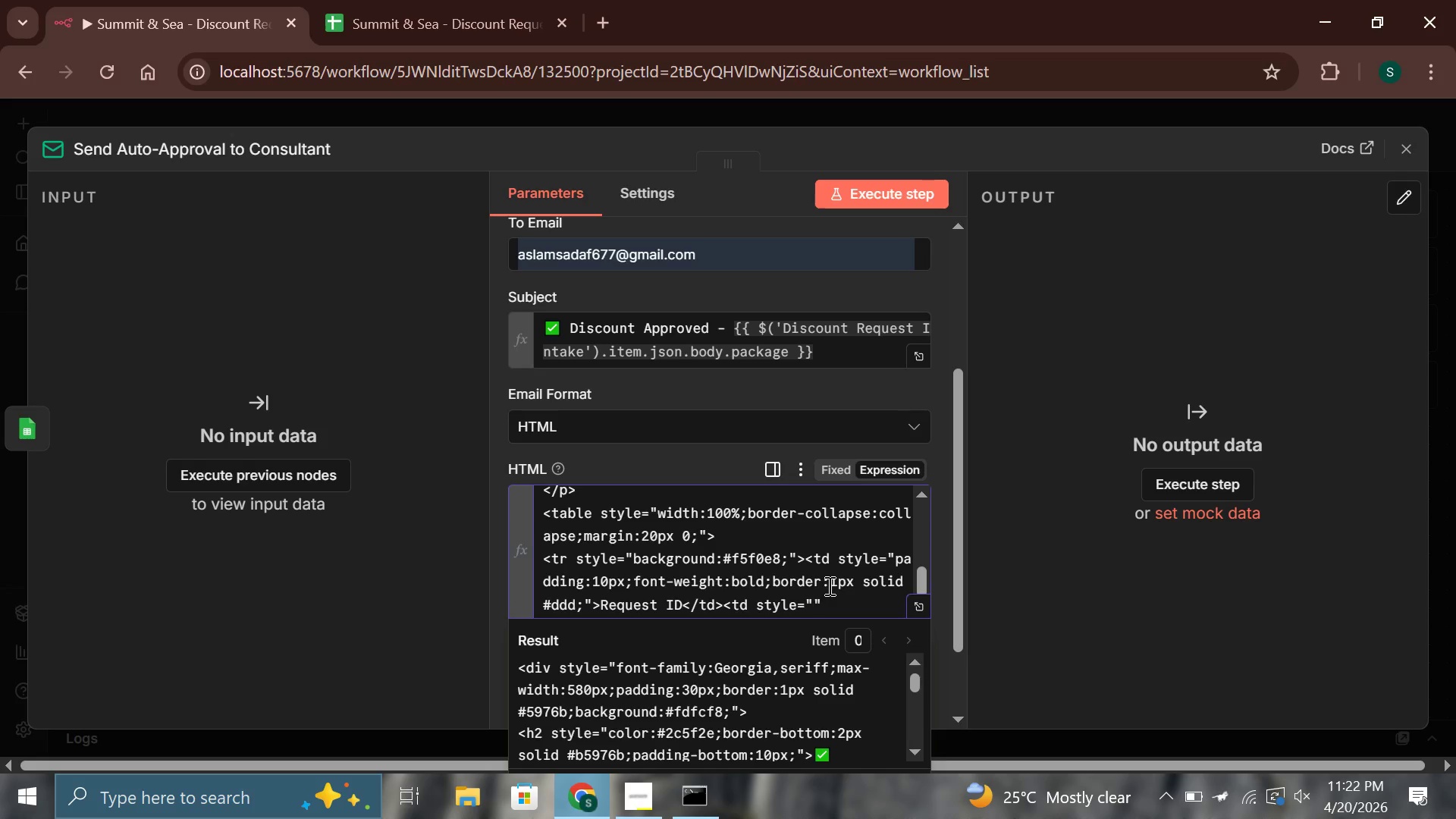 
type(padding:10px;border:1px solid #ddd;)
 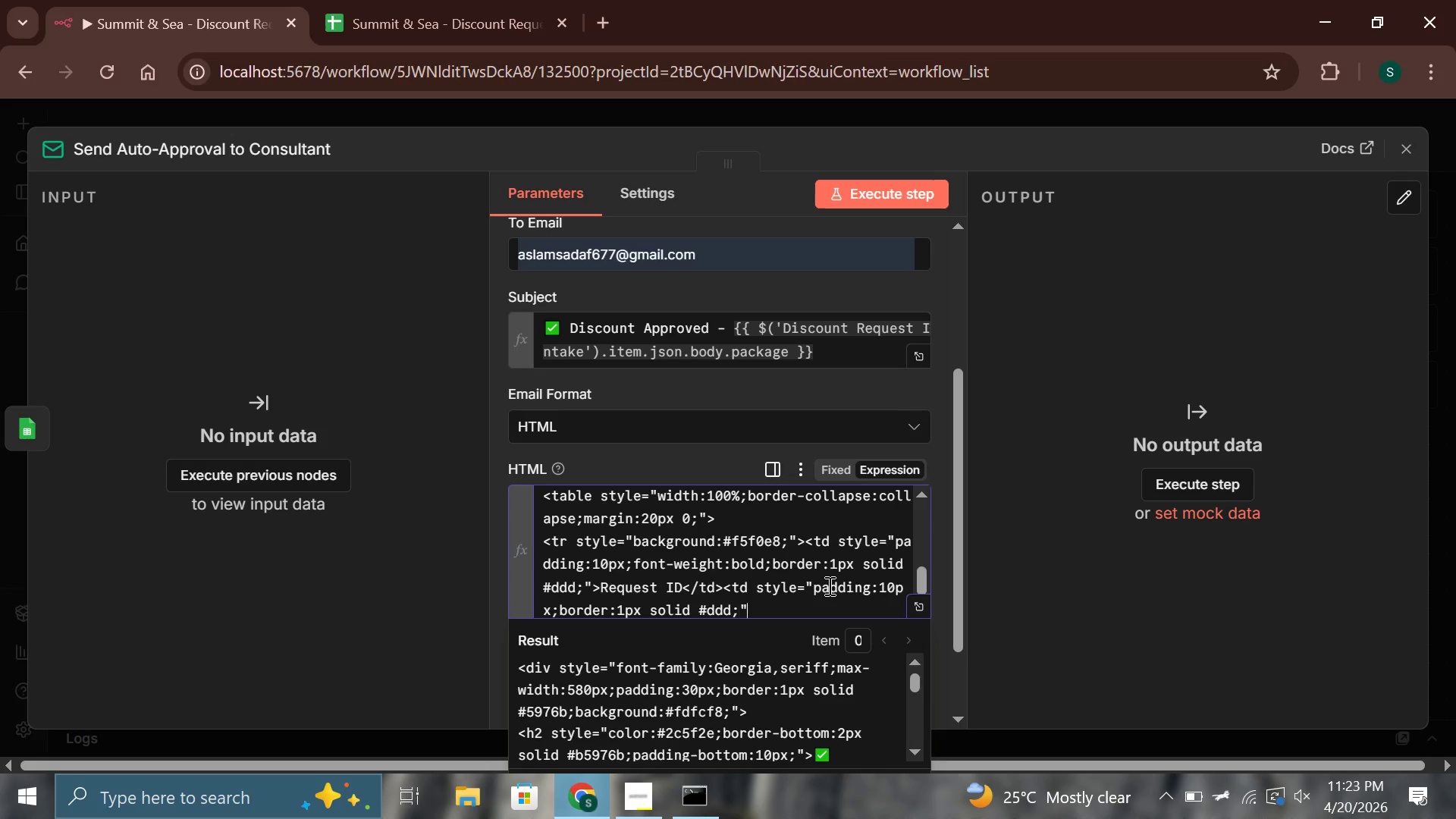 
 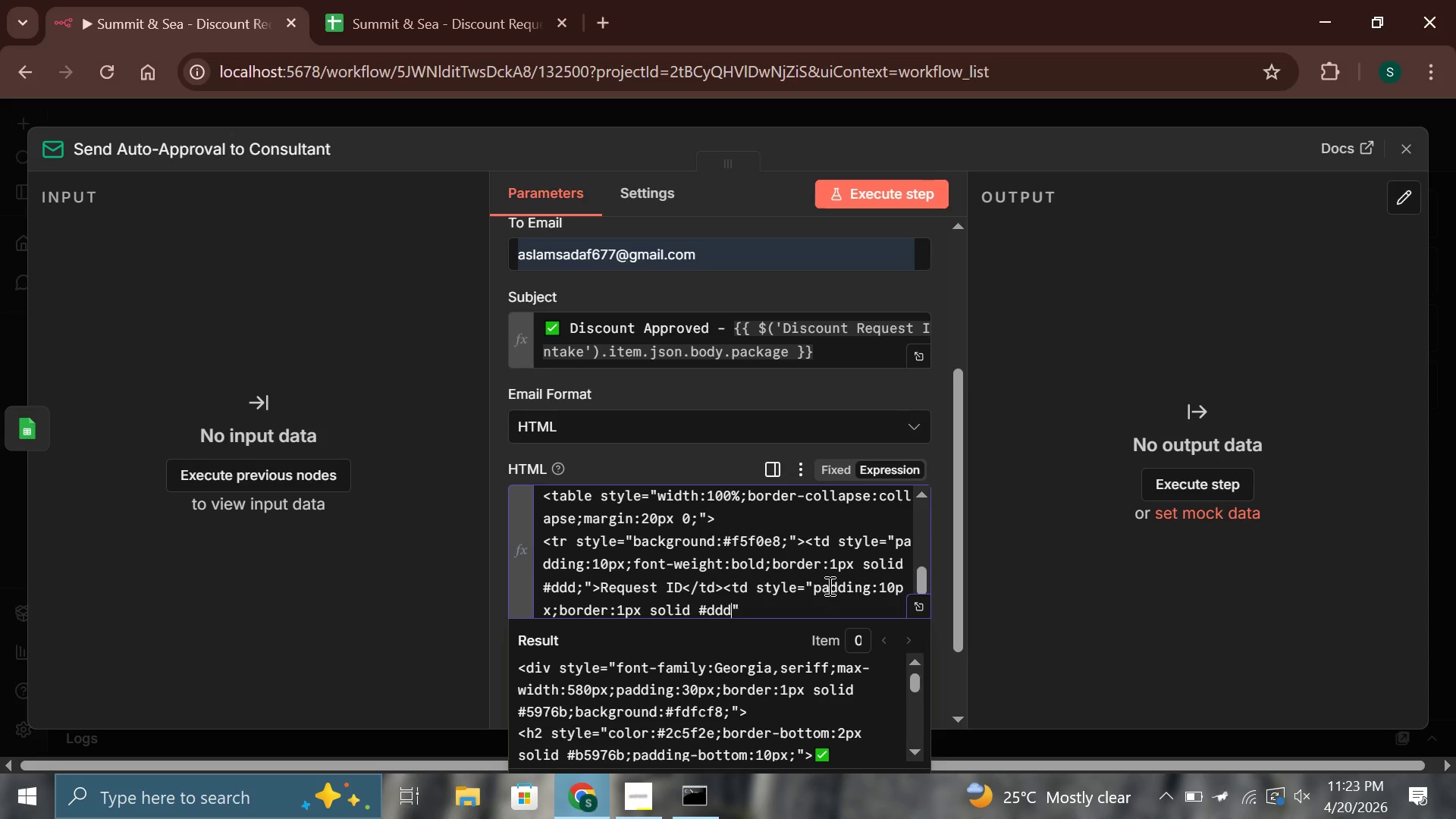 
key(ArrowRight)
 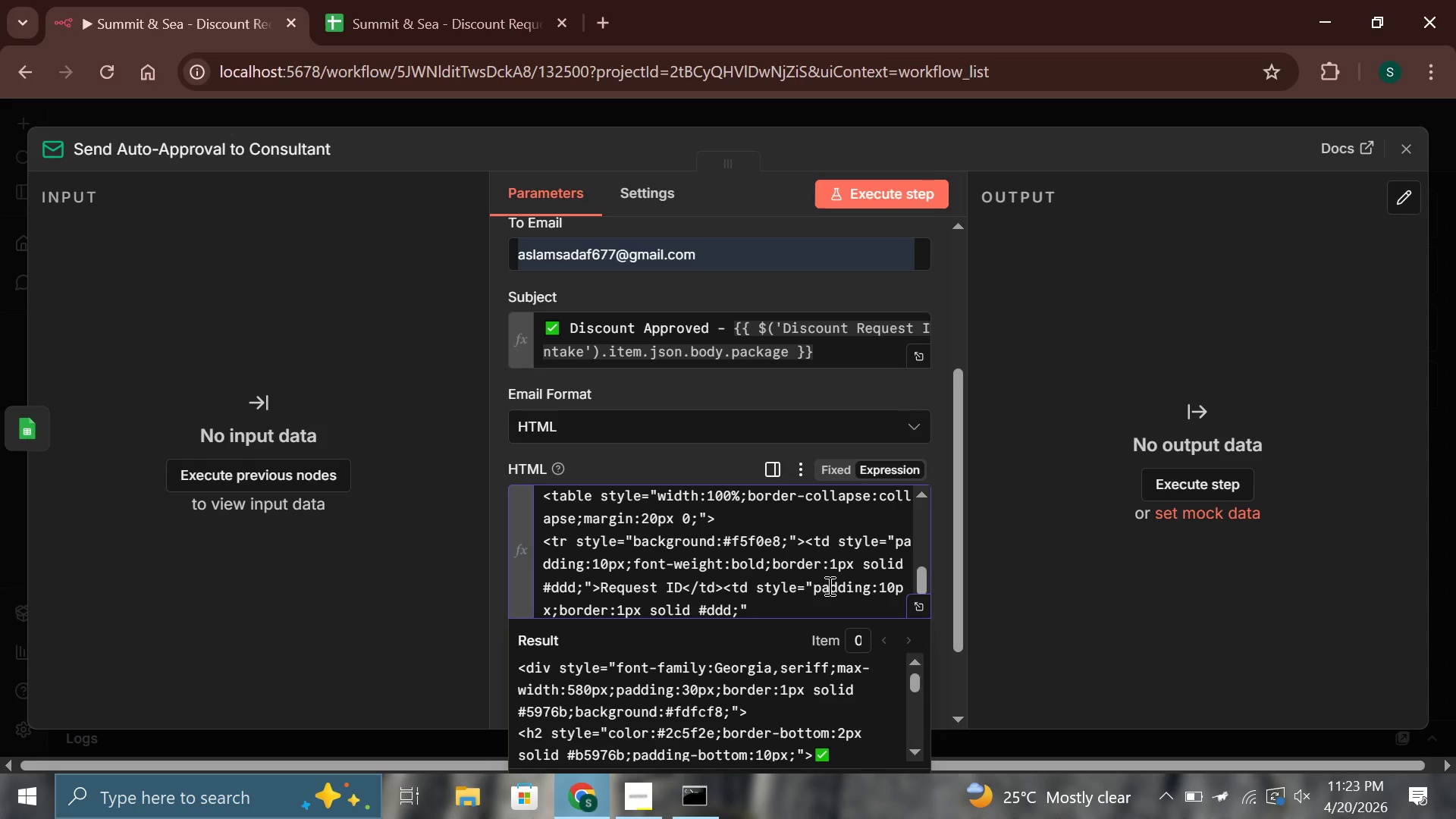 
type(>{{$()
 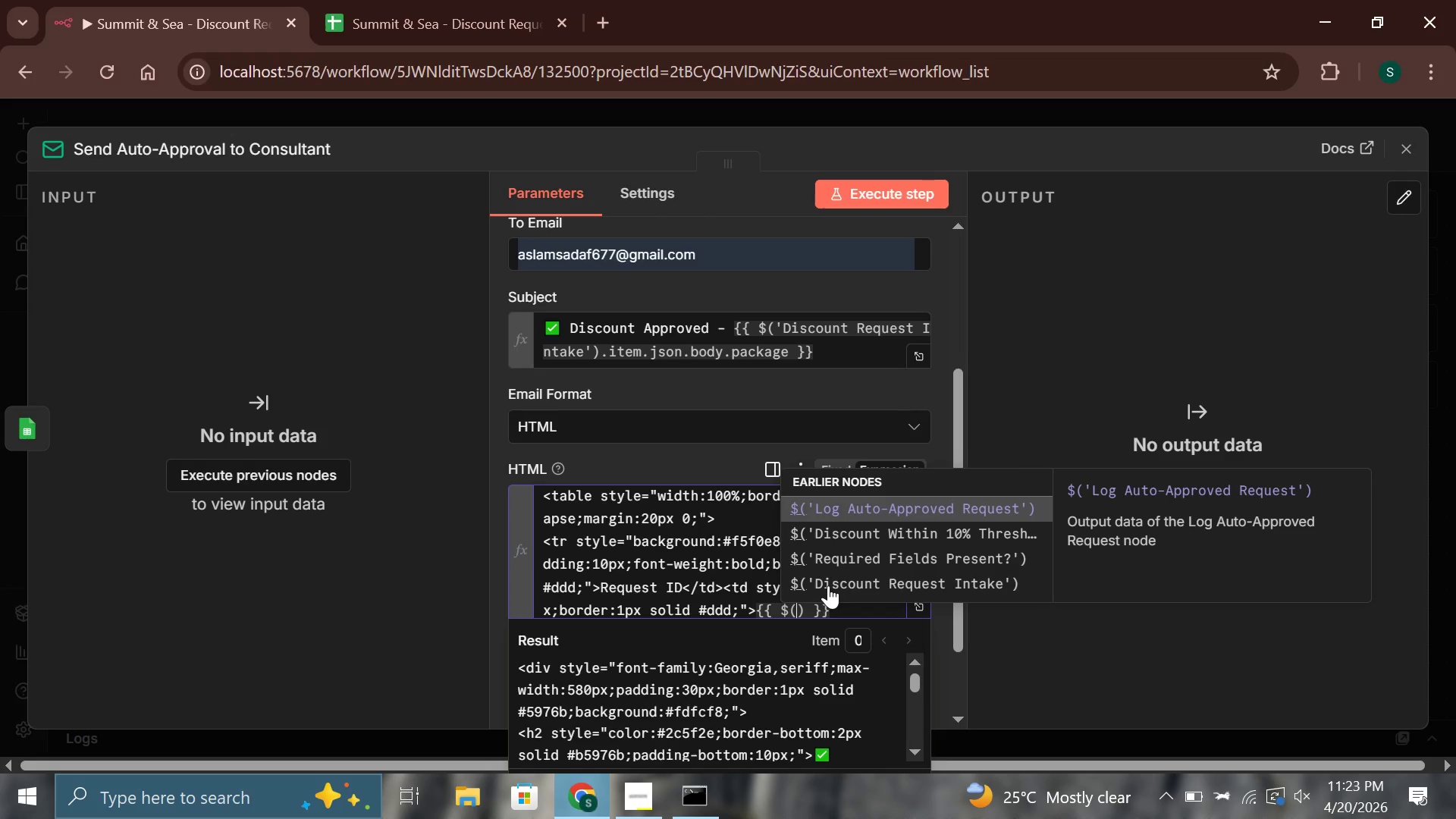 
key(ArrowDown)
 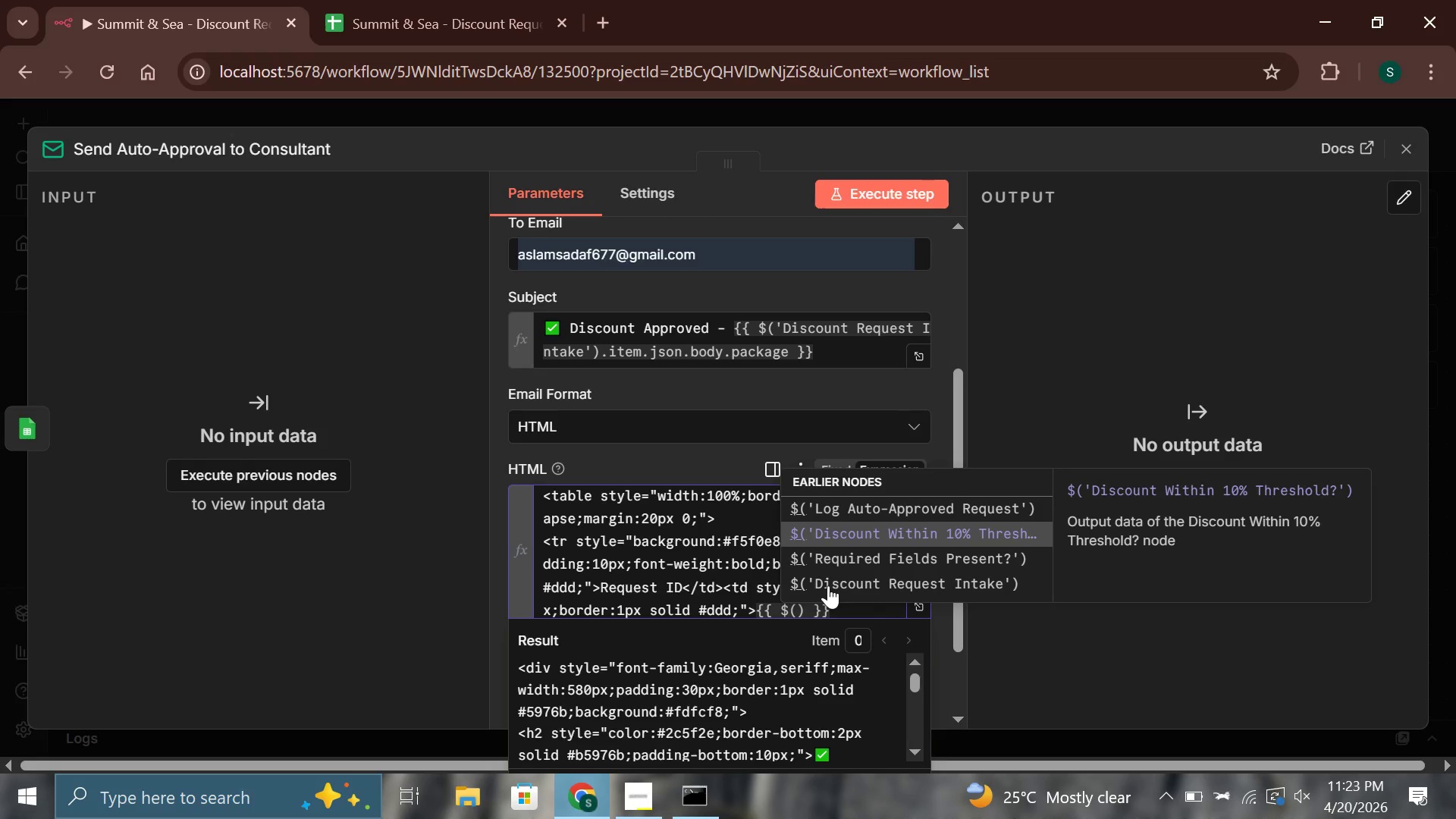 
key(ArrowDown)
 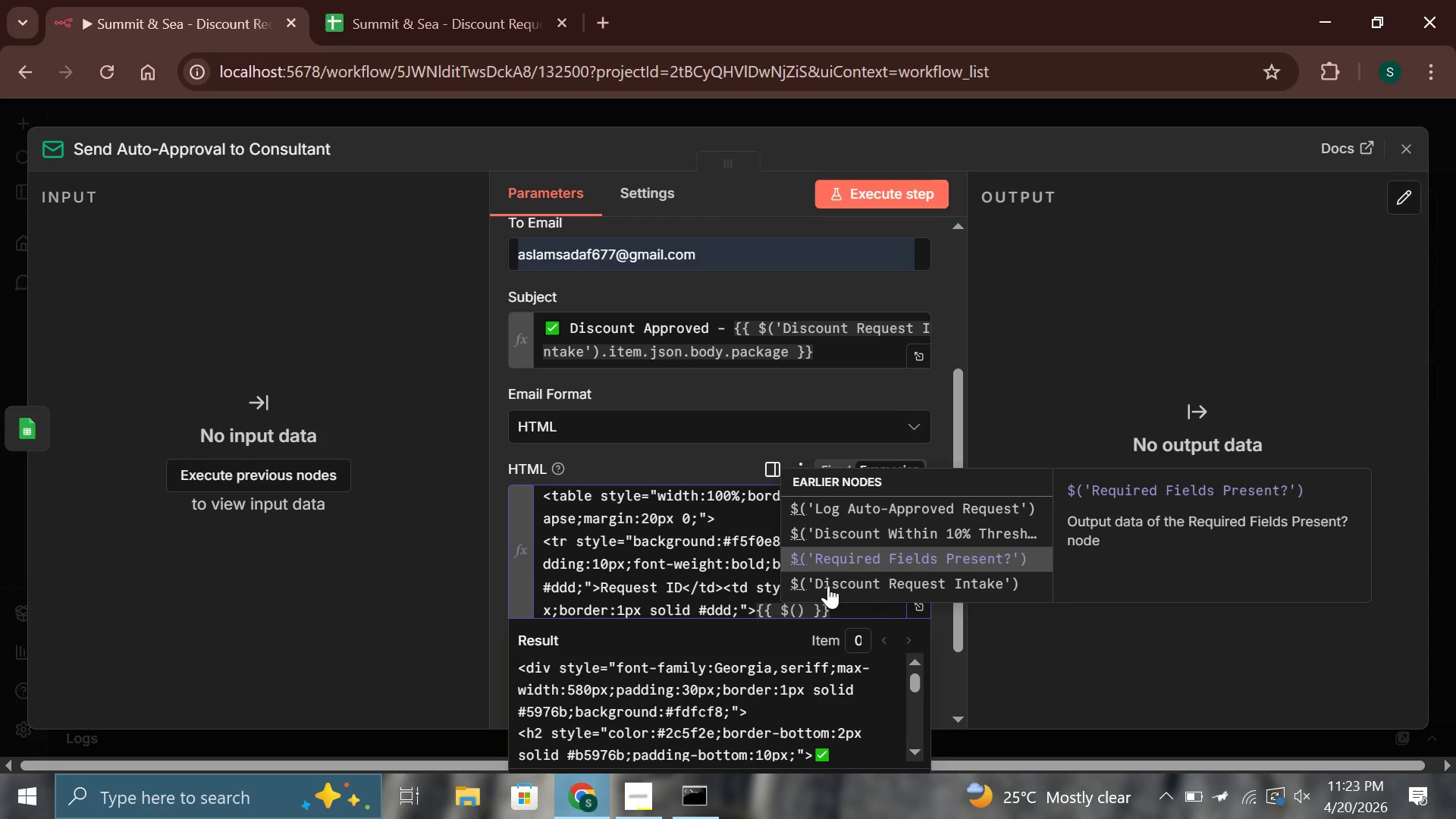 
key(ArrowDown)
 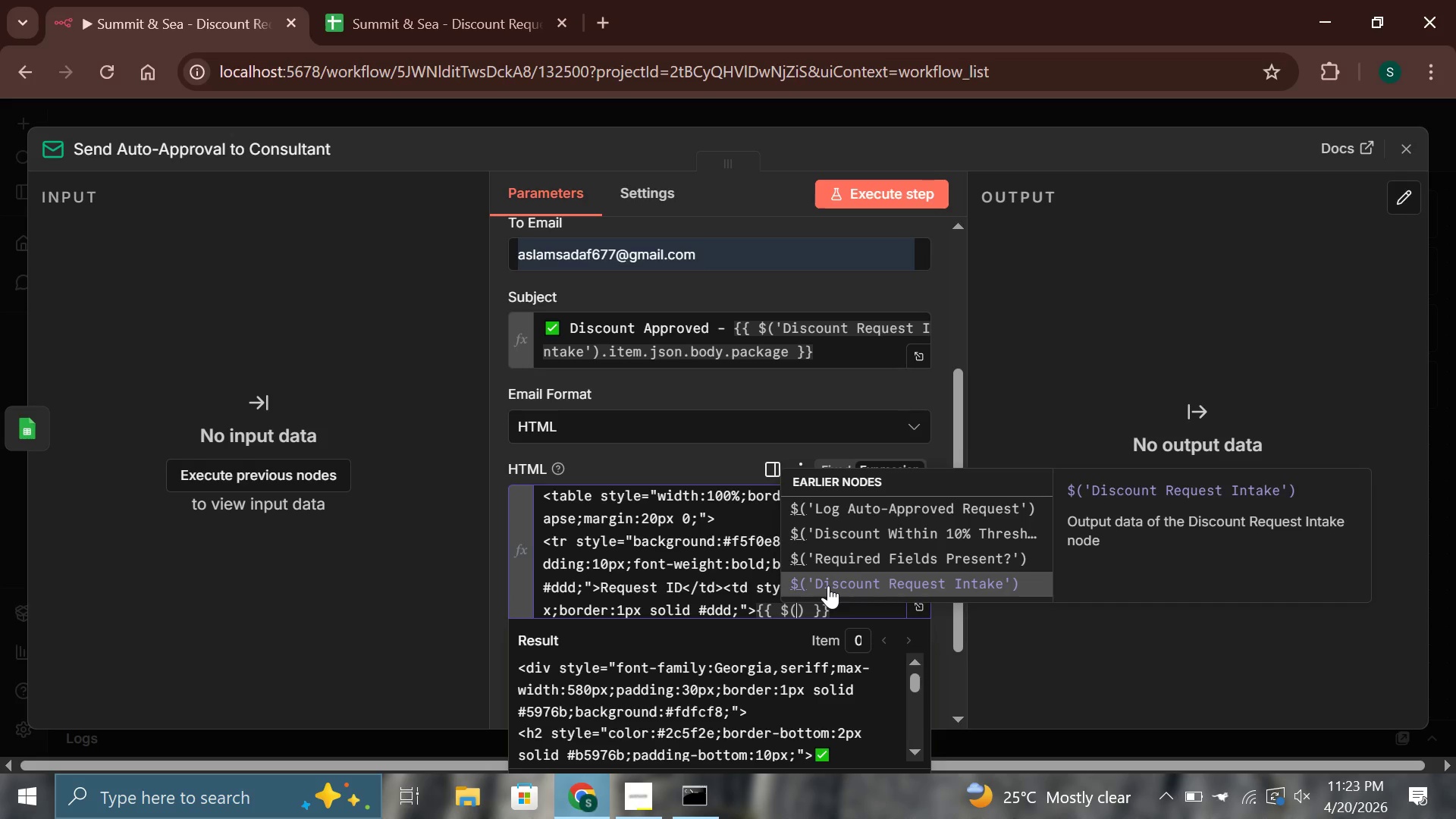 
key(Enter)
 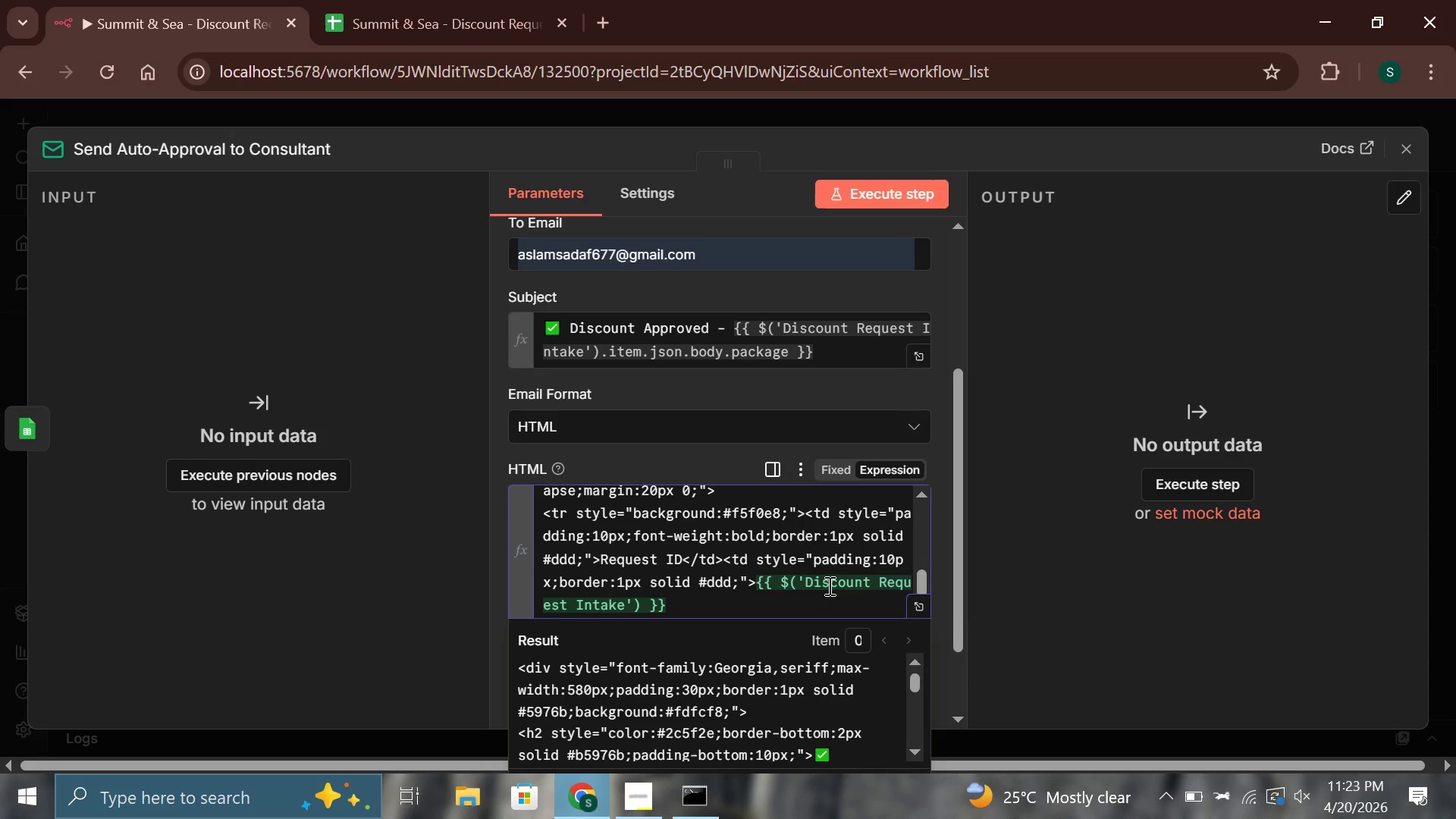 
type(.item)
 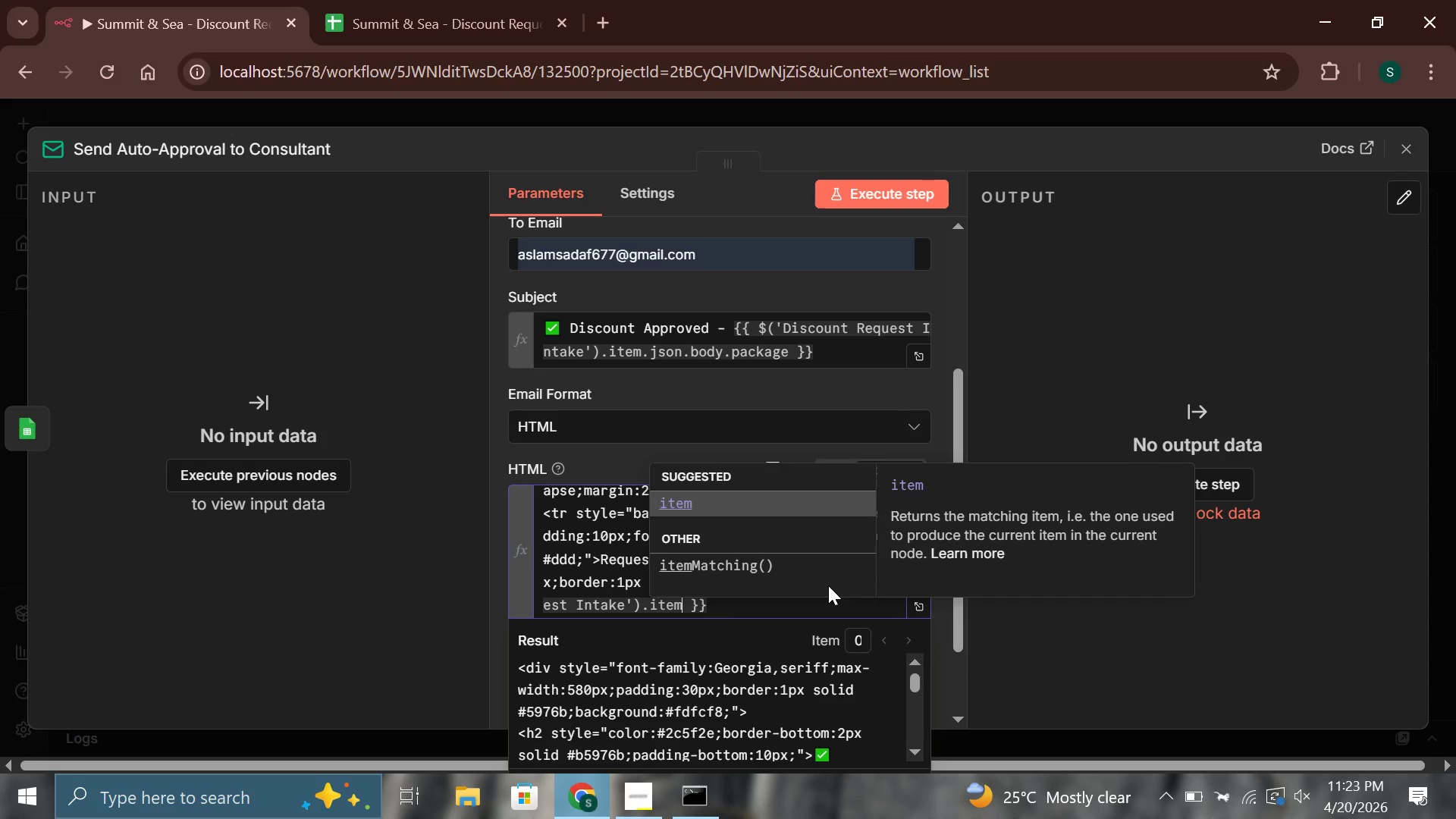 
key(Period)
 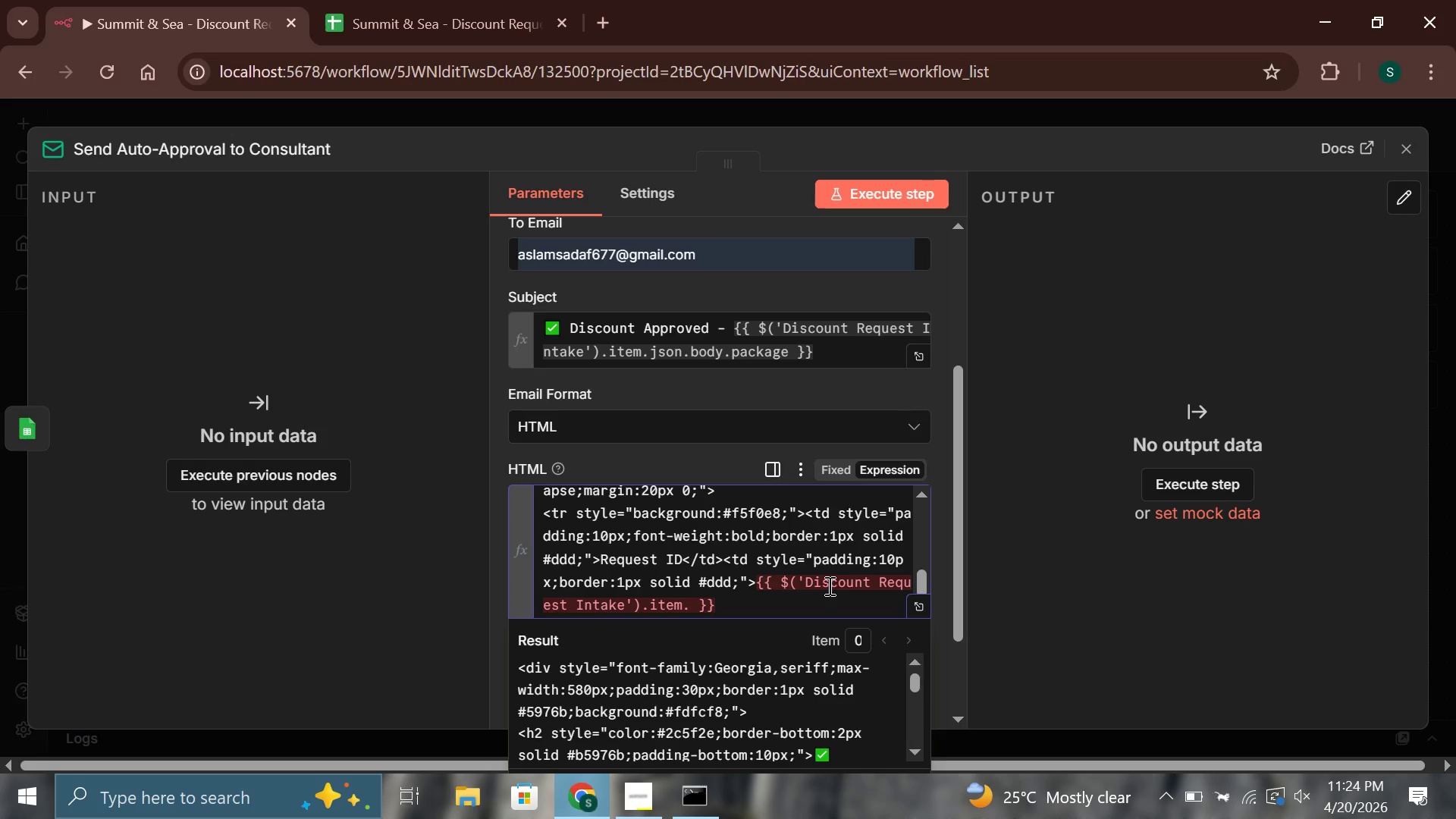 
wait(86.92)
 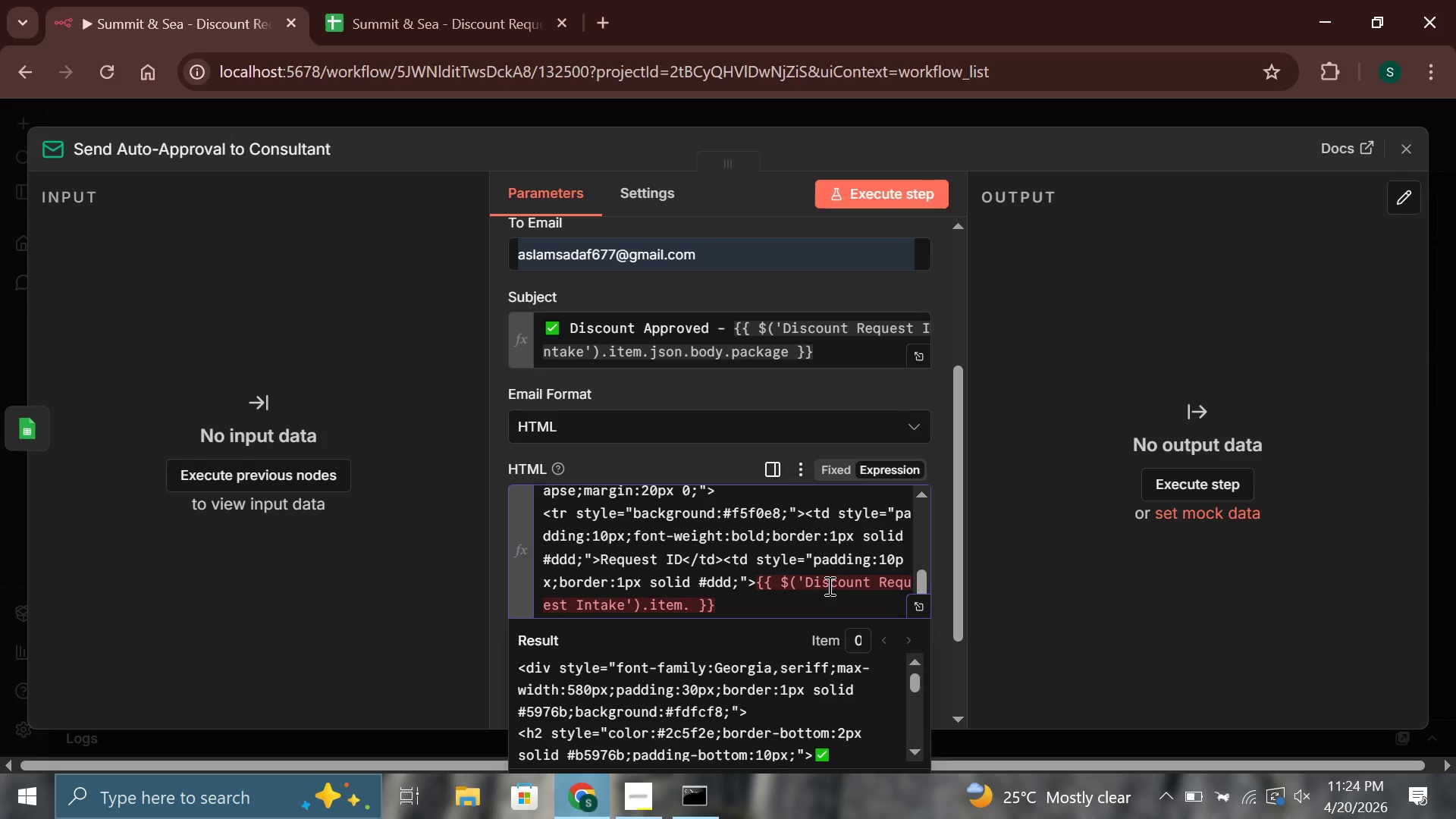 
type(json.request_id)
 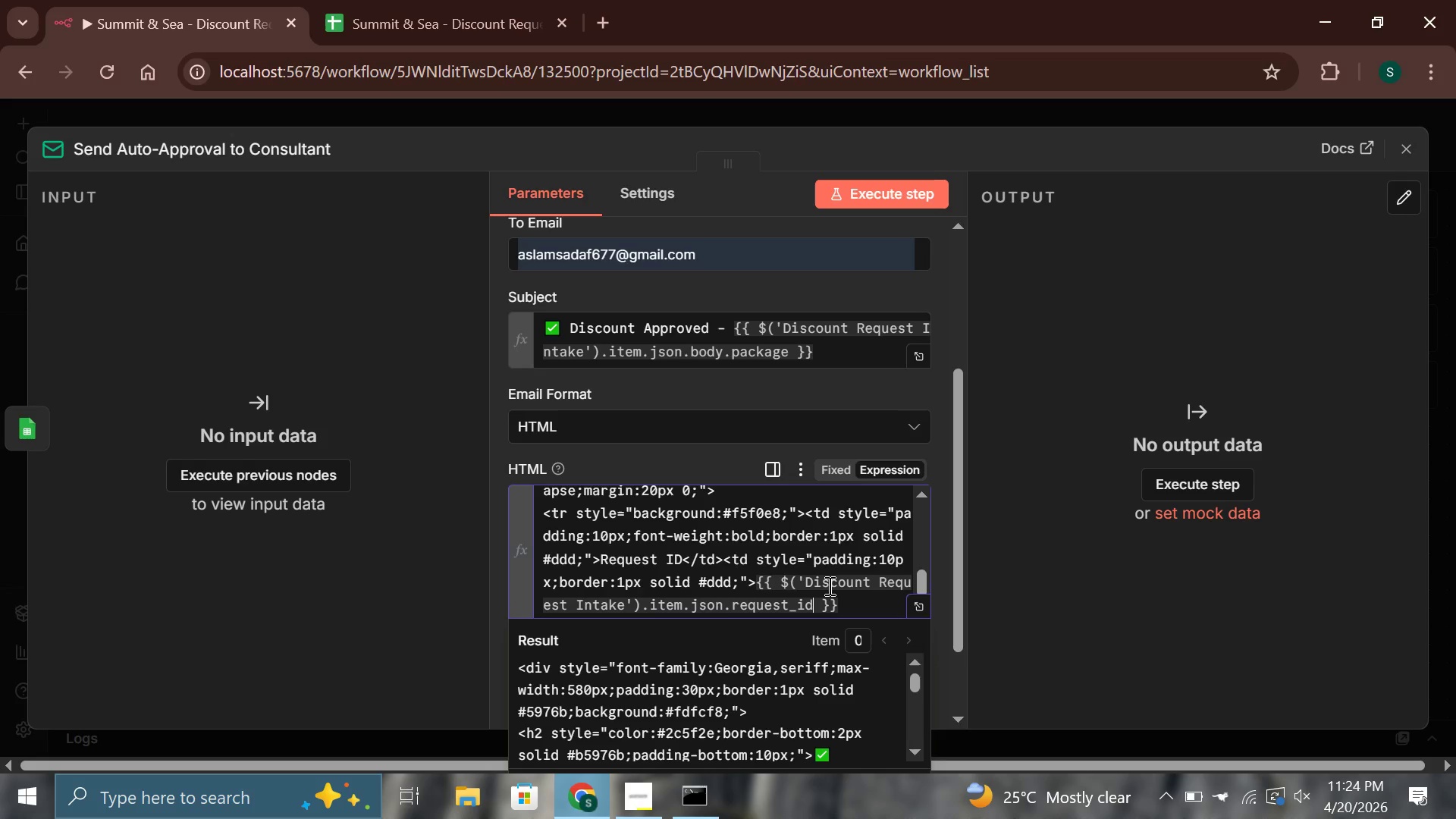 
wait(11.64)
 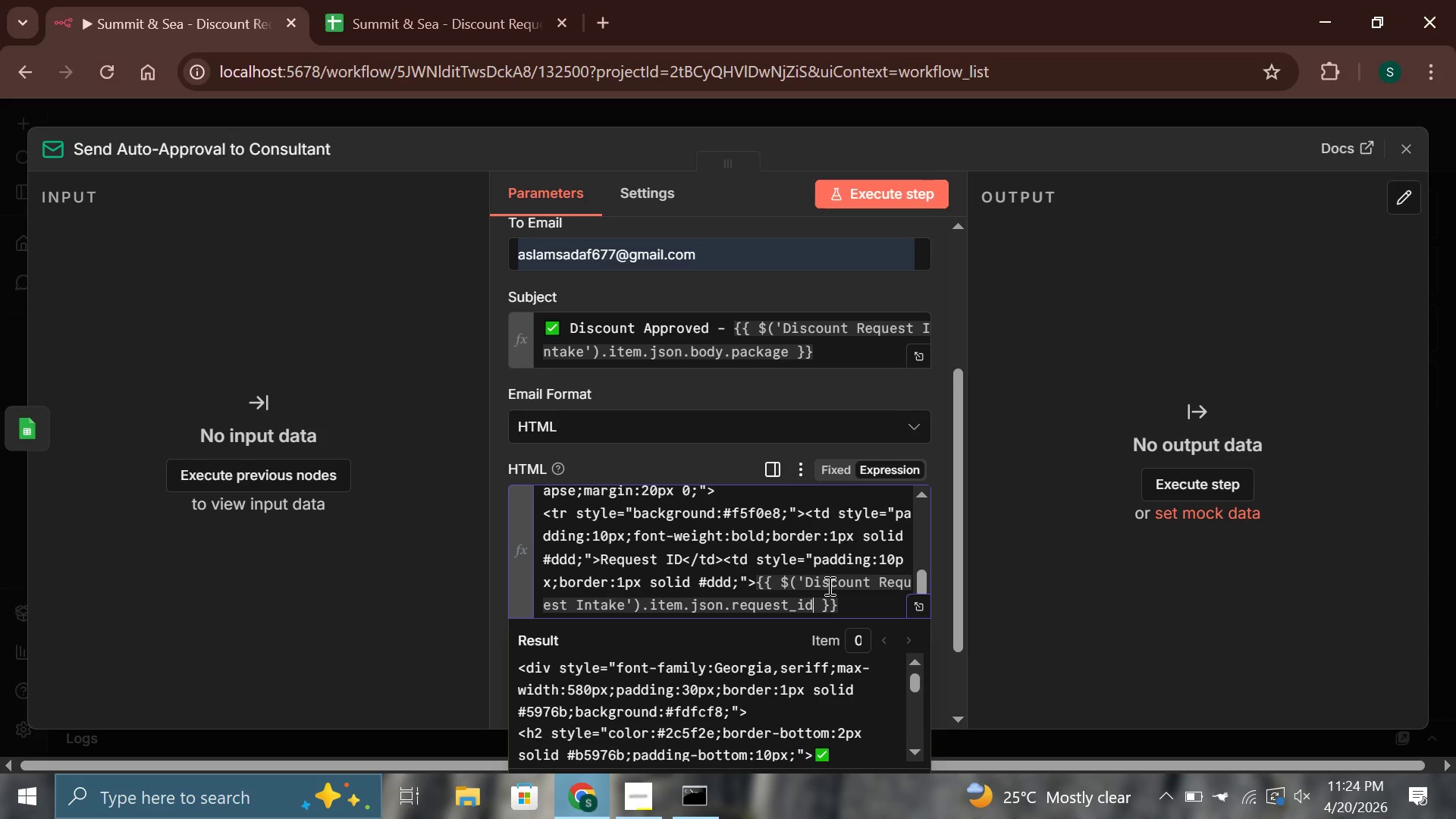 
key(Escape)
 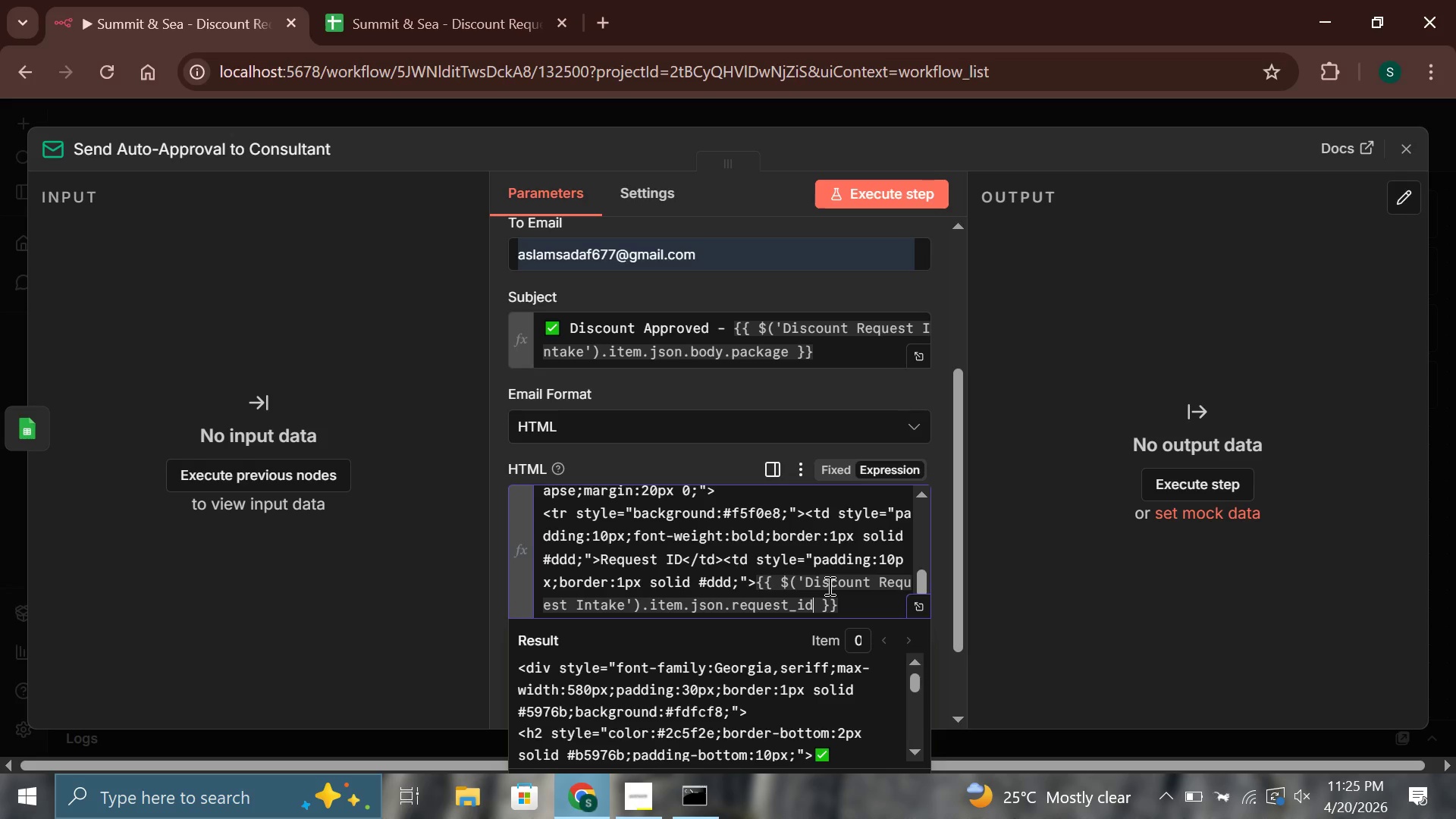 
key(ArrowRight)
 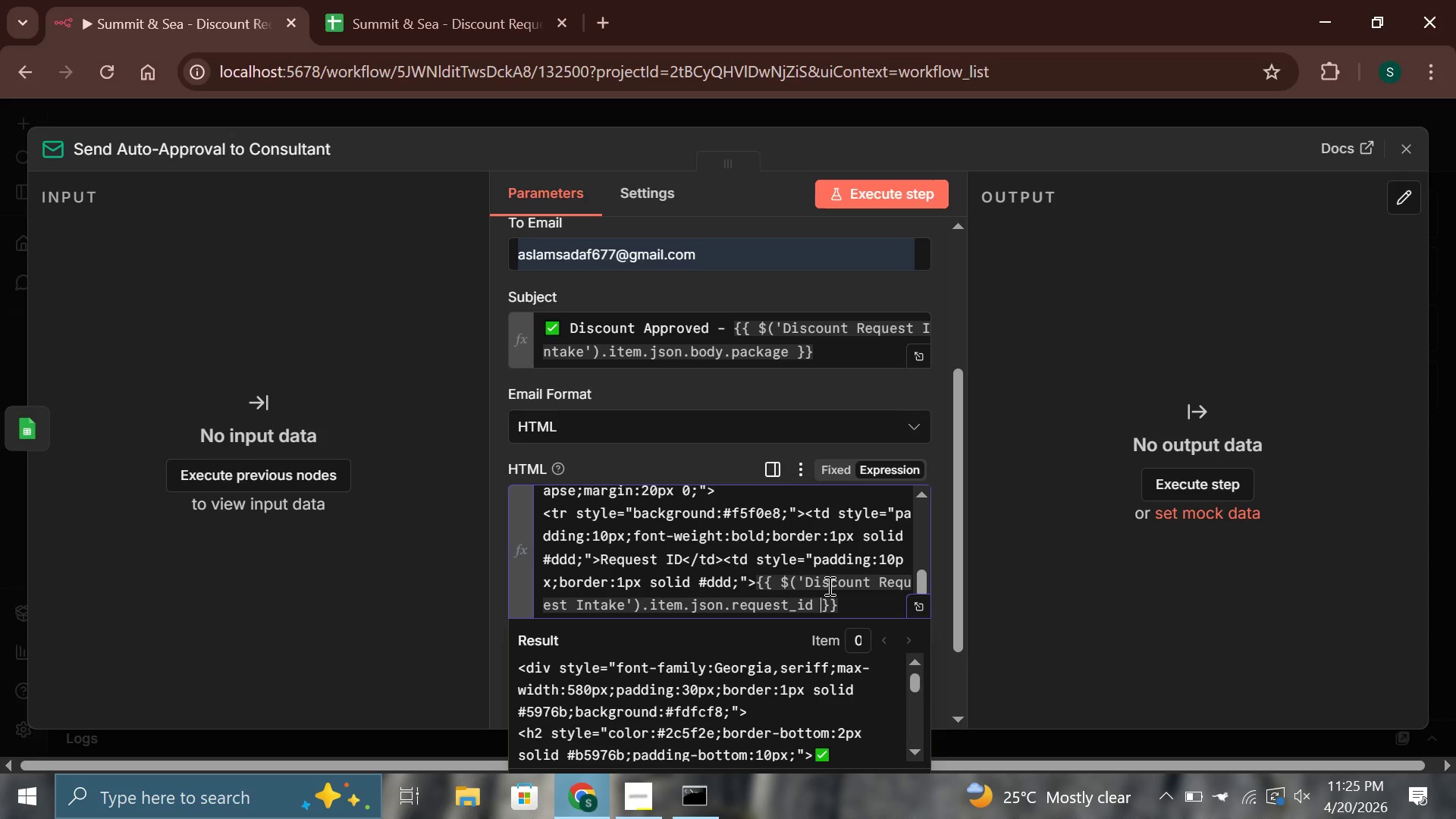 
key(ArrowRight)
 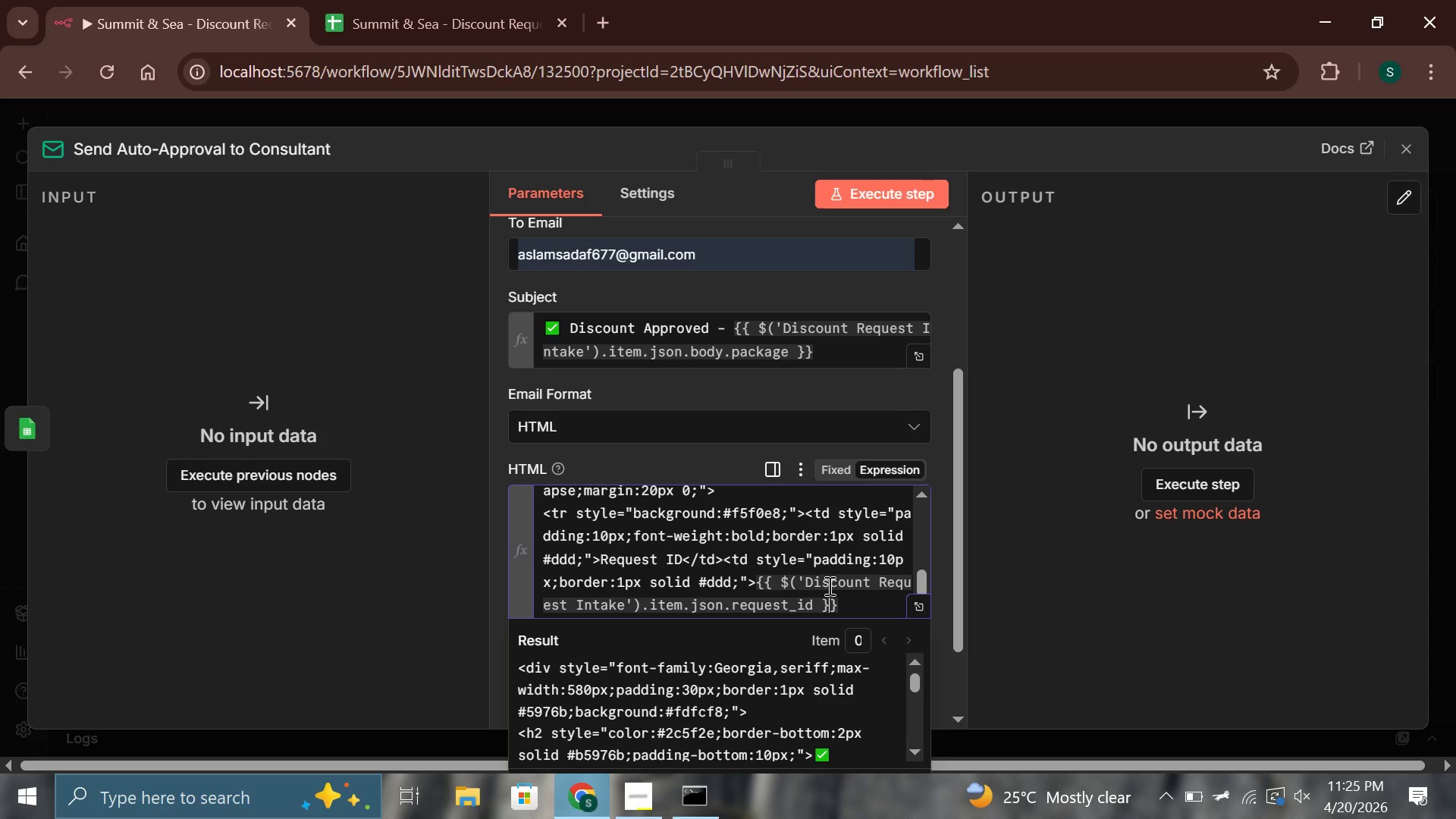 
key(ArrowRight)
 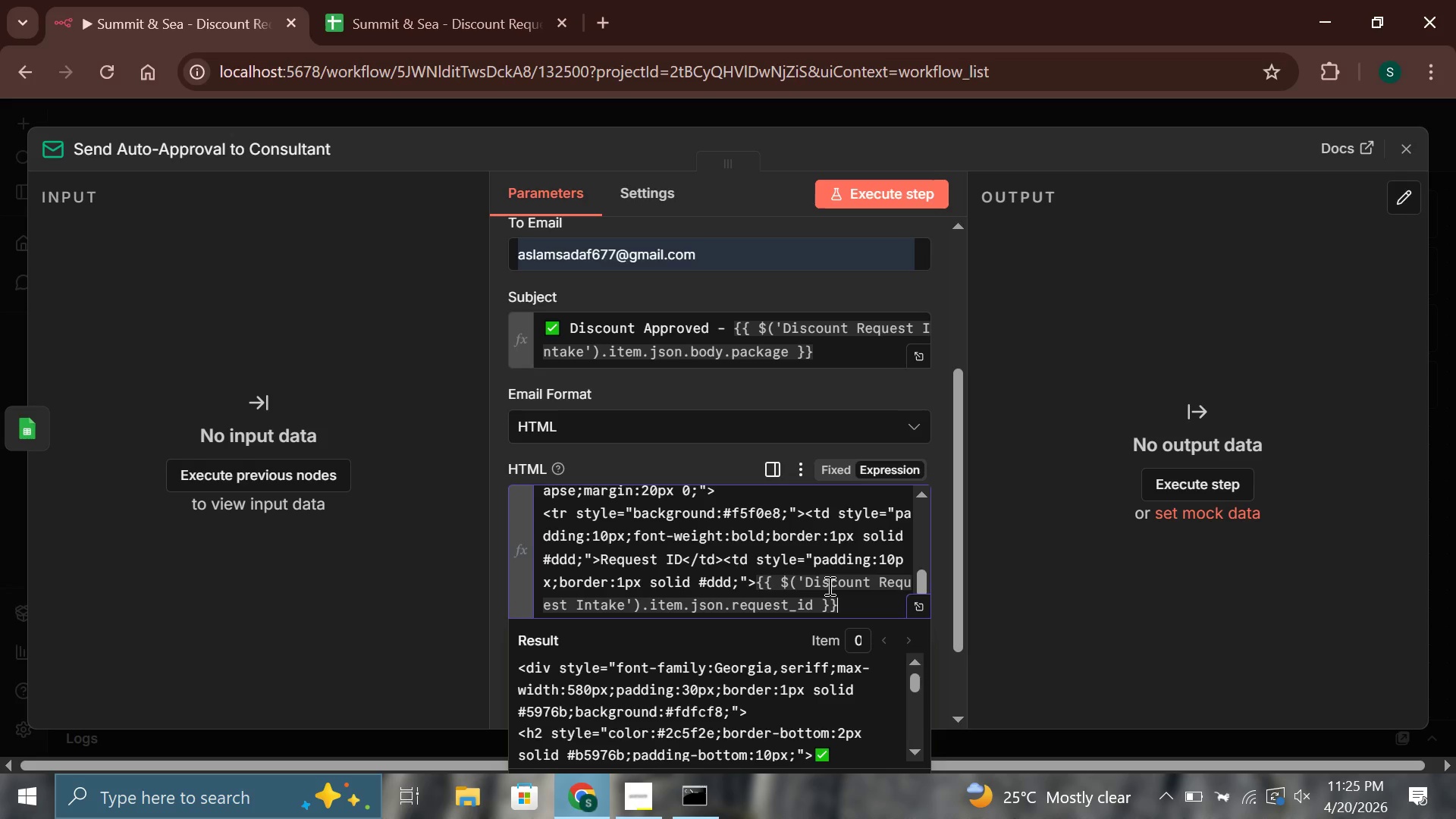 
type(</td></tr>)
 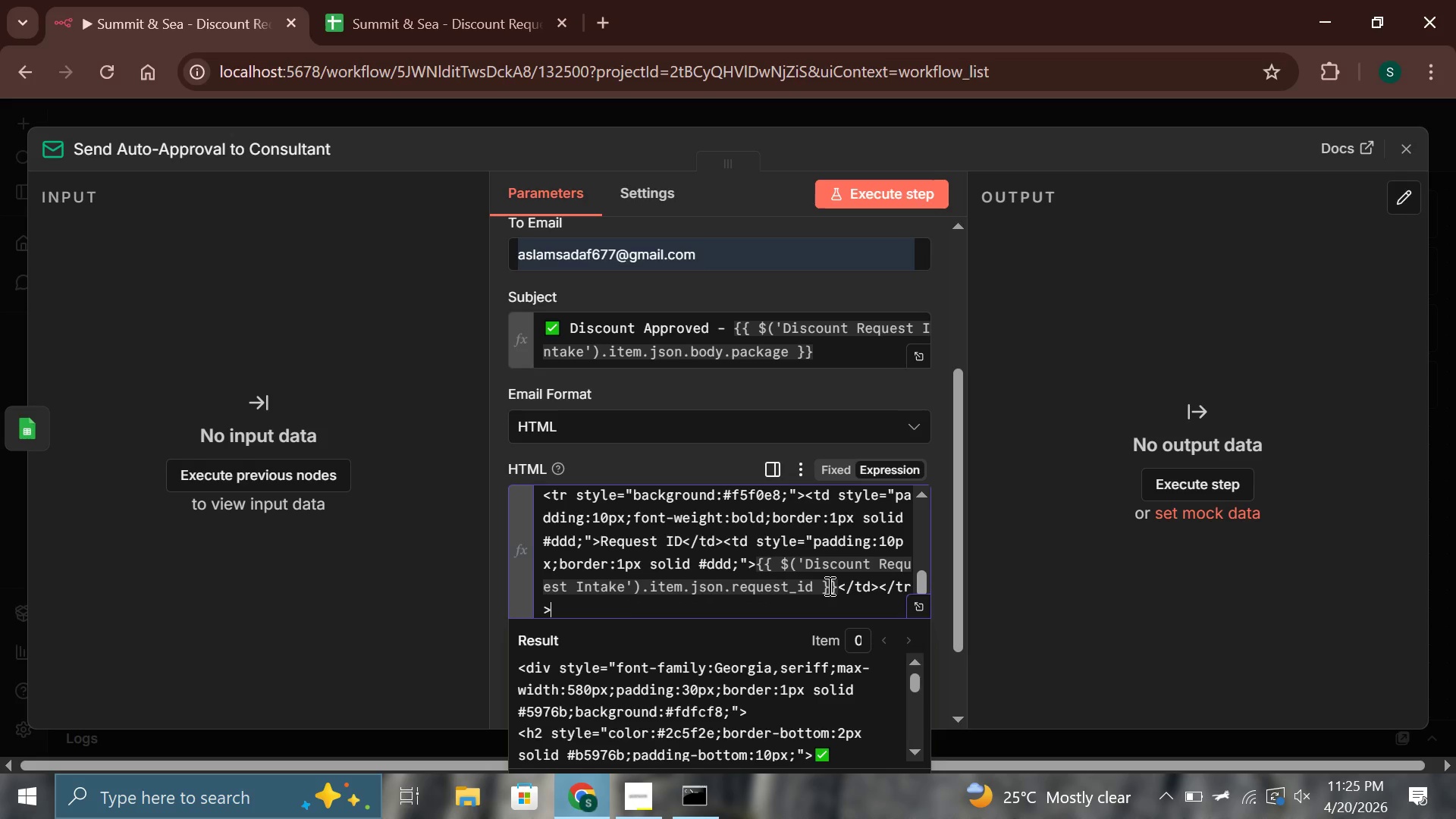 
key(Enter)
 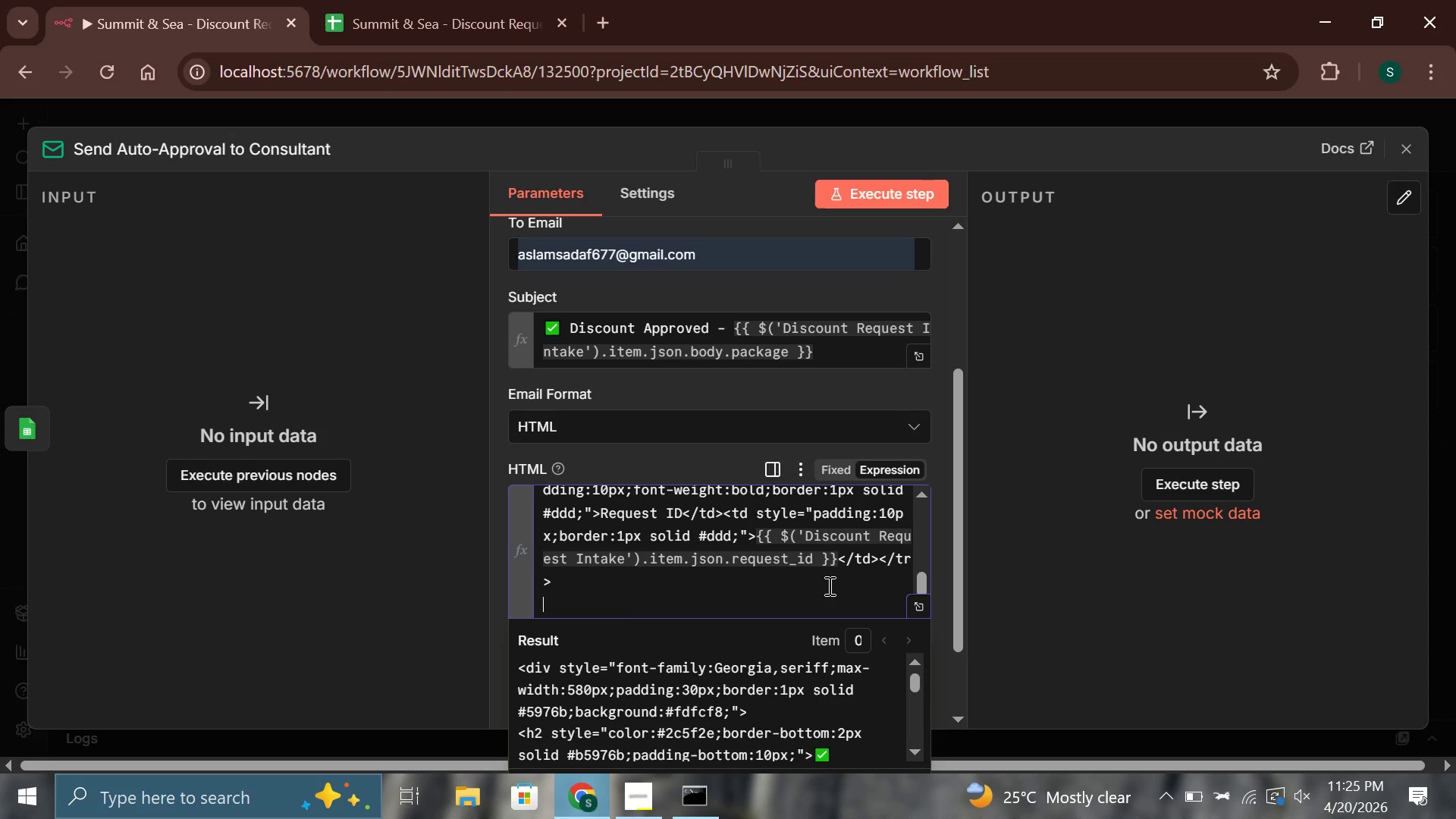 
wait(10.06)
 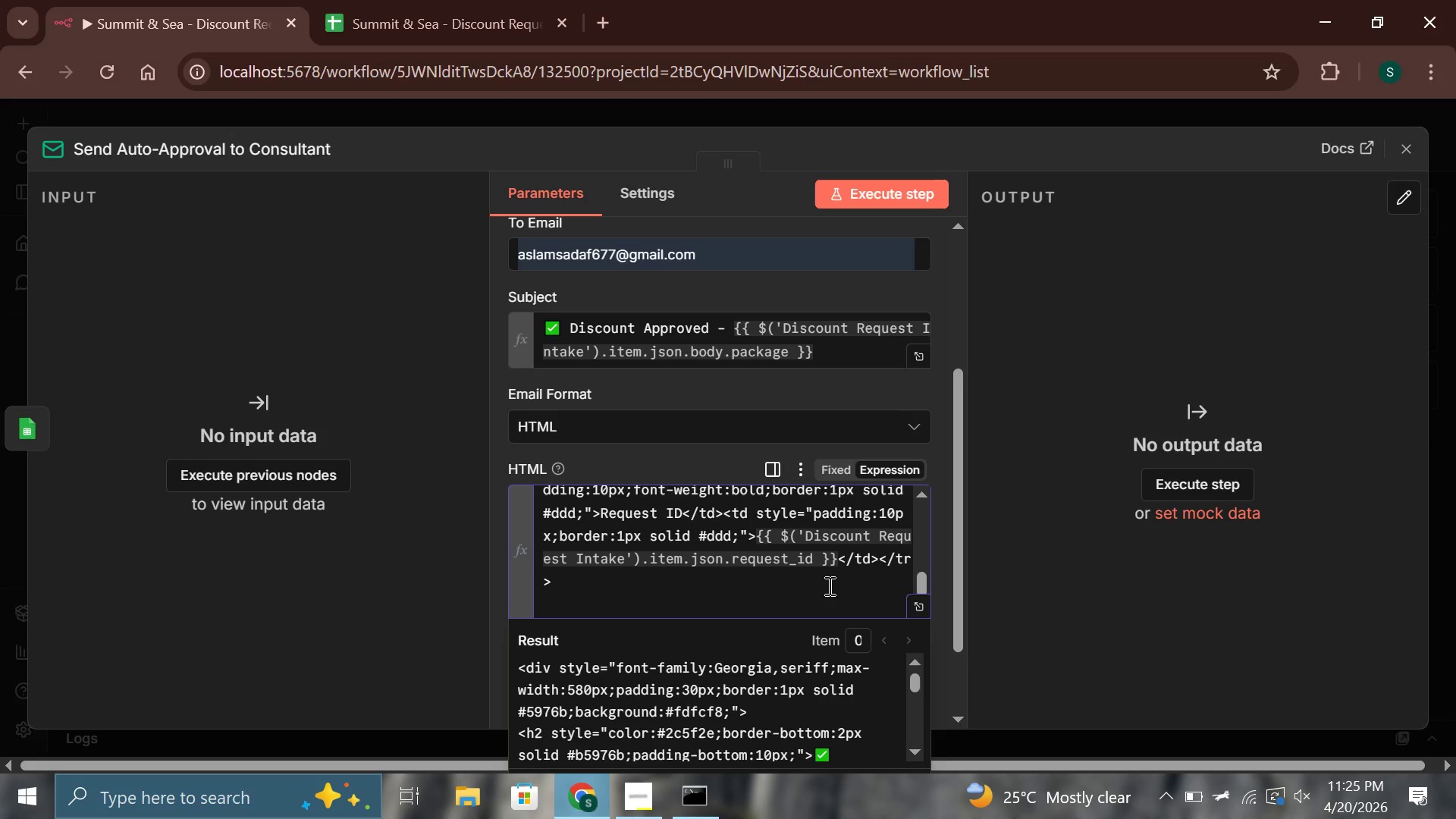 
type(<tr><td style="paddingL)
key(Backspace)
type(:10px;font-weight:bold)
 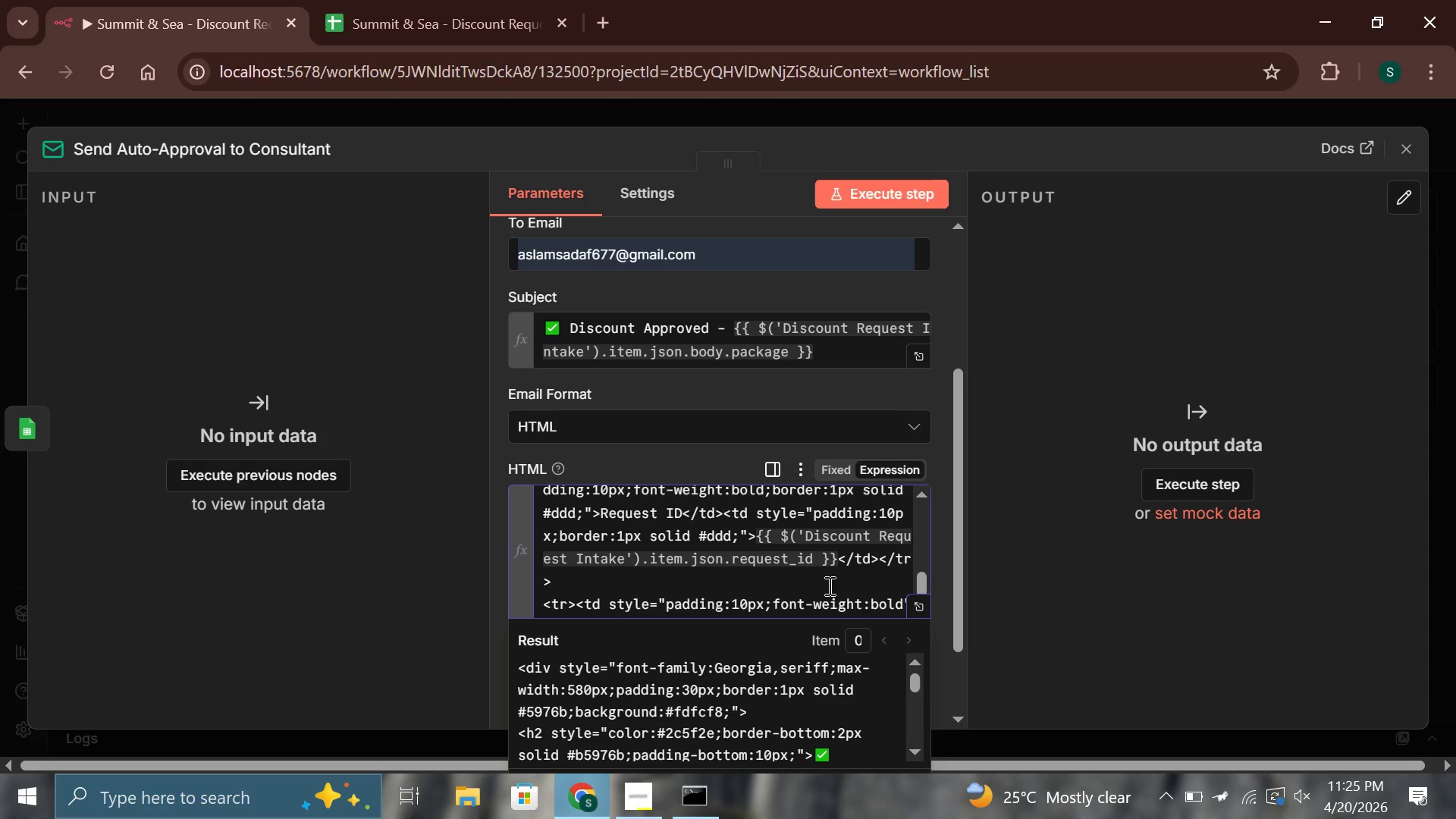 
wait(6.36)
 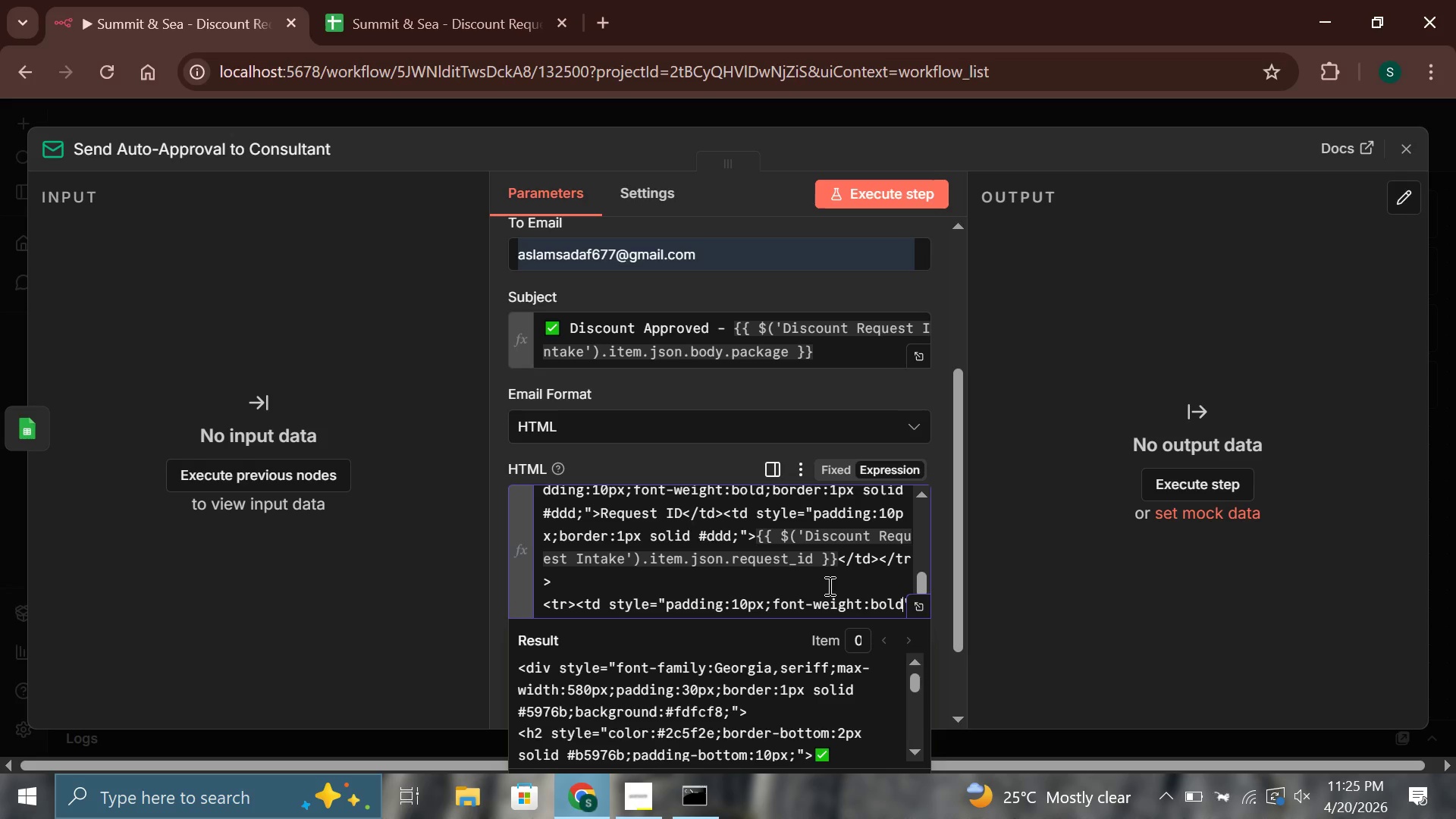 
type(;border:1px solid)
 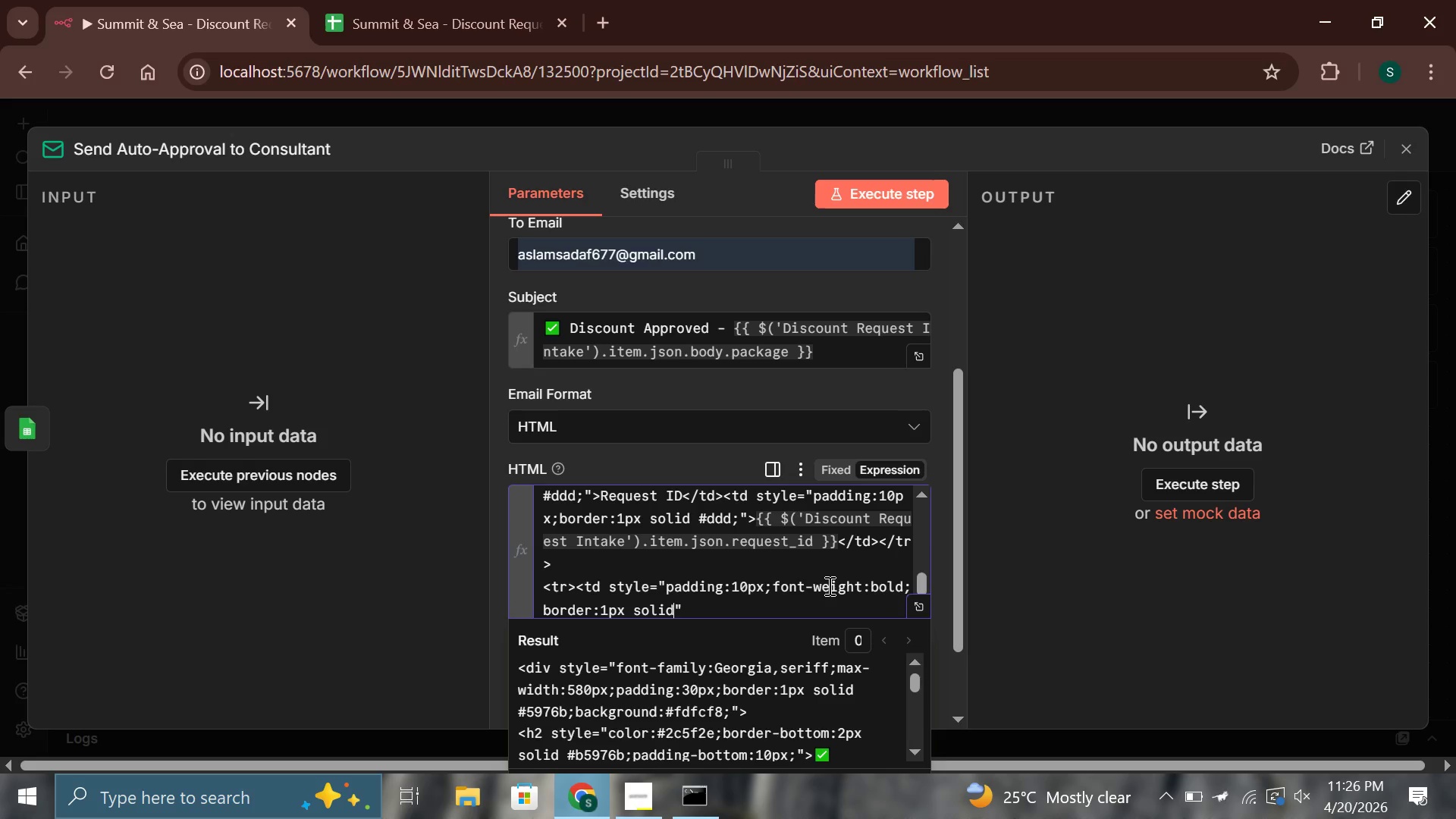 
wait(20.5)
 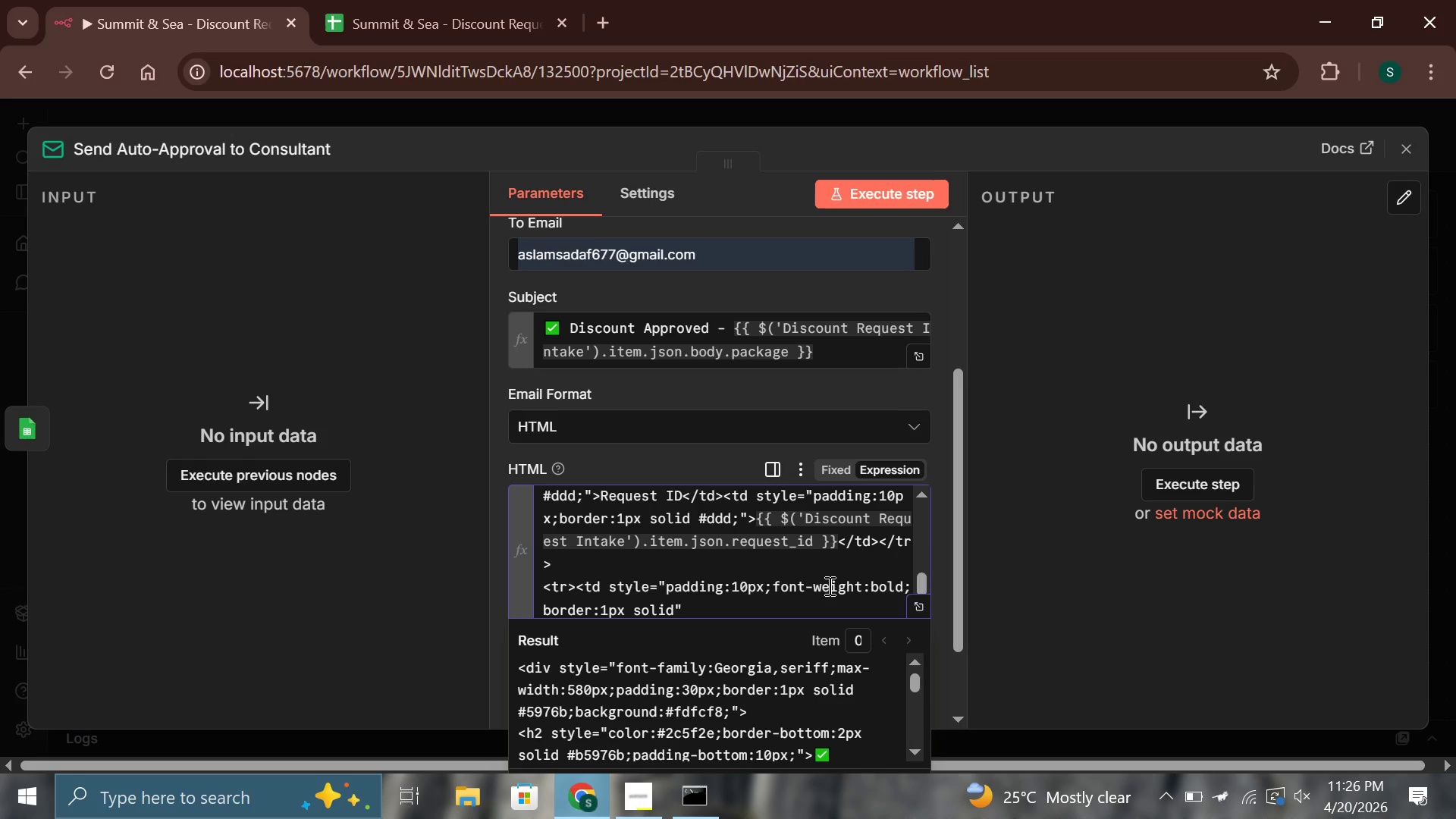 
type( #ddd;)
 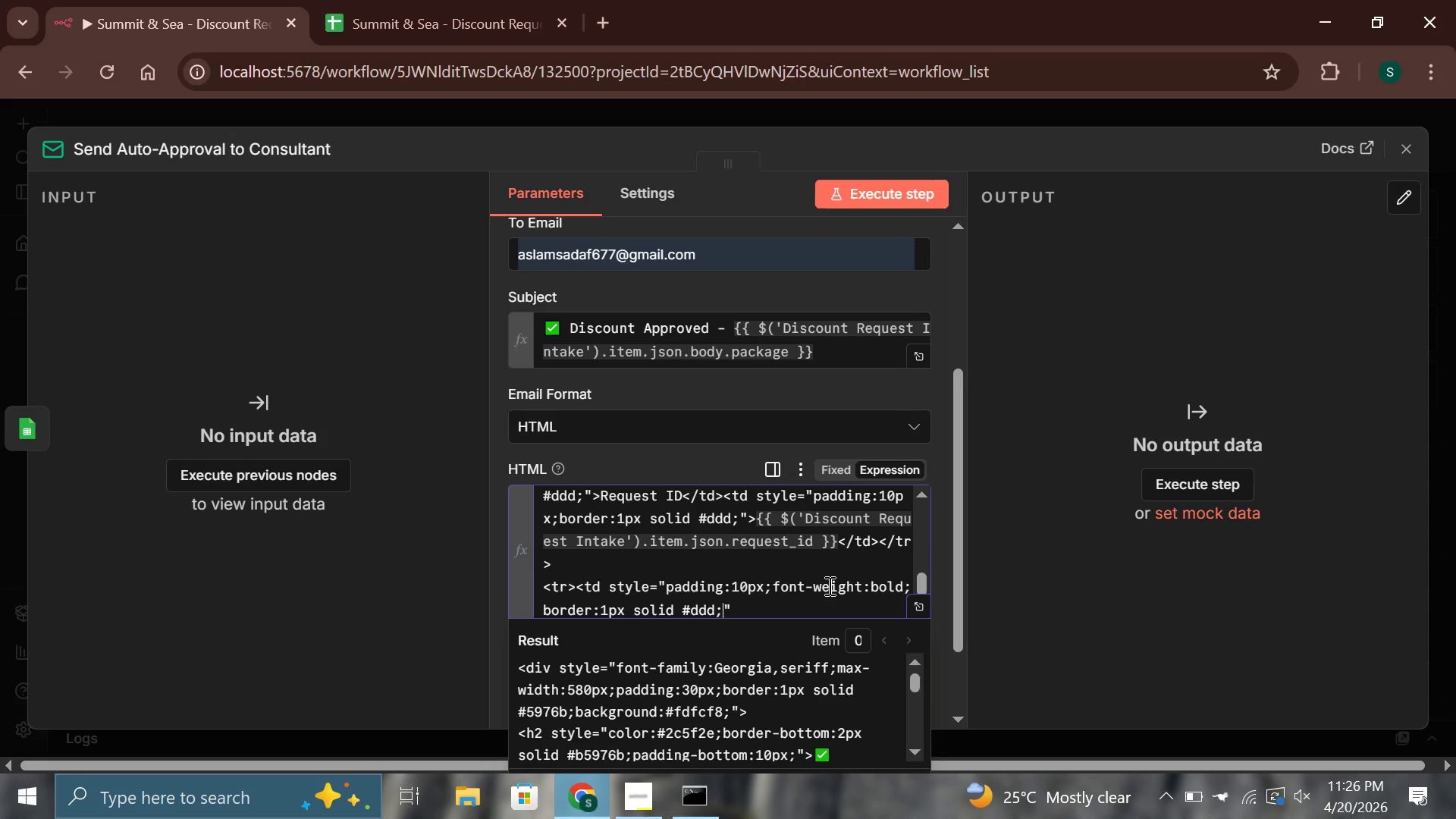 
key(ArrowRight)
 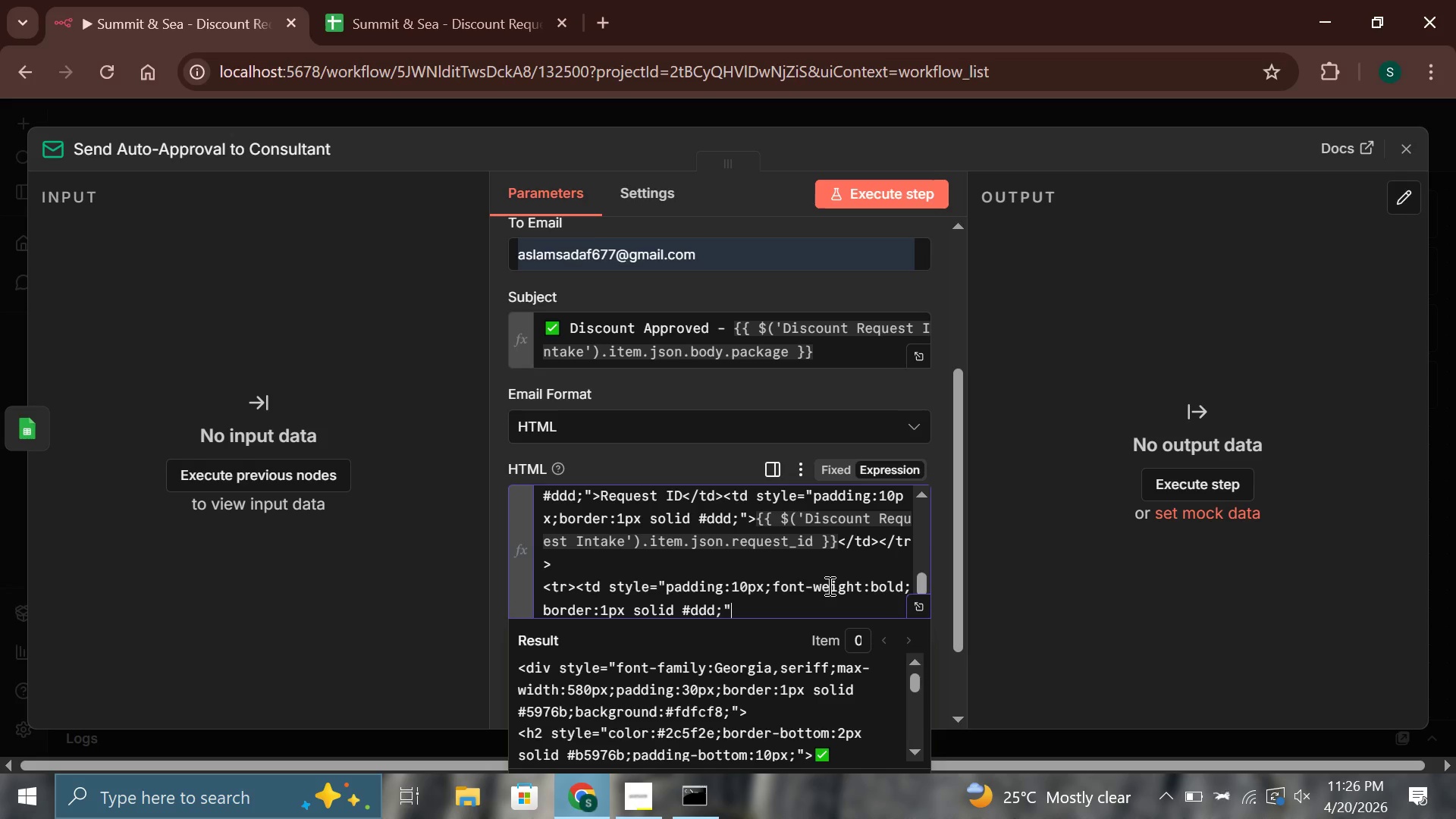 
type(>Client</td><td style=")
 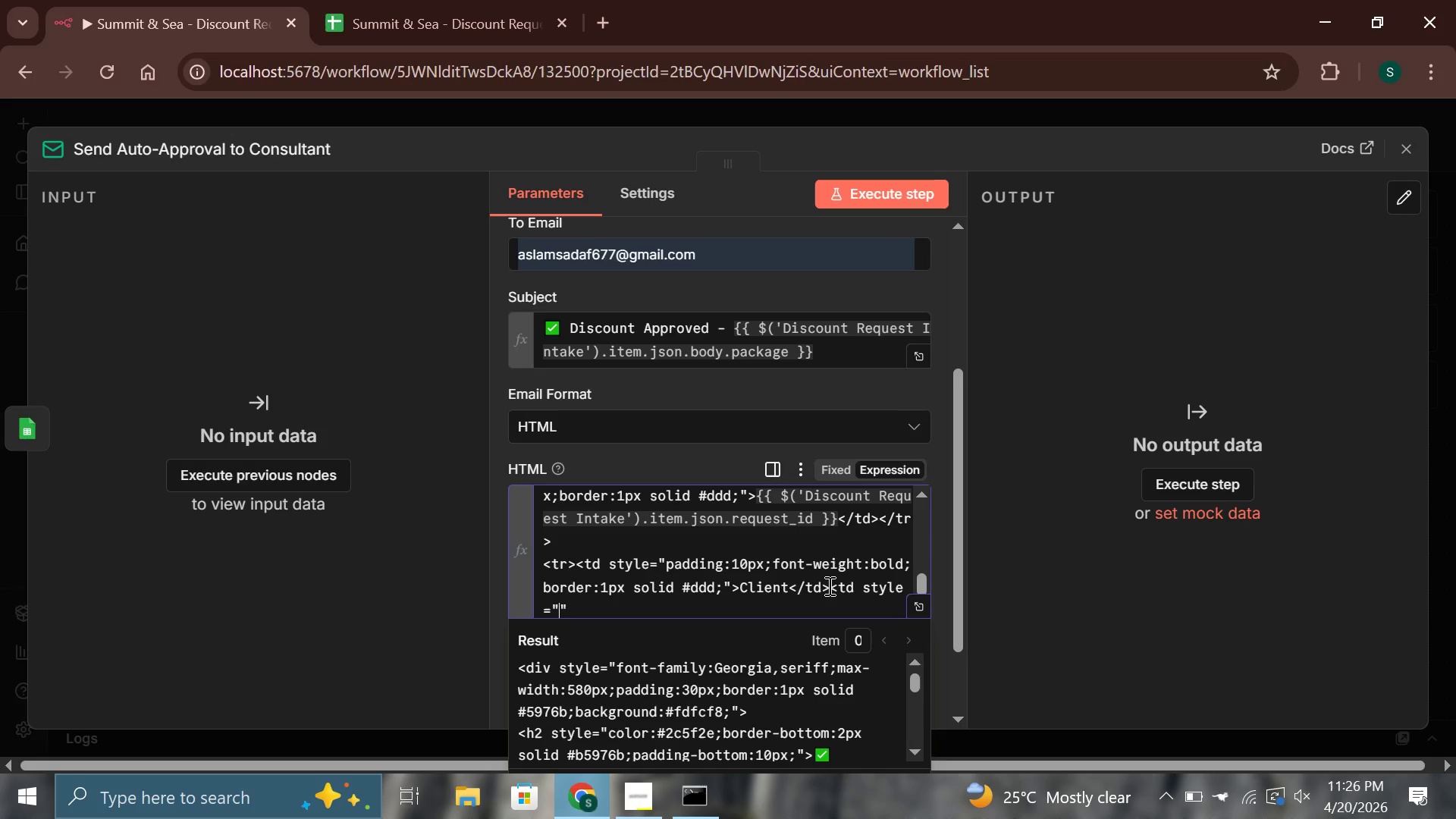 
wait(13.69)
 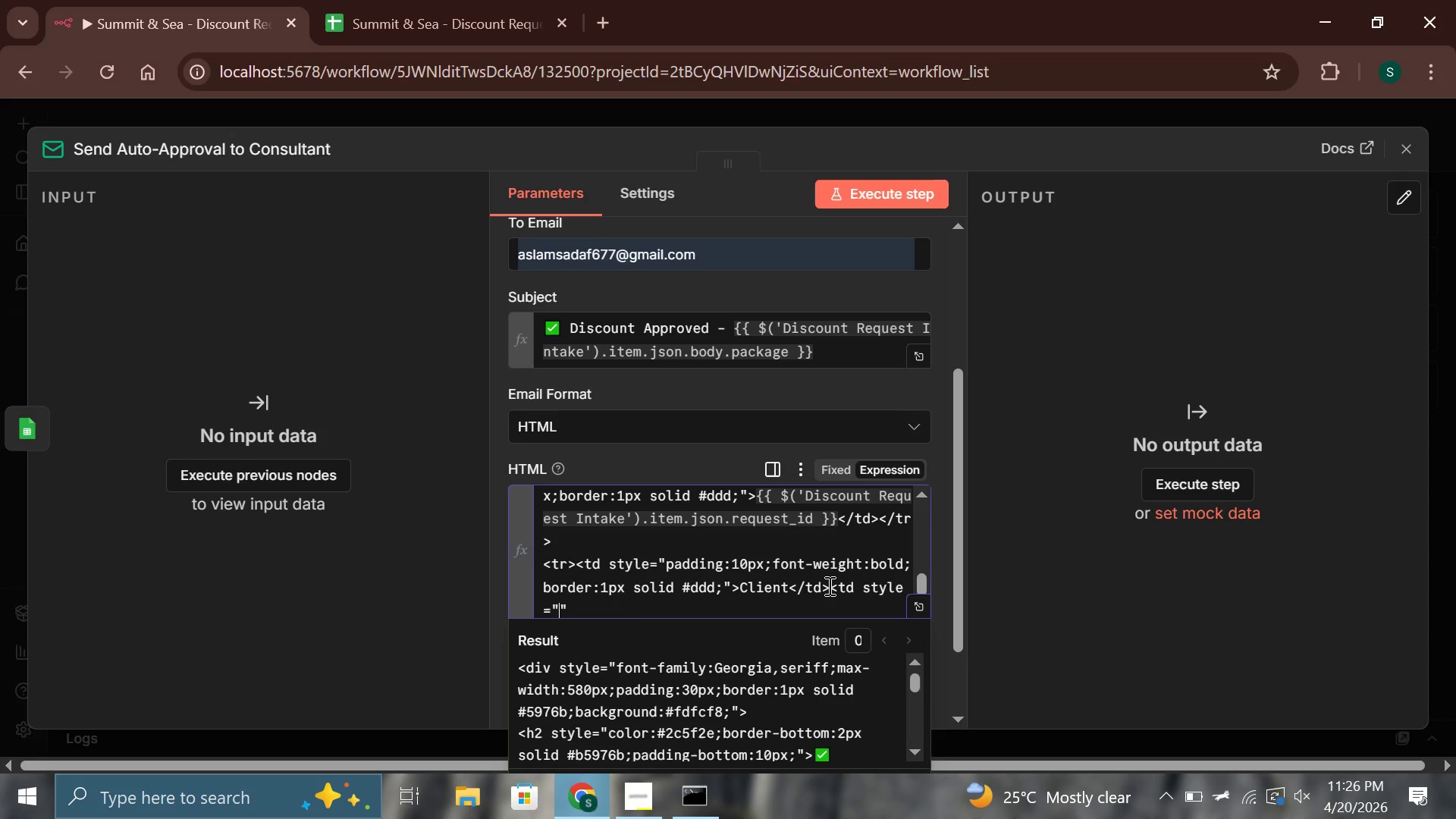 
type(padding:10px;)
 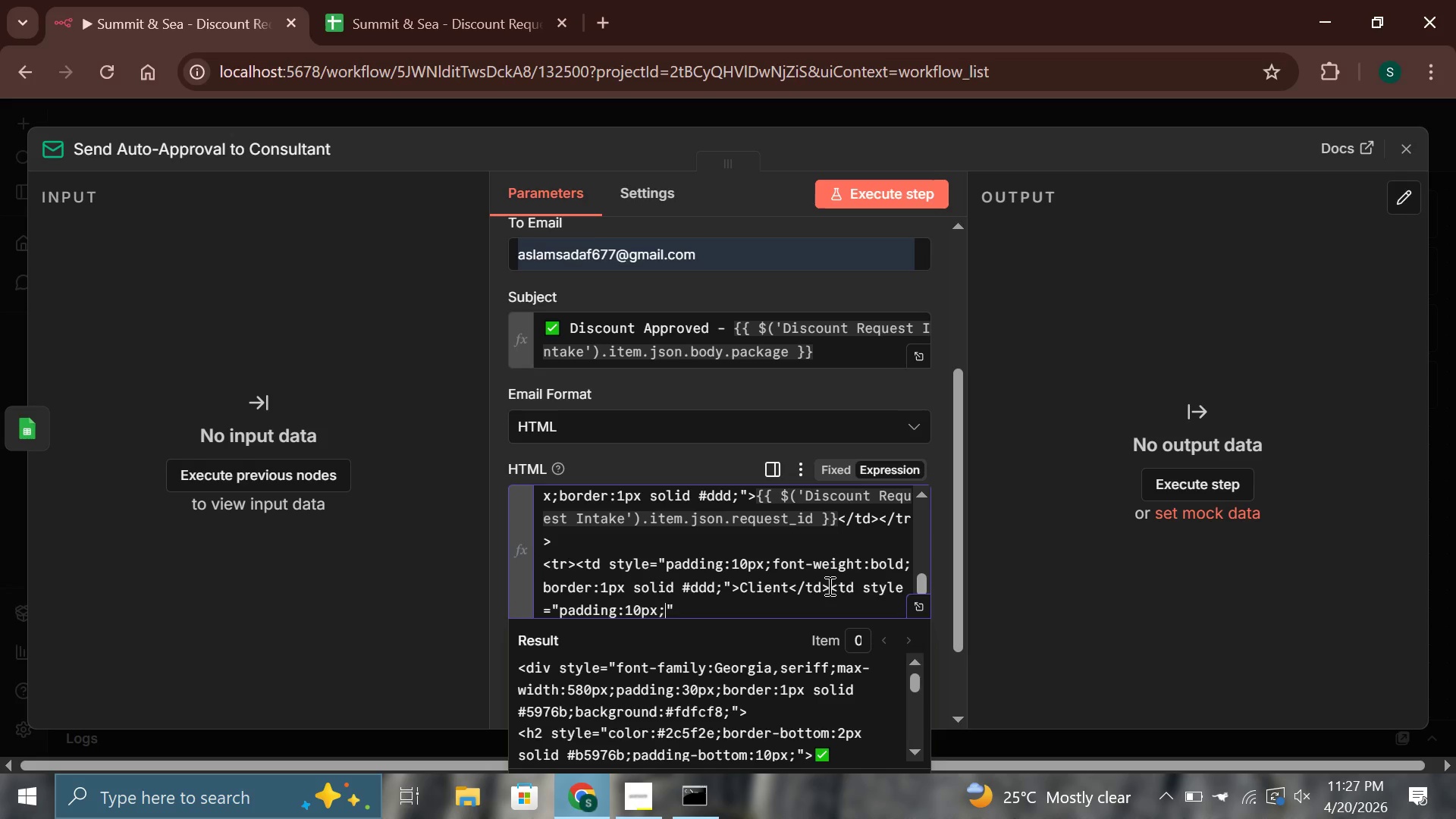 
wait(6.31)
 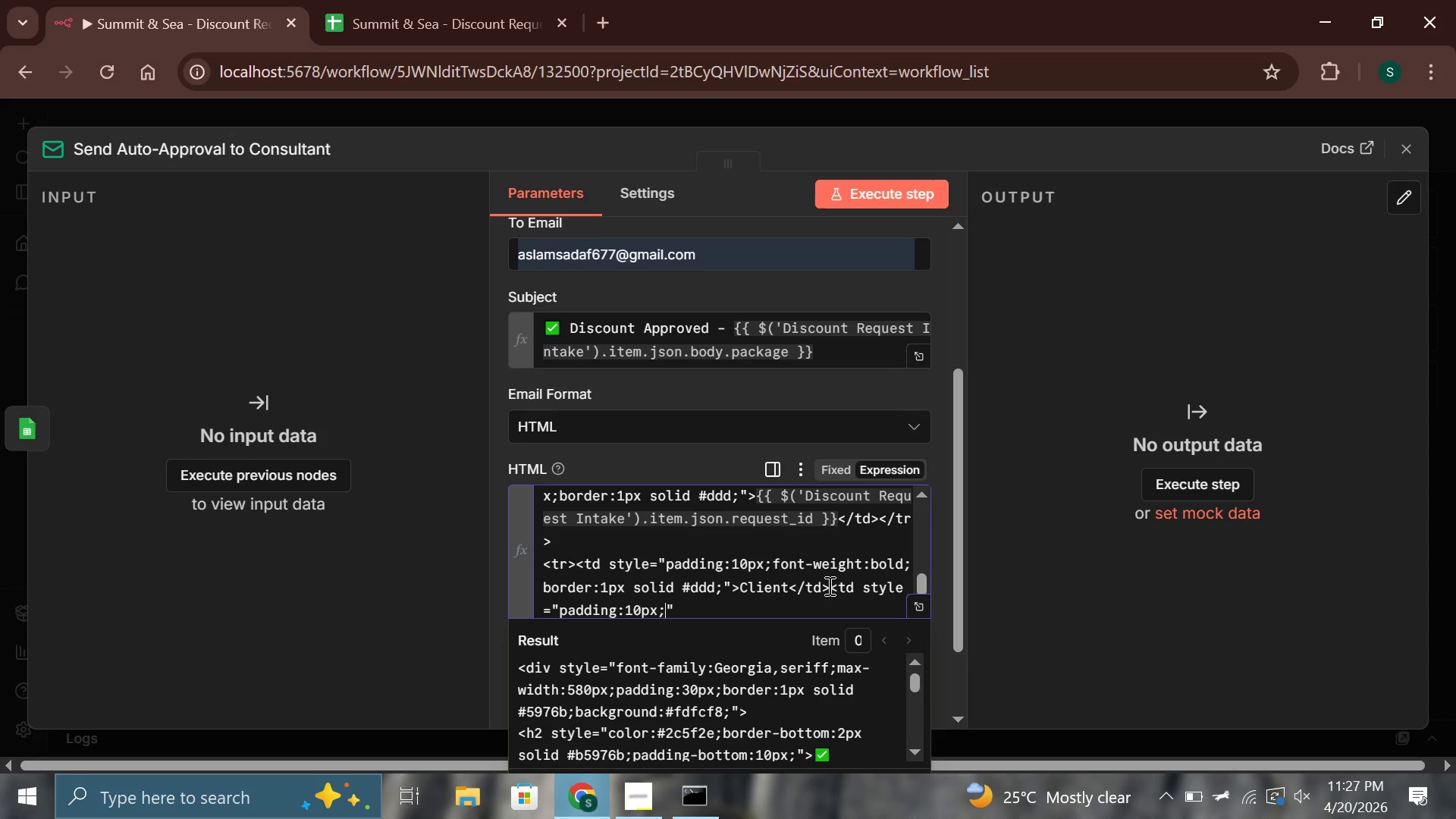 
type(border:1px solid #ddd;)
 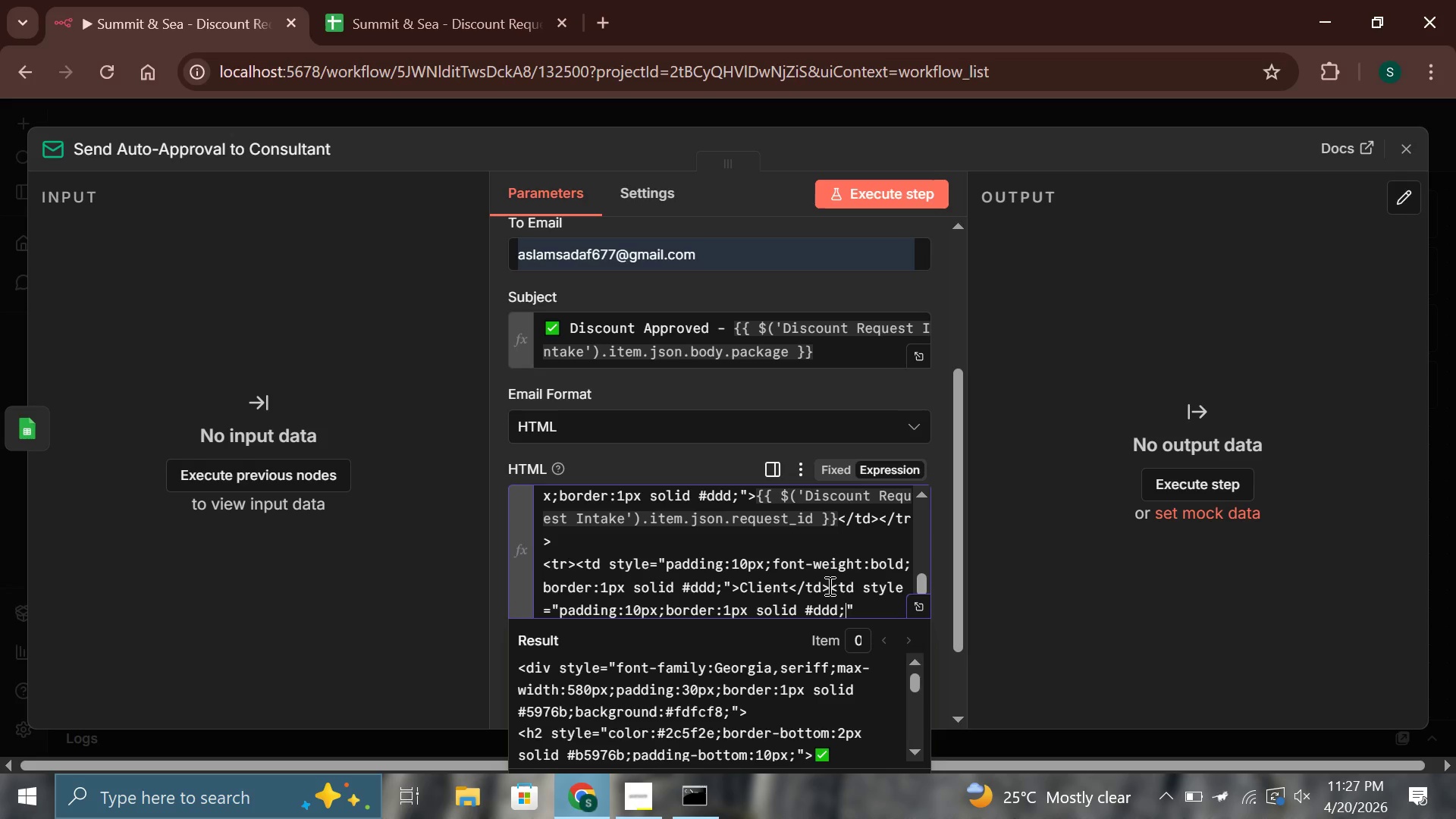 
key(ArrowRight)
 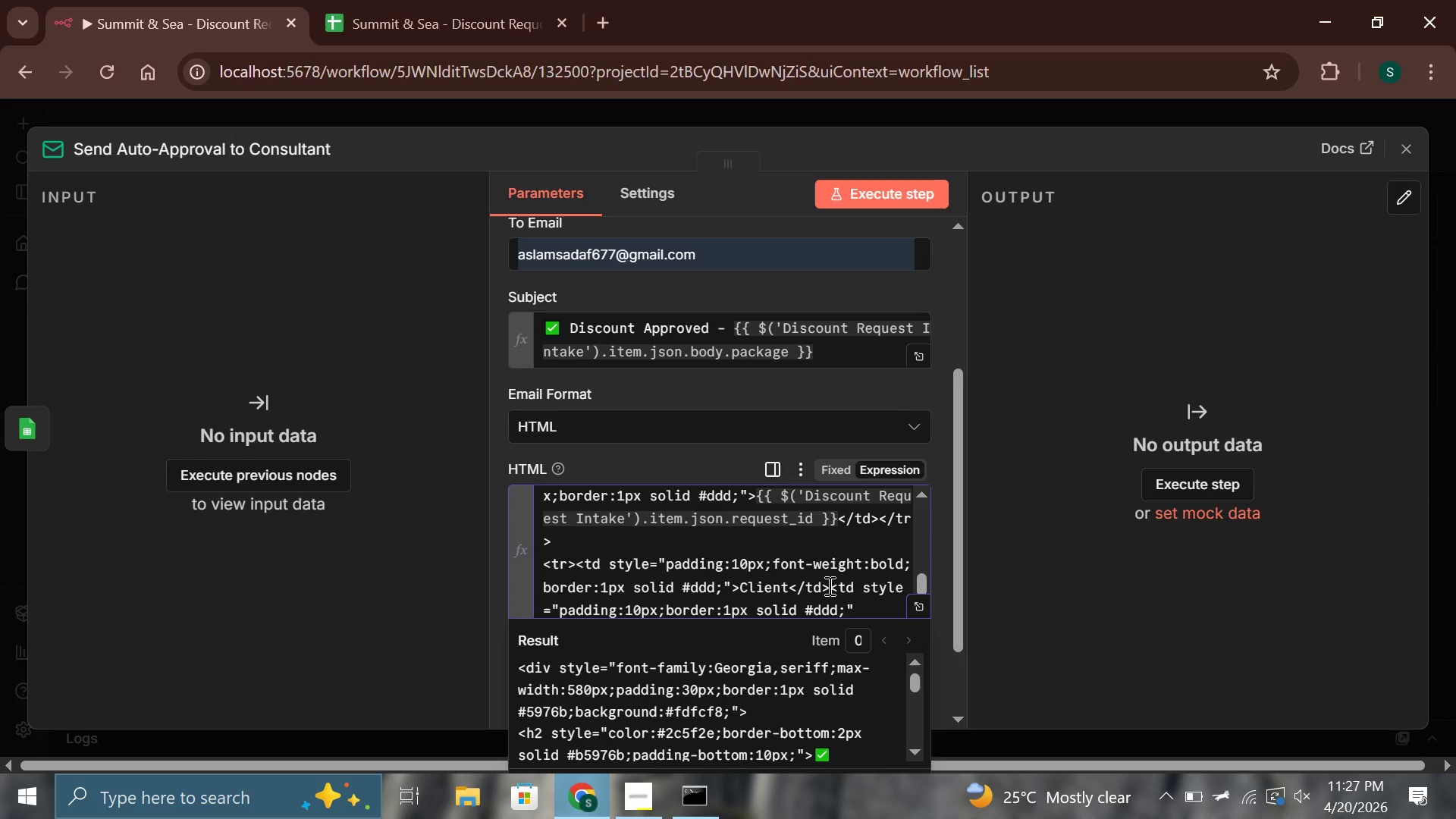 
type(>{{$()
 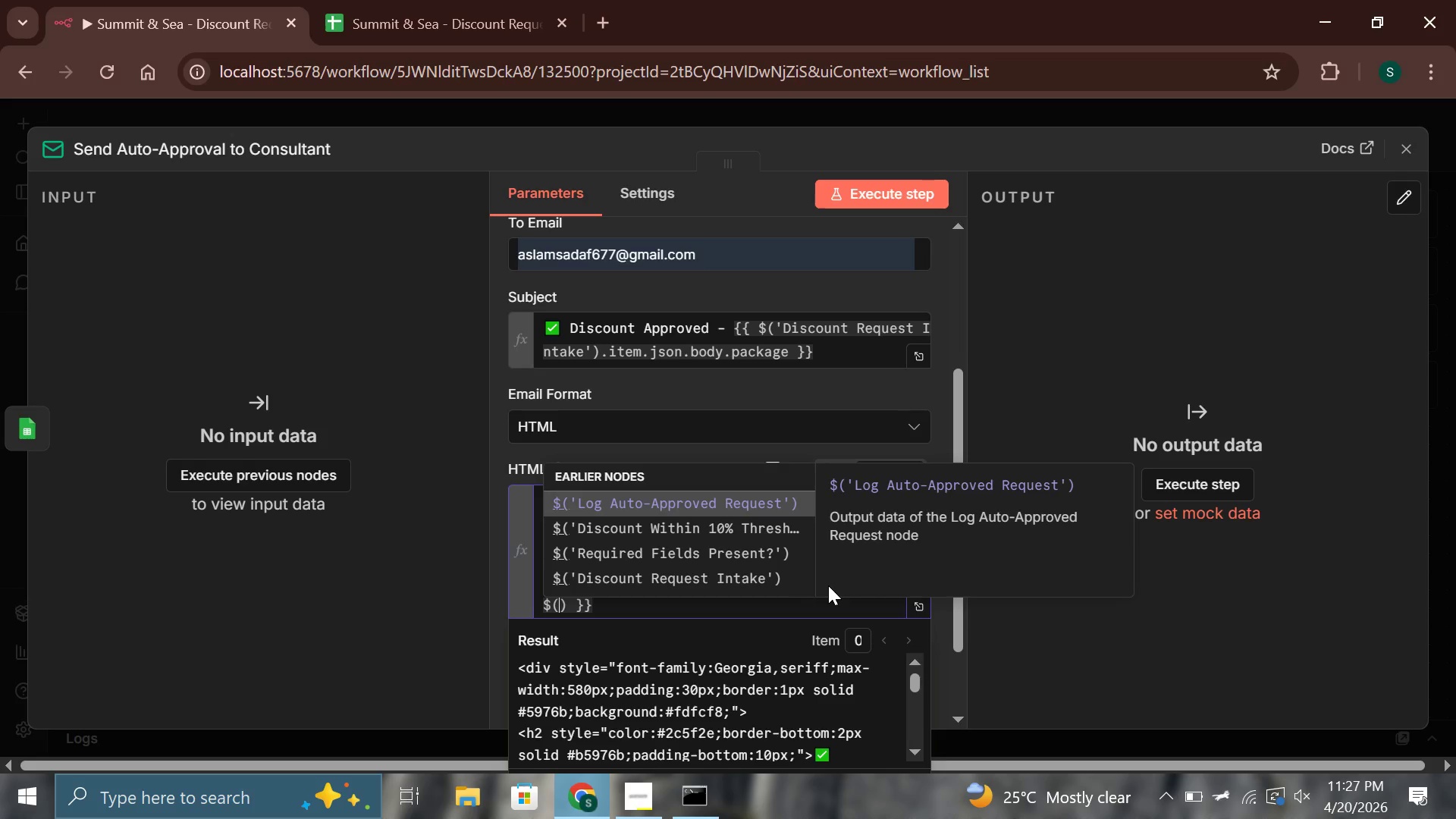 
key(ArrowDown)
 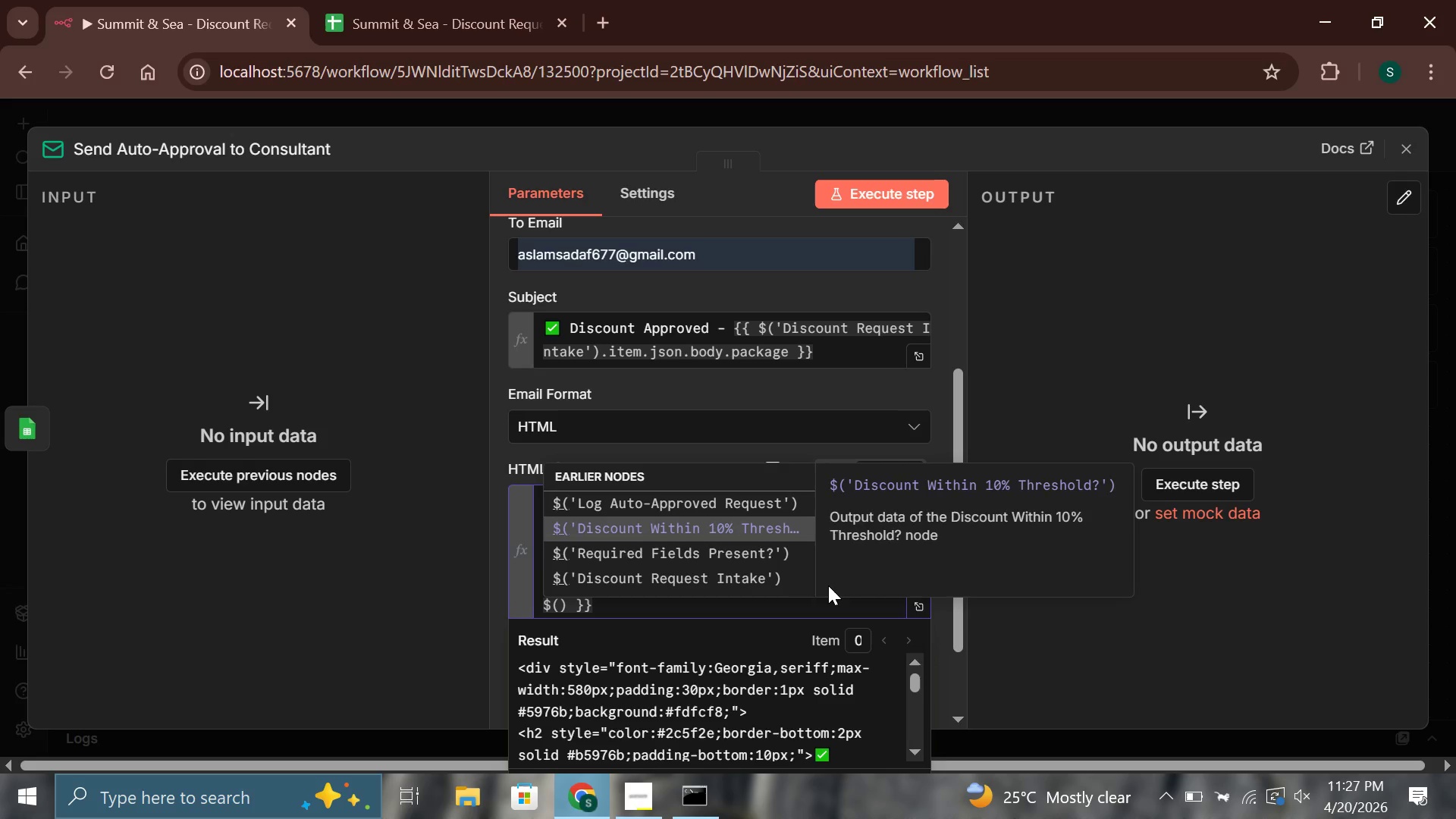 
key(ArrowDown)
 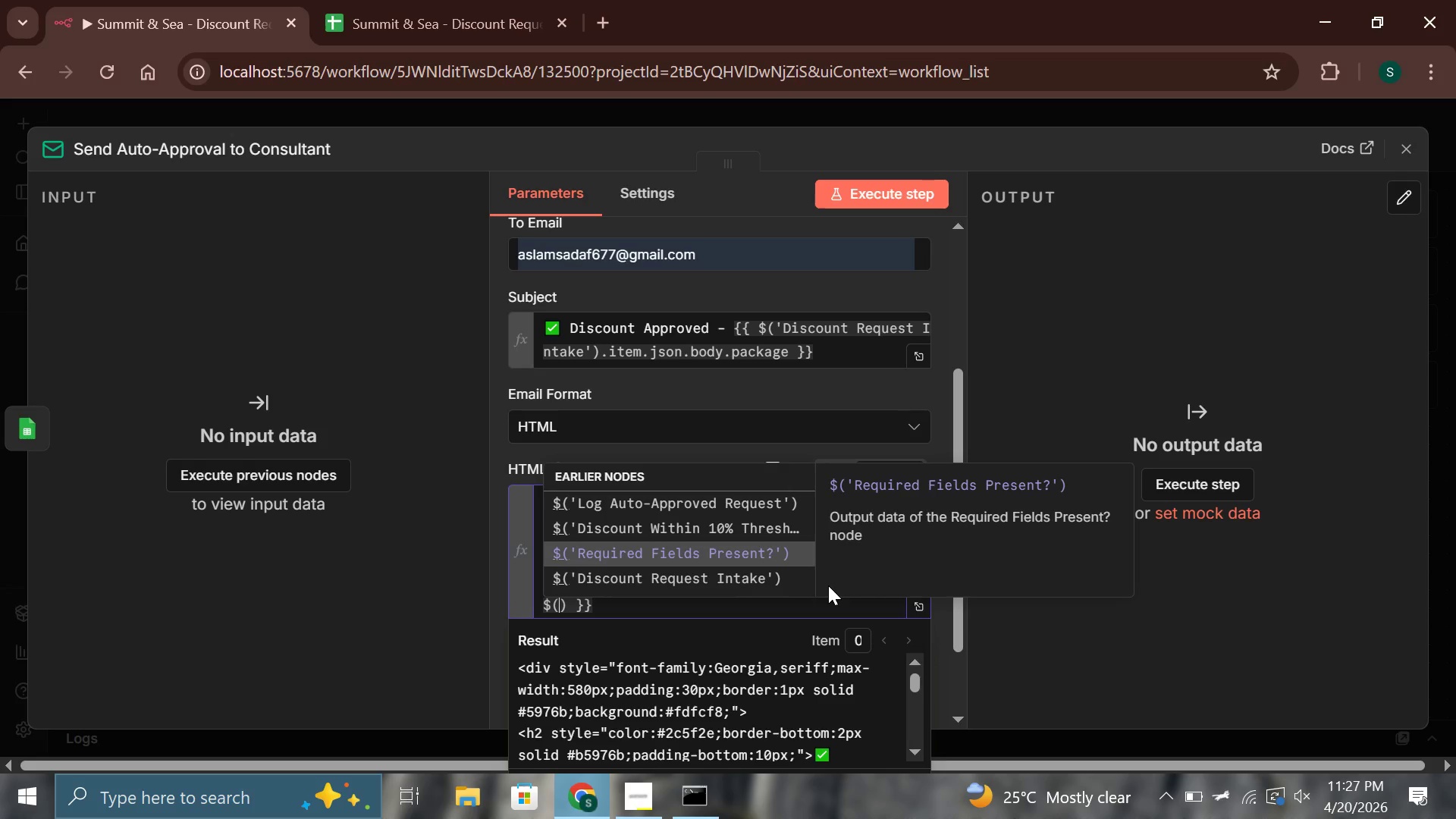 
key(ArrowDown)
 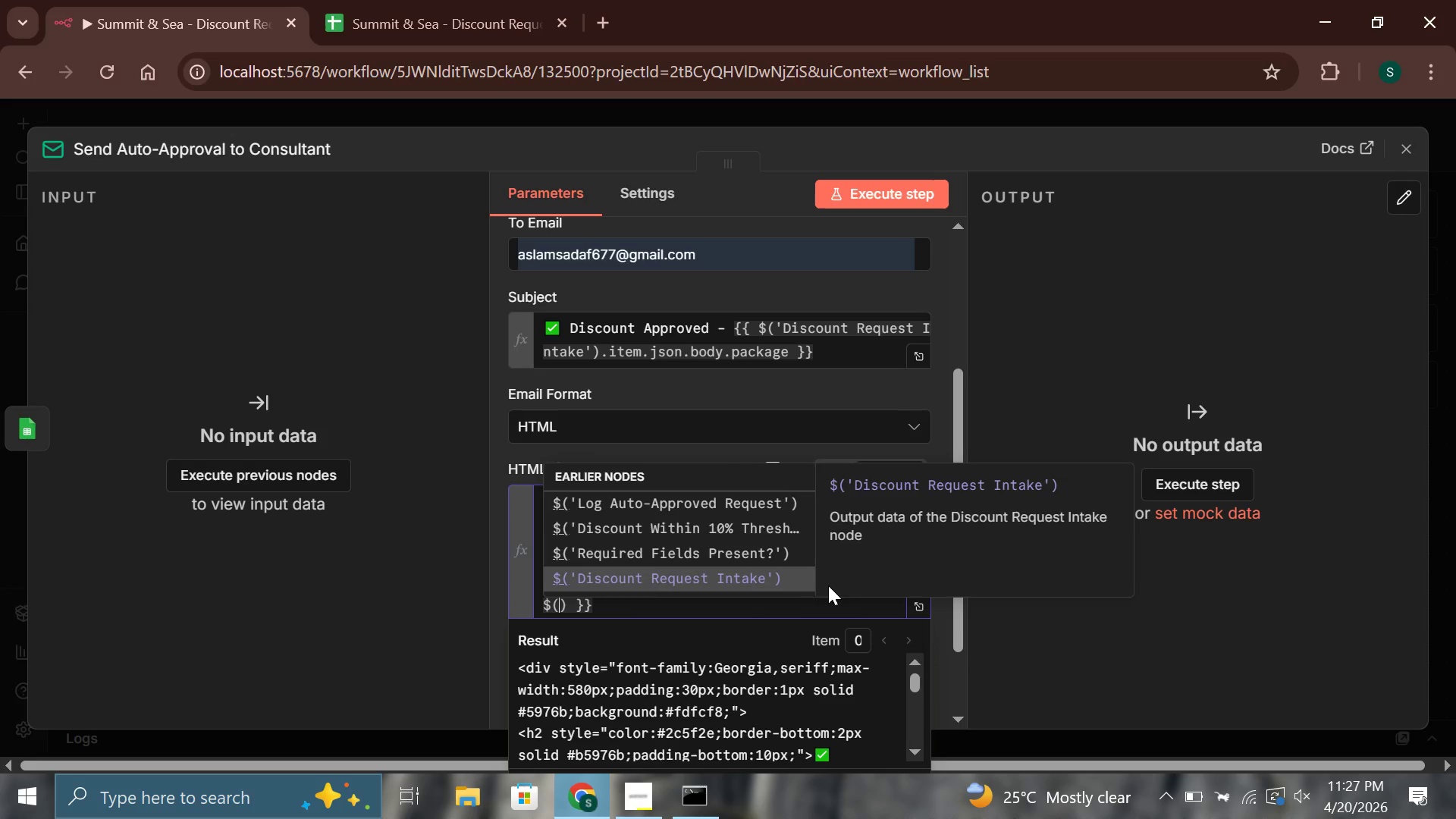 
key(Enter)
 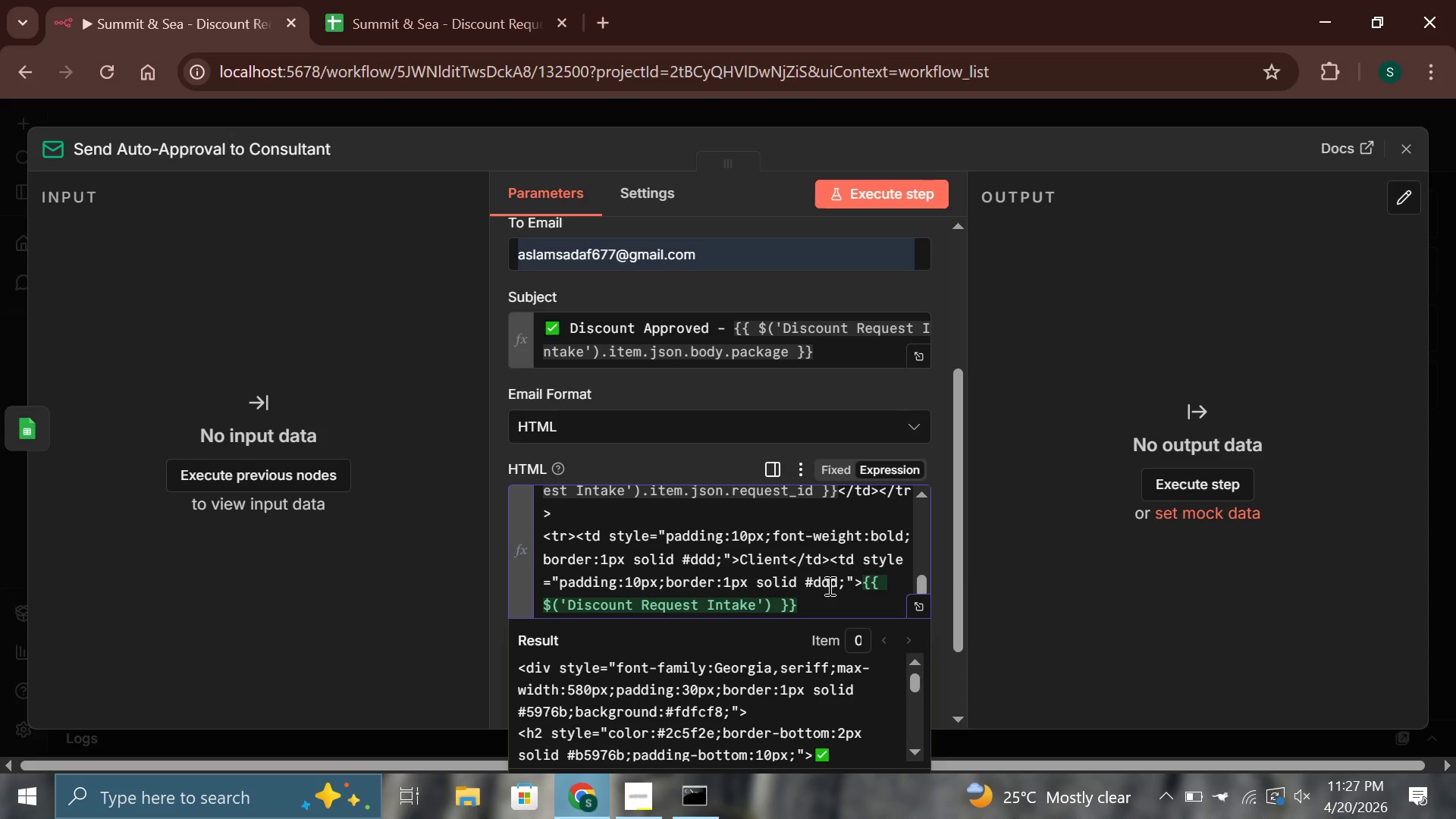 
type(.item.json.body.client_name)
 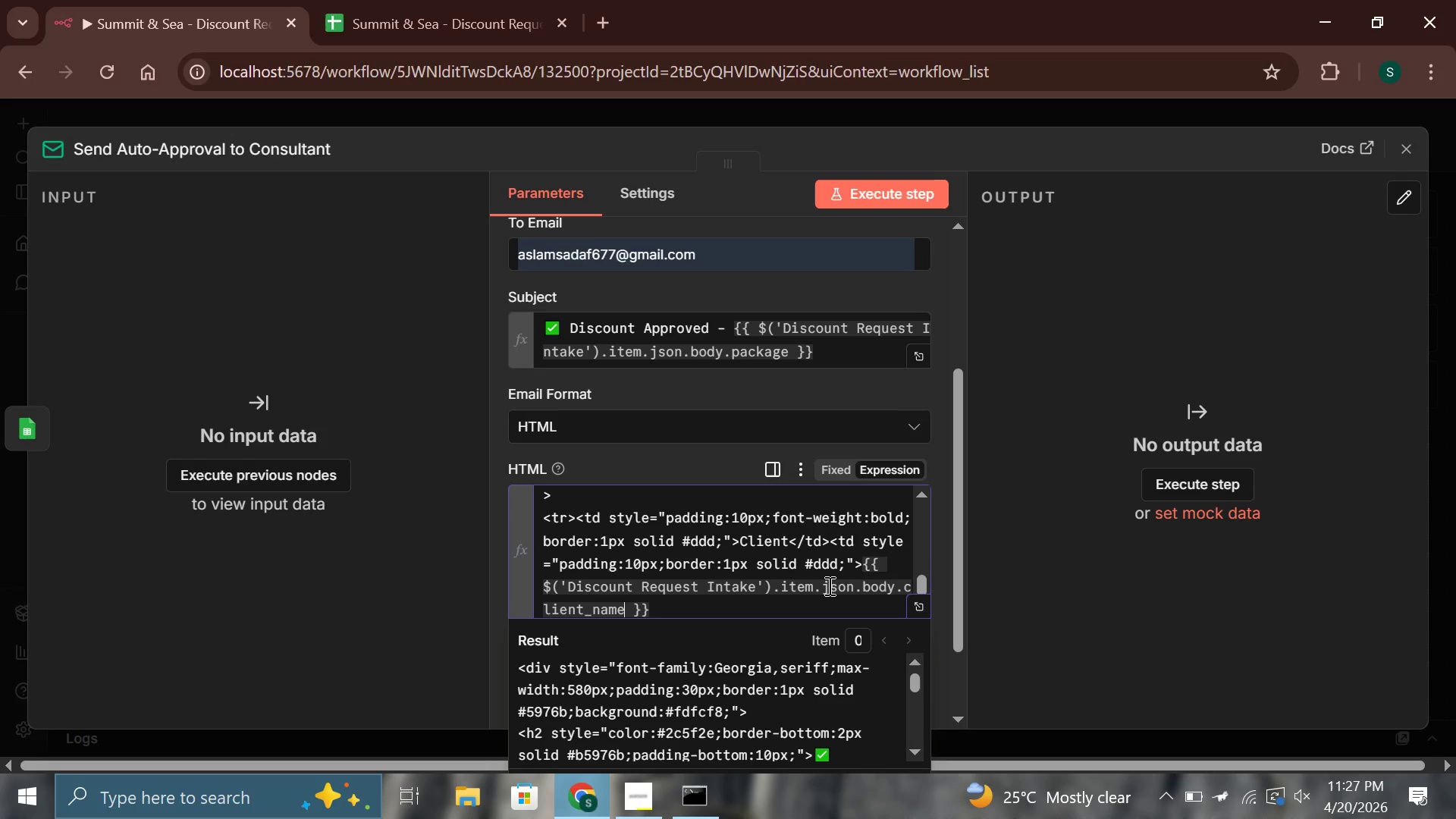 
key(ArrowRight)
 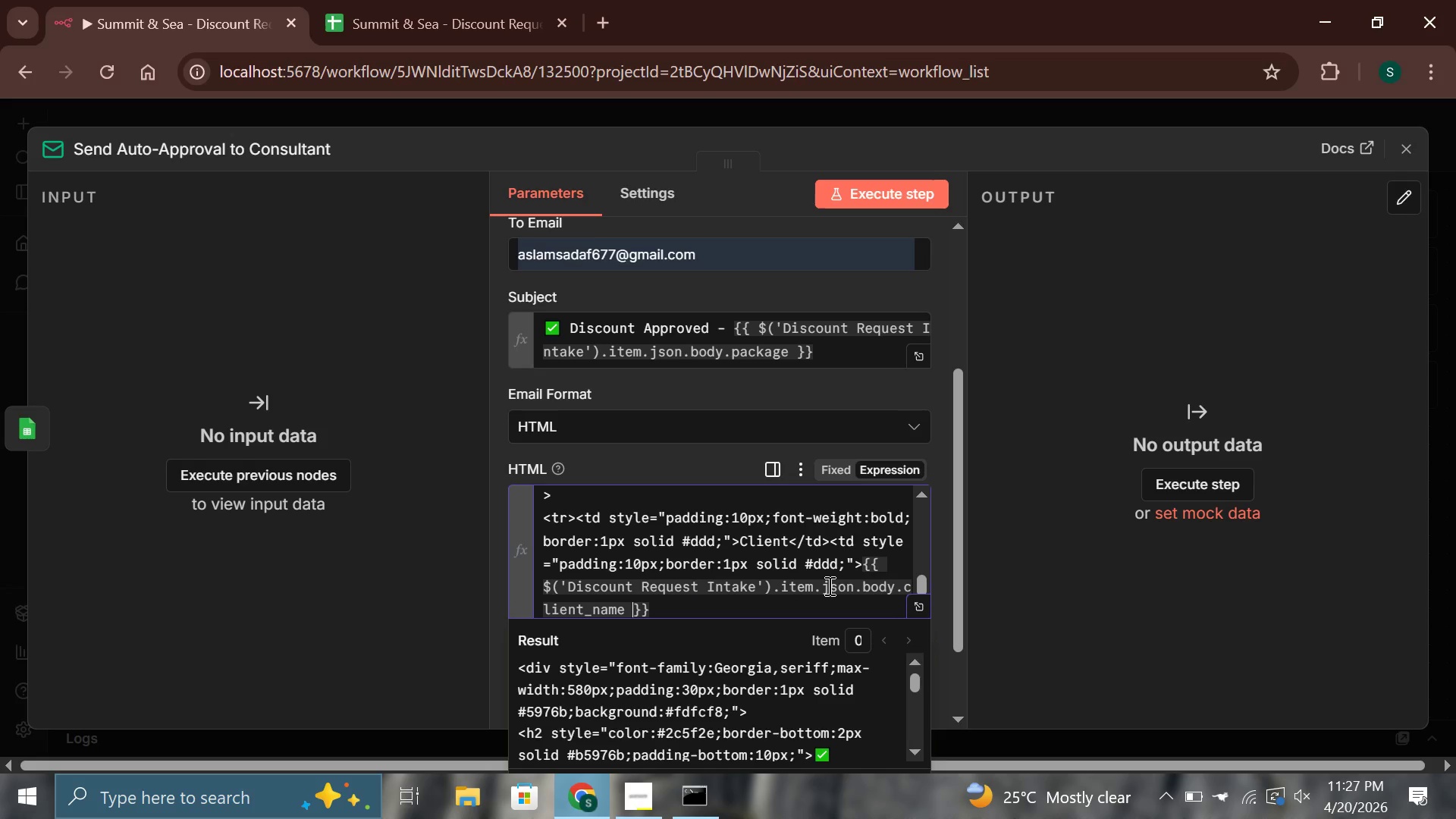 
key(ArrowRight)
 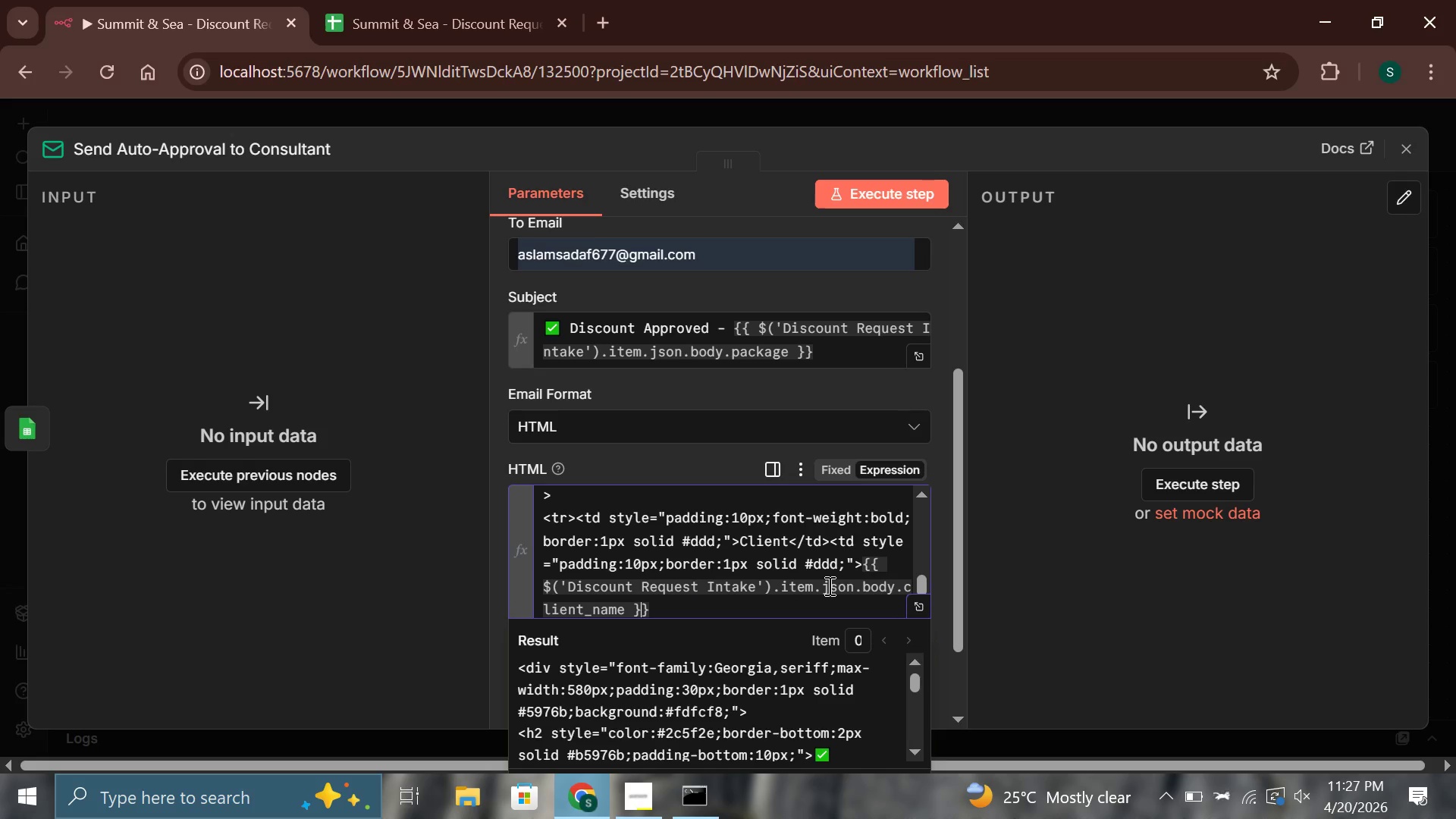 
key(ArrowRight)
 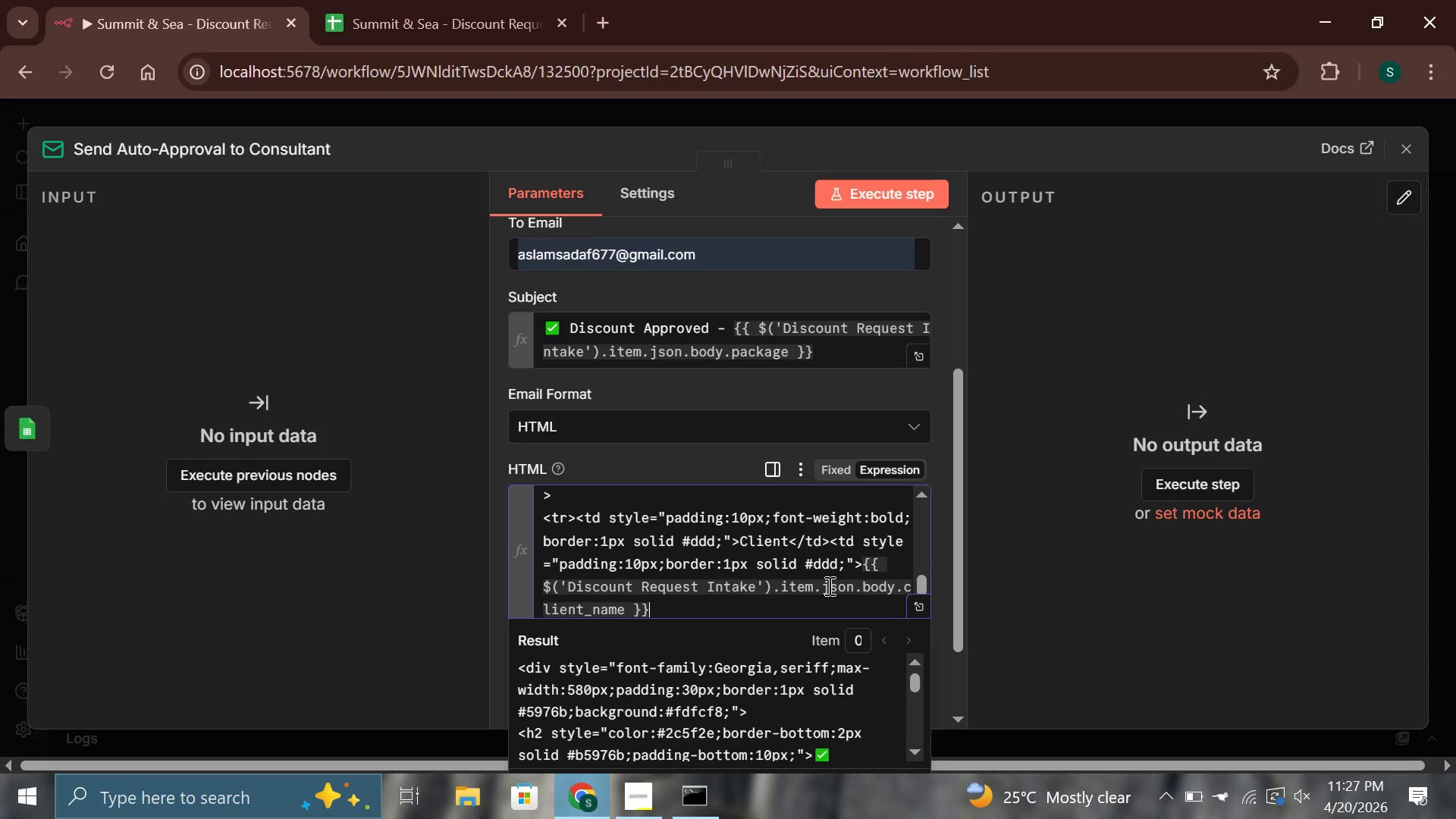 
key(ArrowRight)
 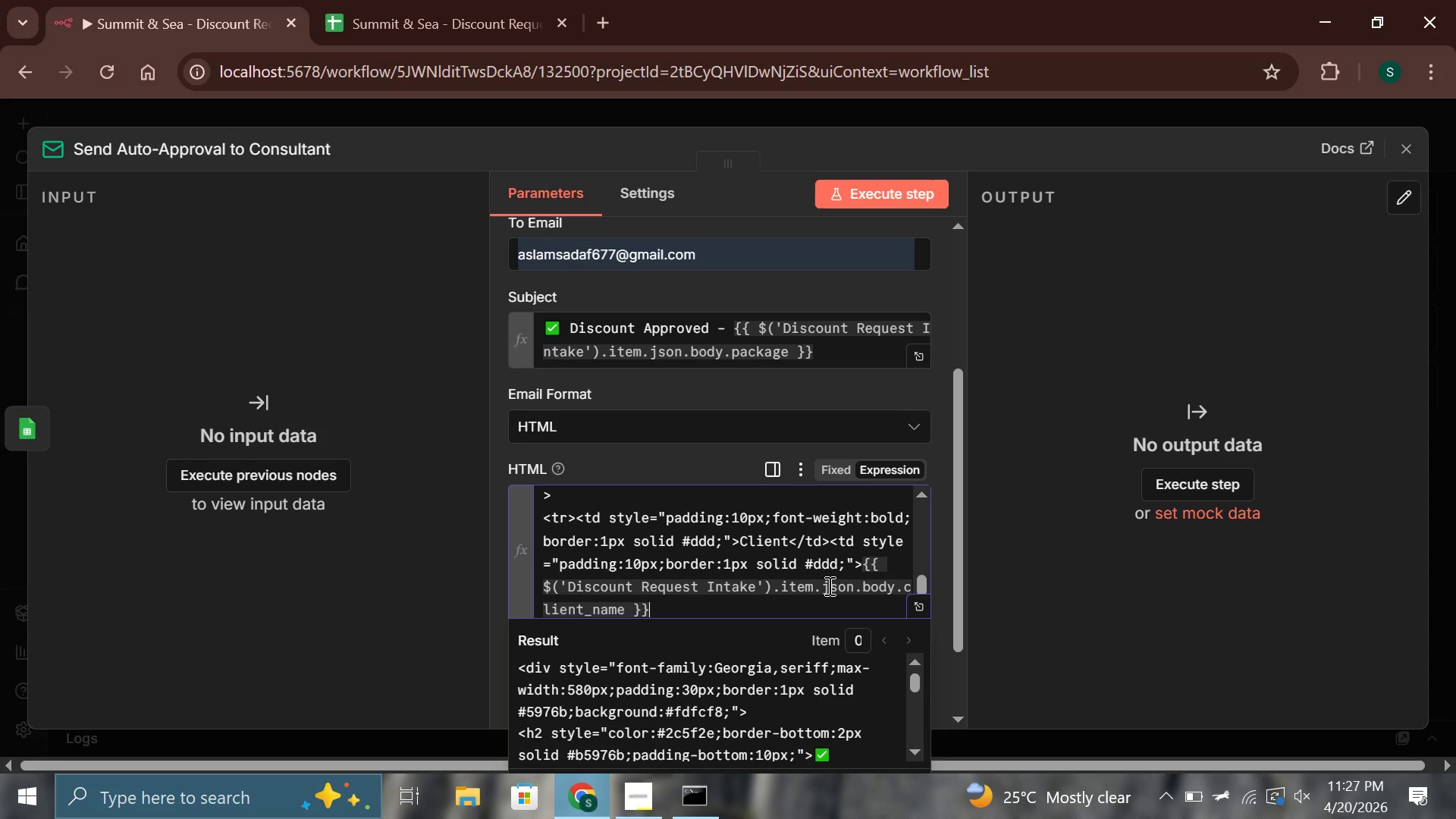 
type(</td></tr>)
 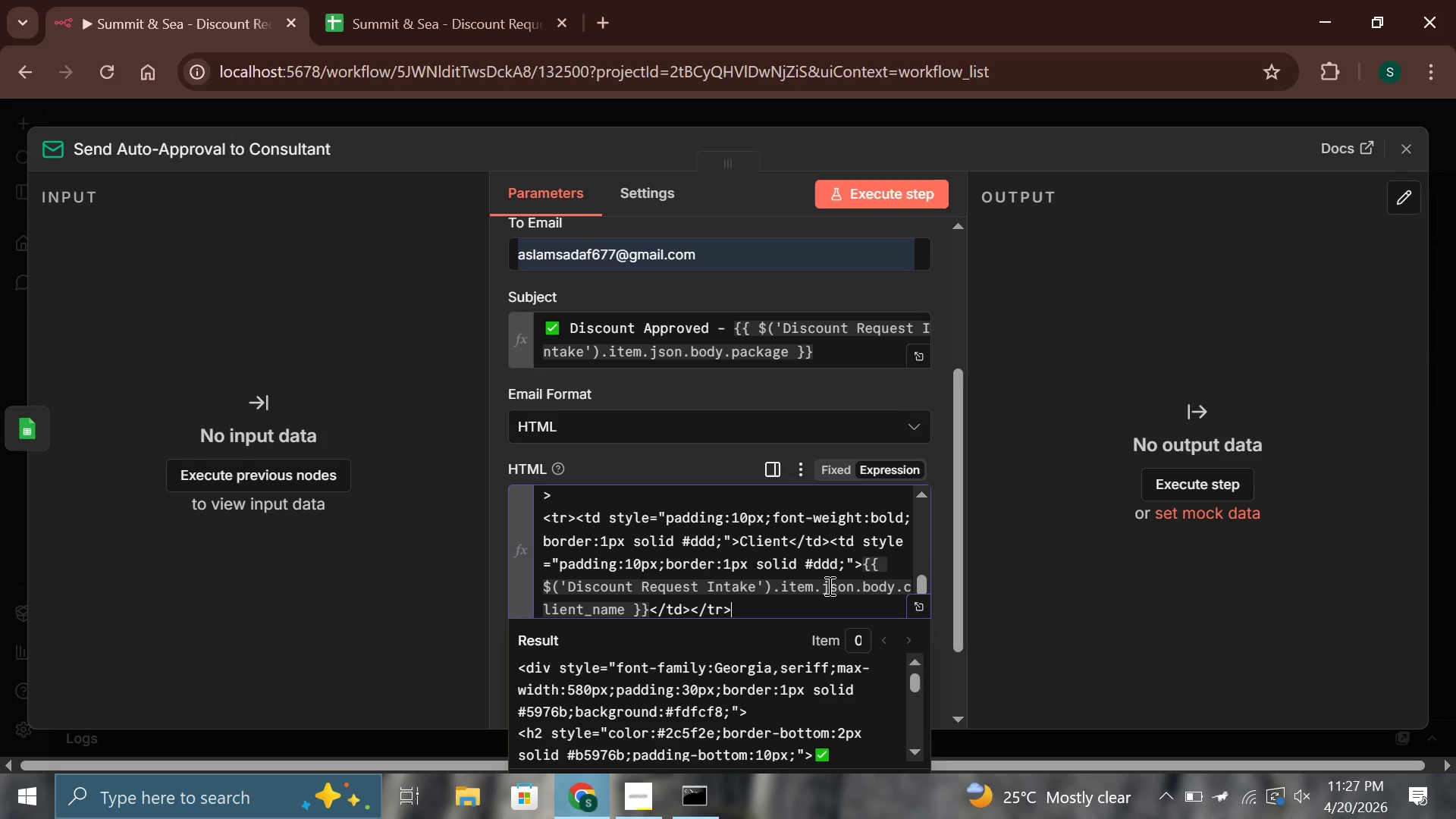 
key(Enter)
 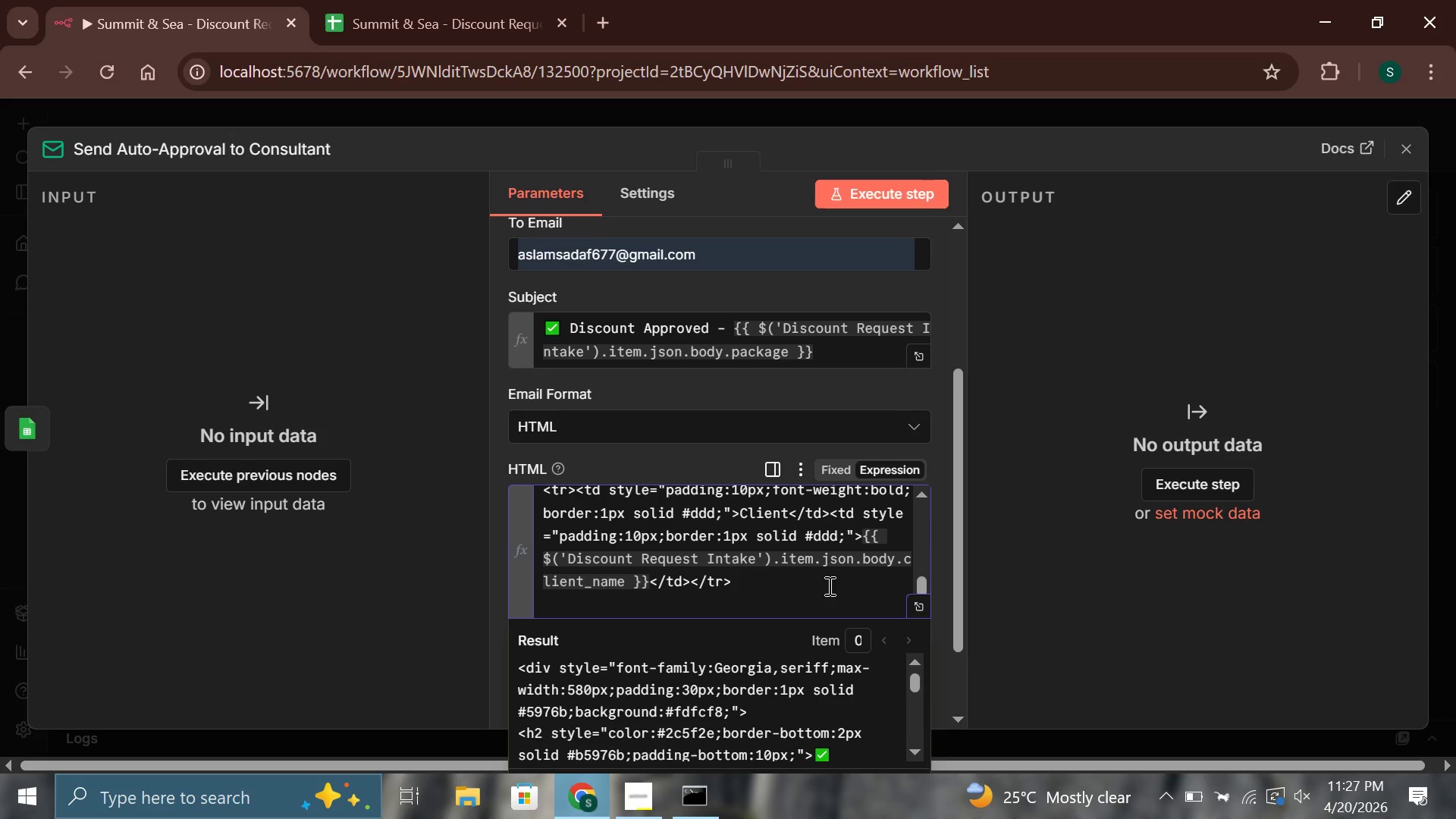 
type(<tr stye)
key(Backspace)
type(le="background:#f5f)
 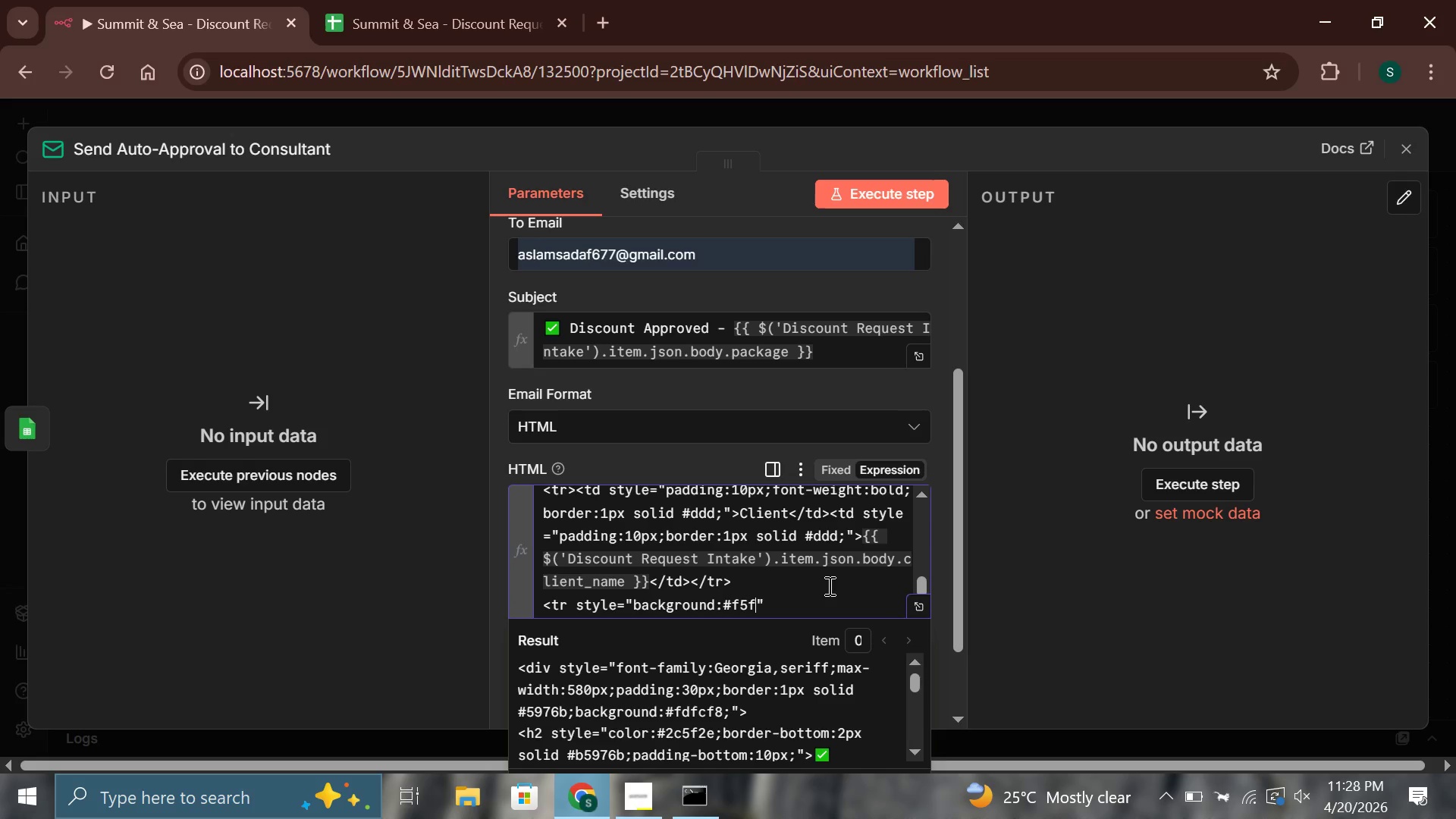 
wait(40.52)
 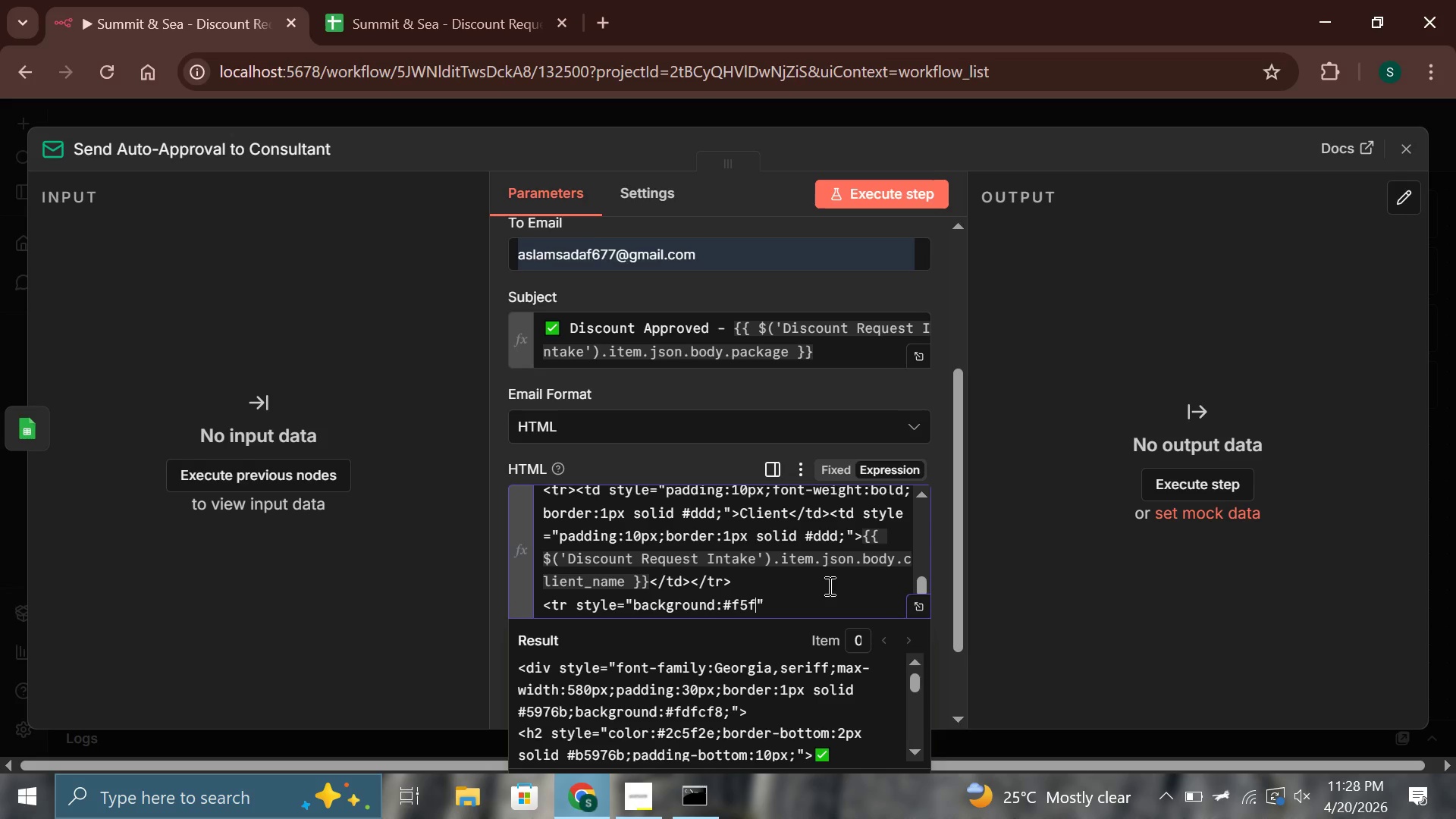 
type(0e8;)
 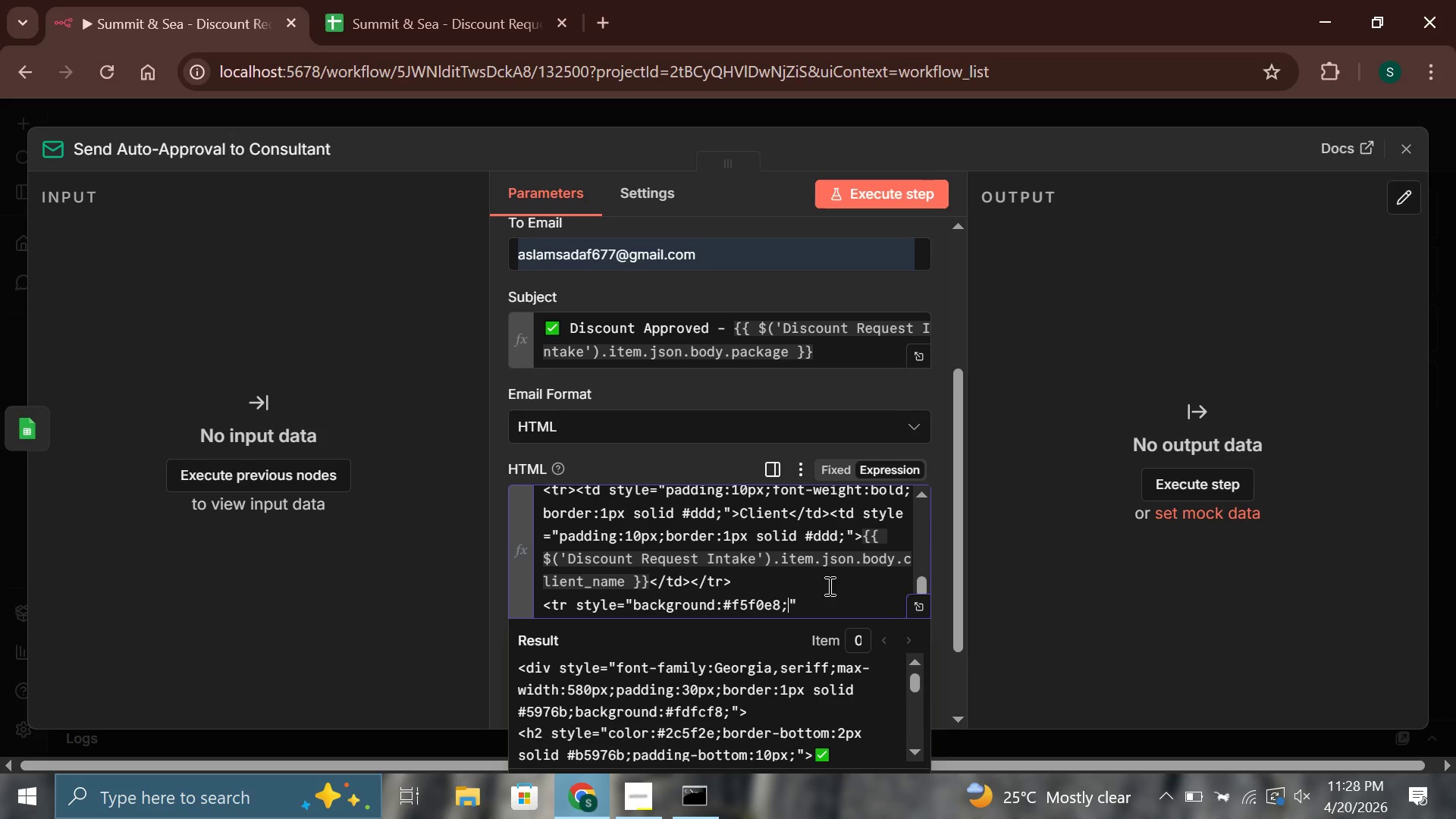 
key(ArrowRight)
 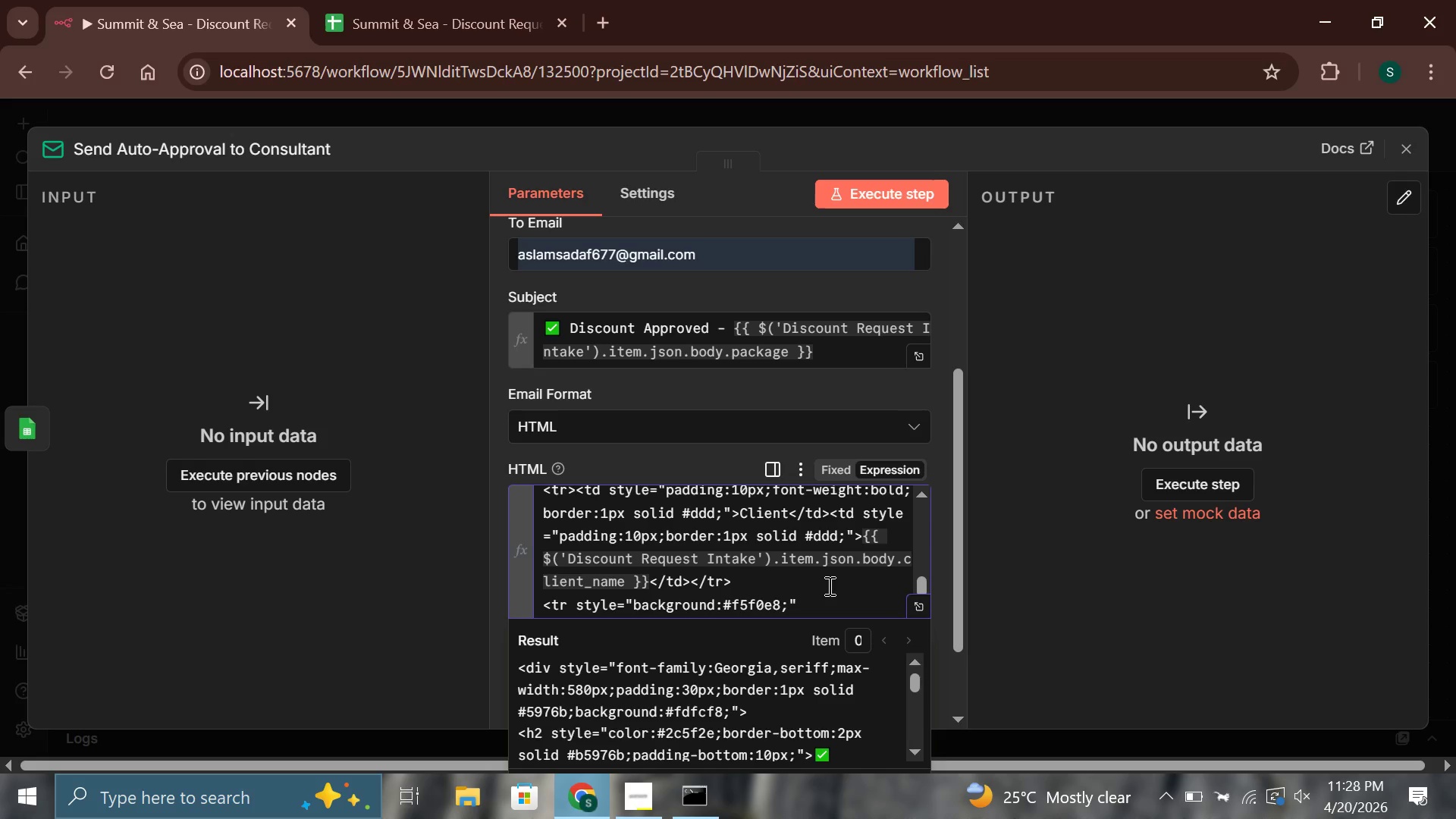 
key(Shift+Period)
 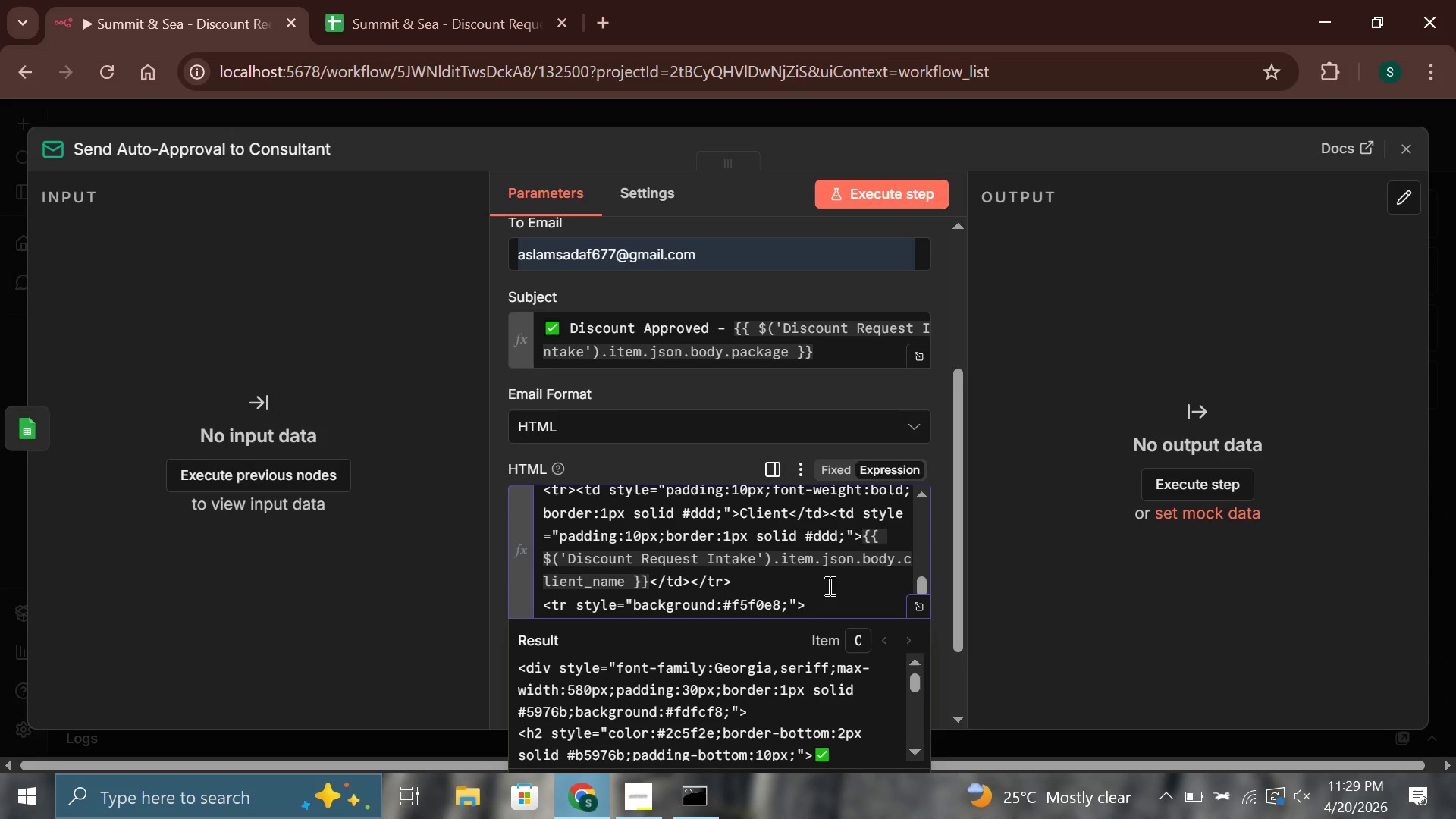 
key(Shift+Comma)
 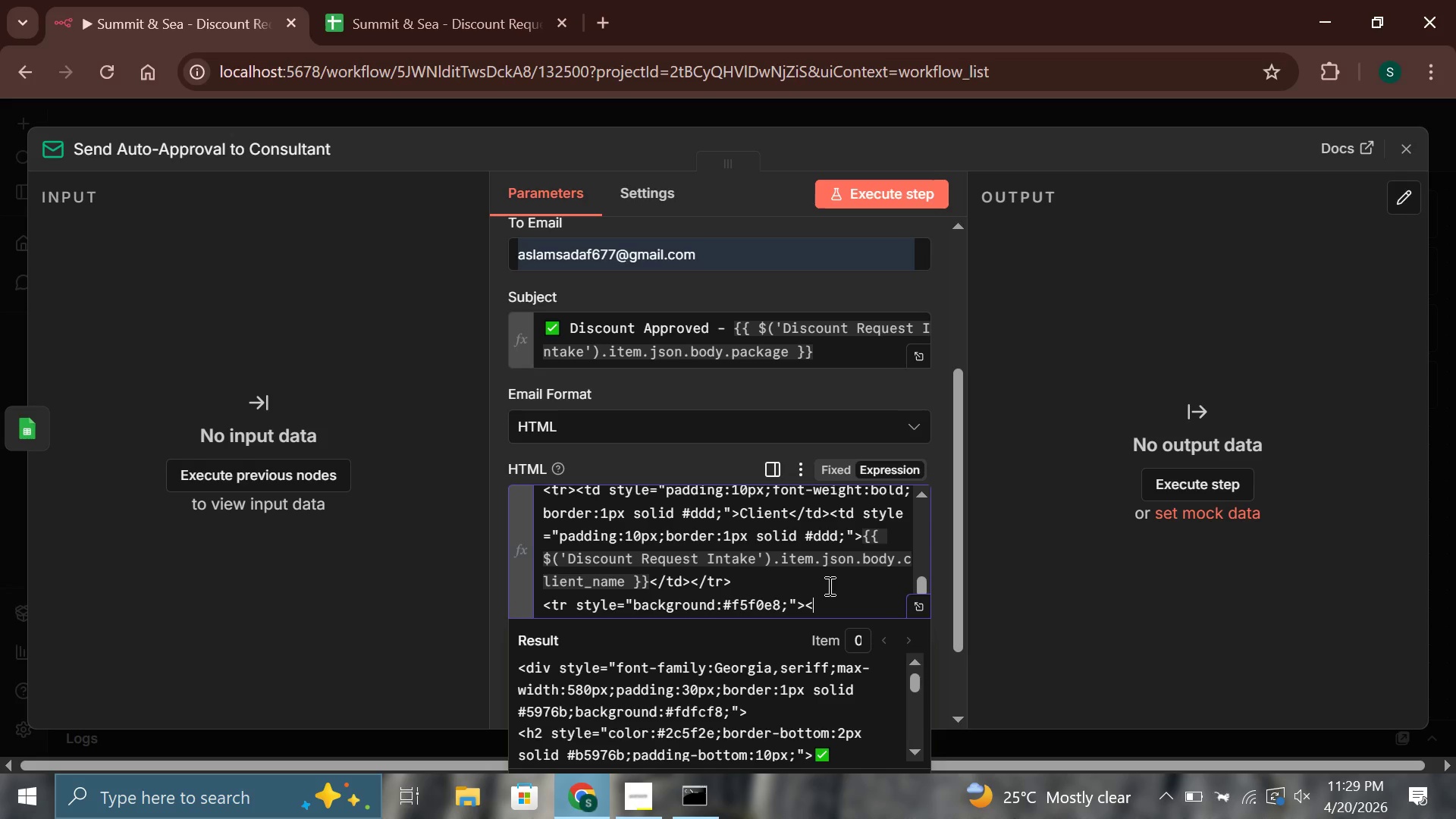 
wait(5.05)
 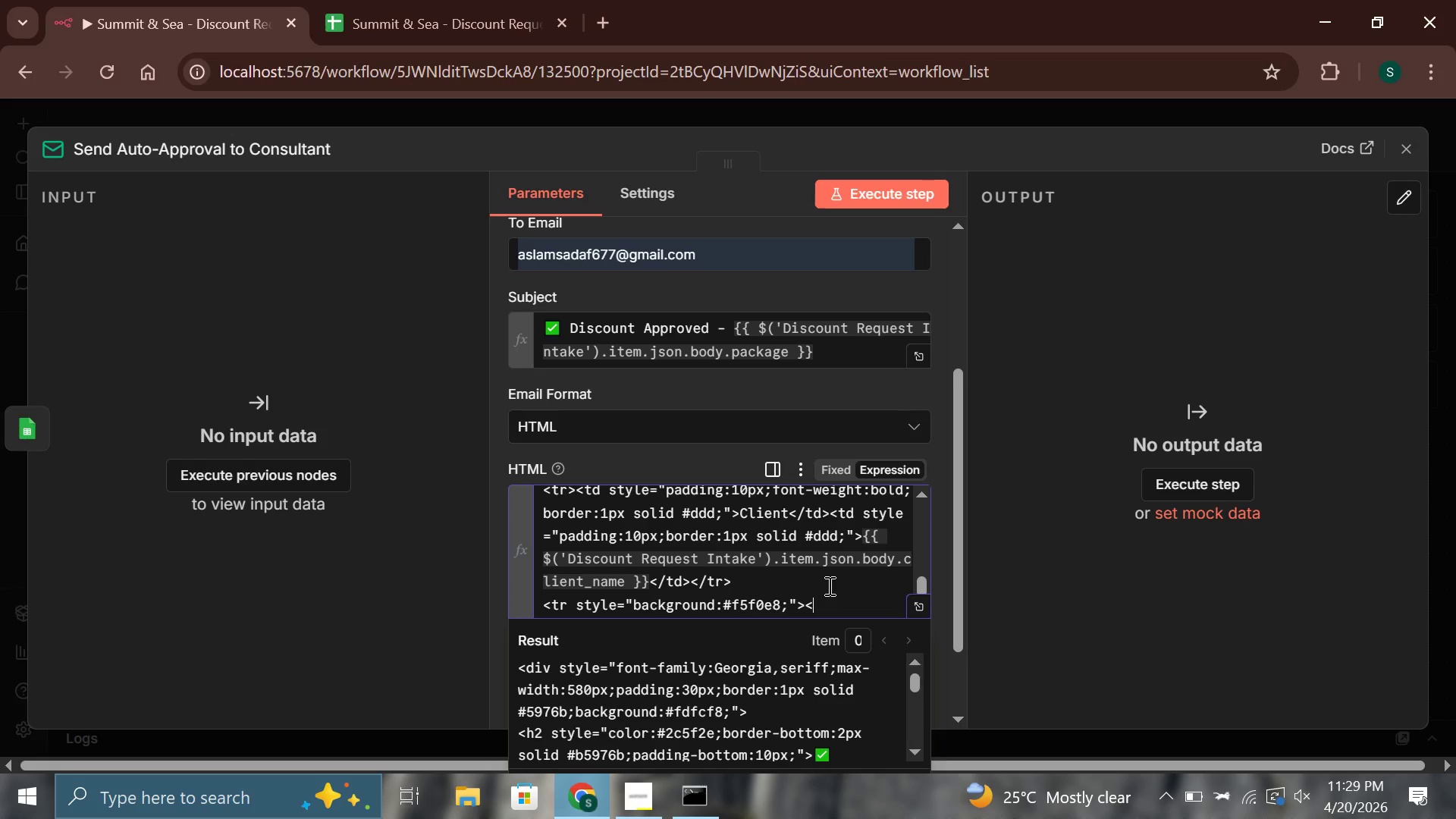 
type(td sy)
key(Backspace)
type(tyle="padding:10px)
 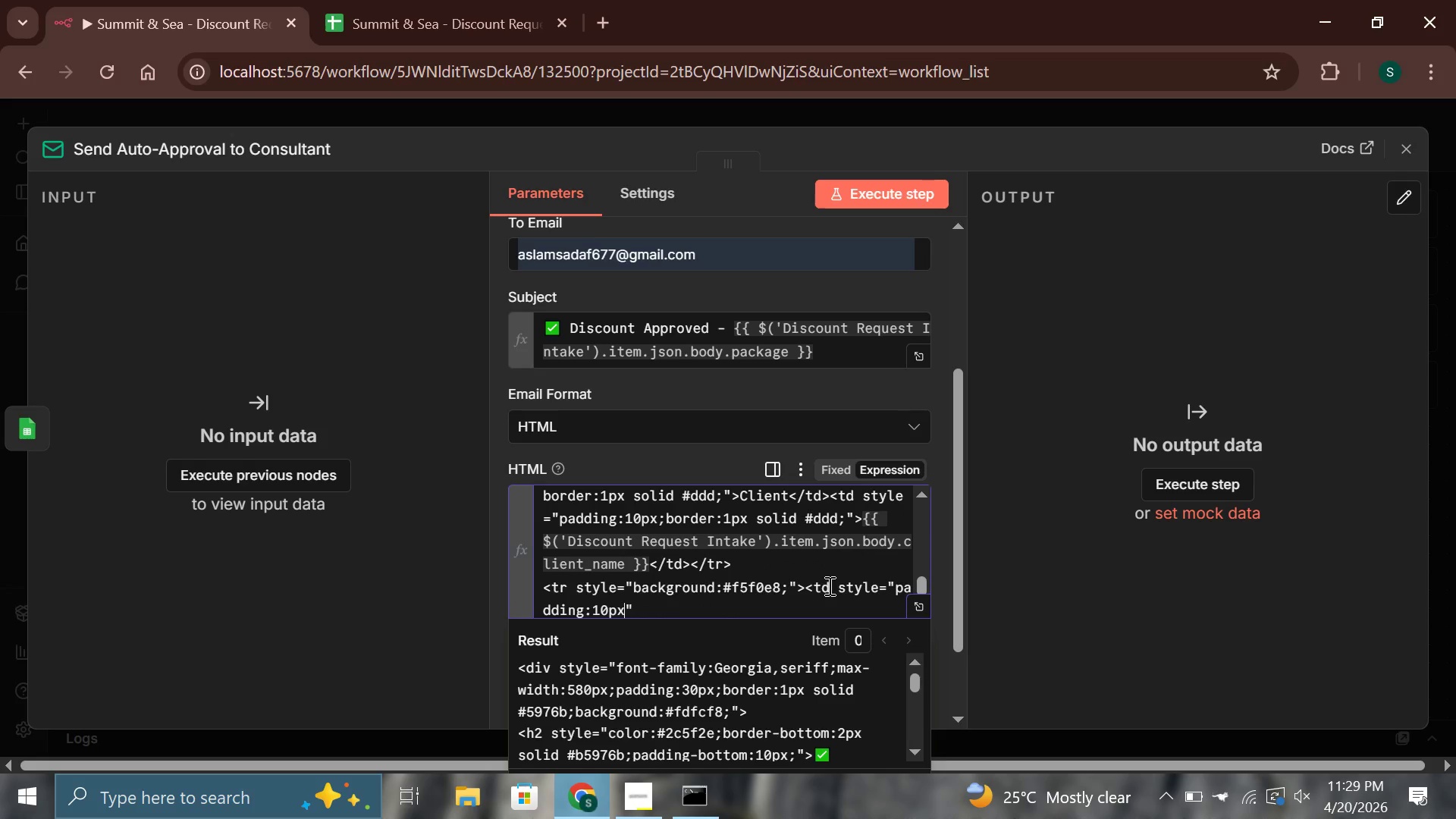 
wait(5.25)
 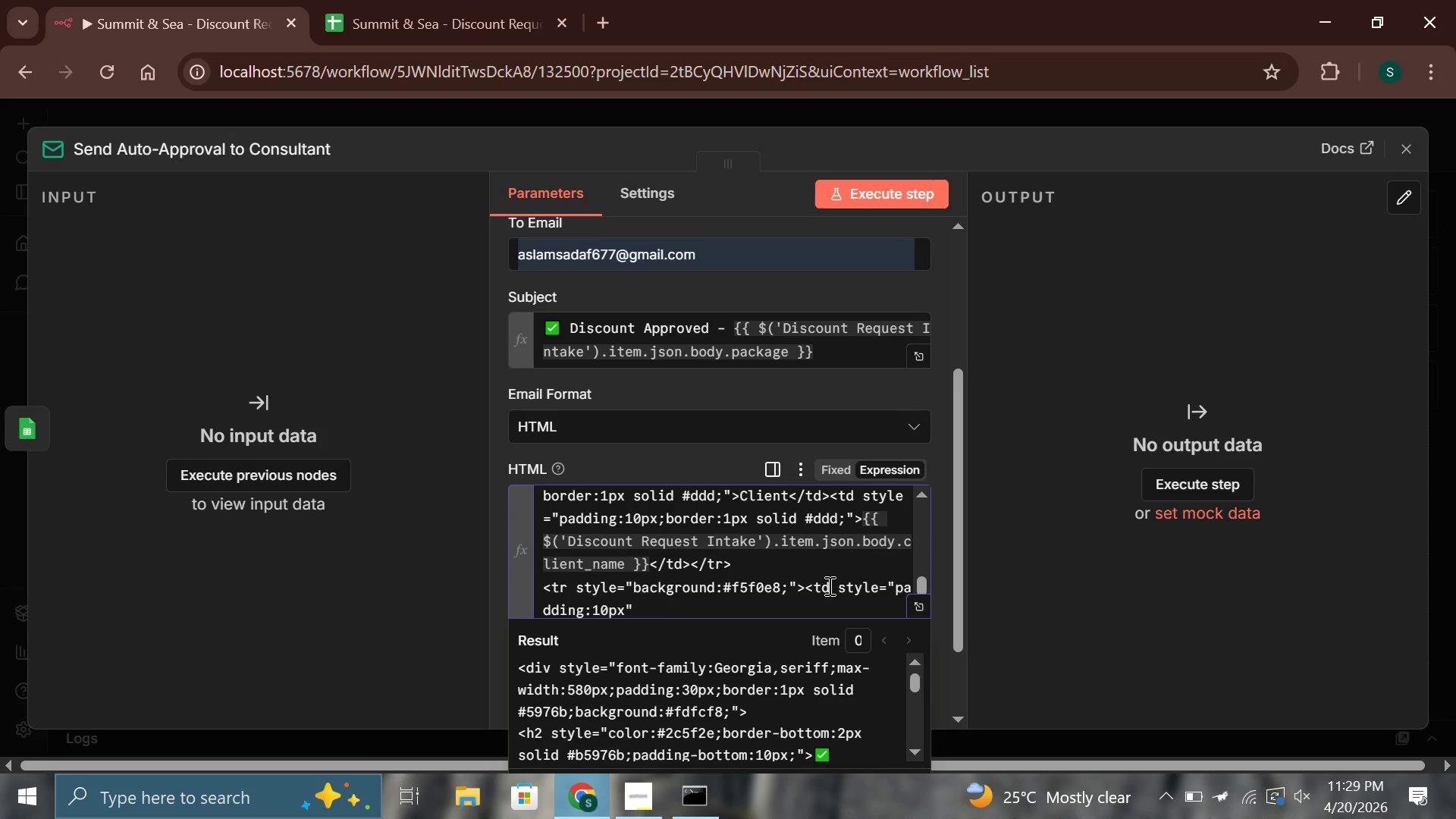 
type(;font-weight:bold;border1px)
 